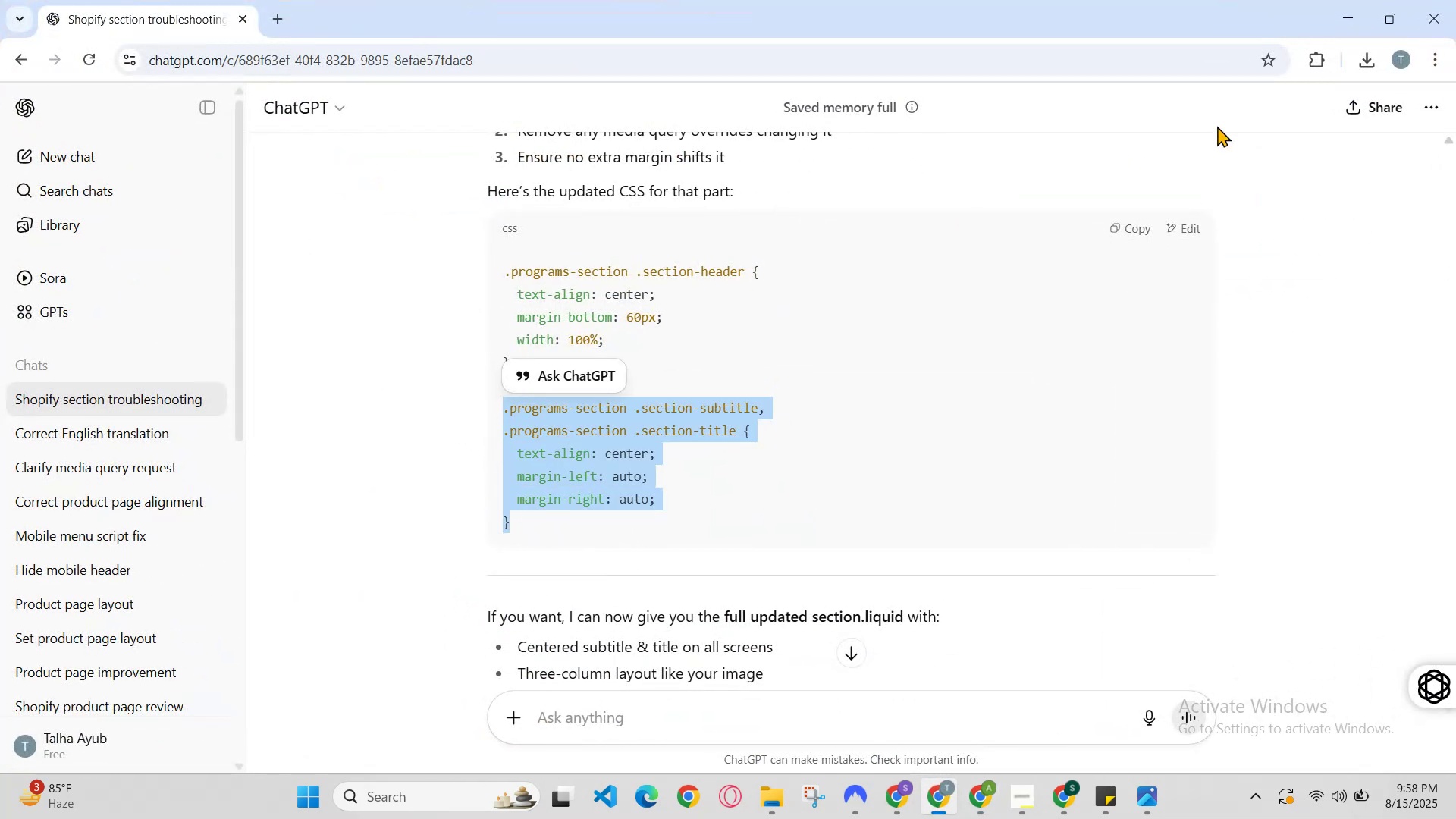 
key(Control+C)
 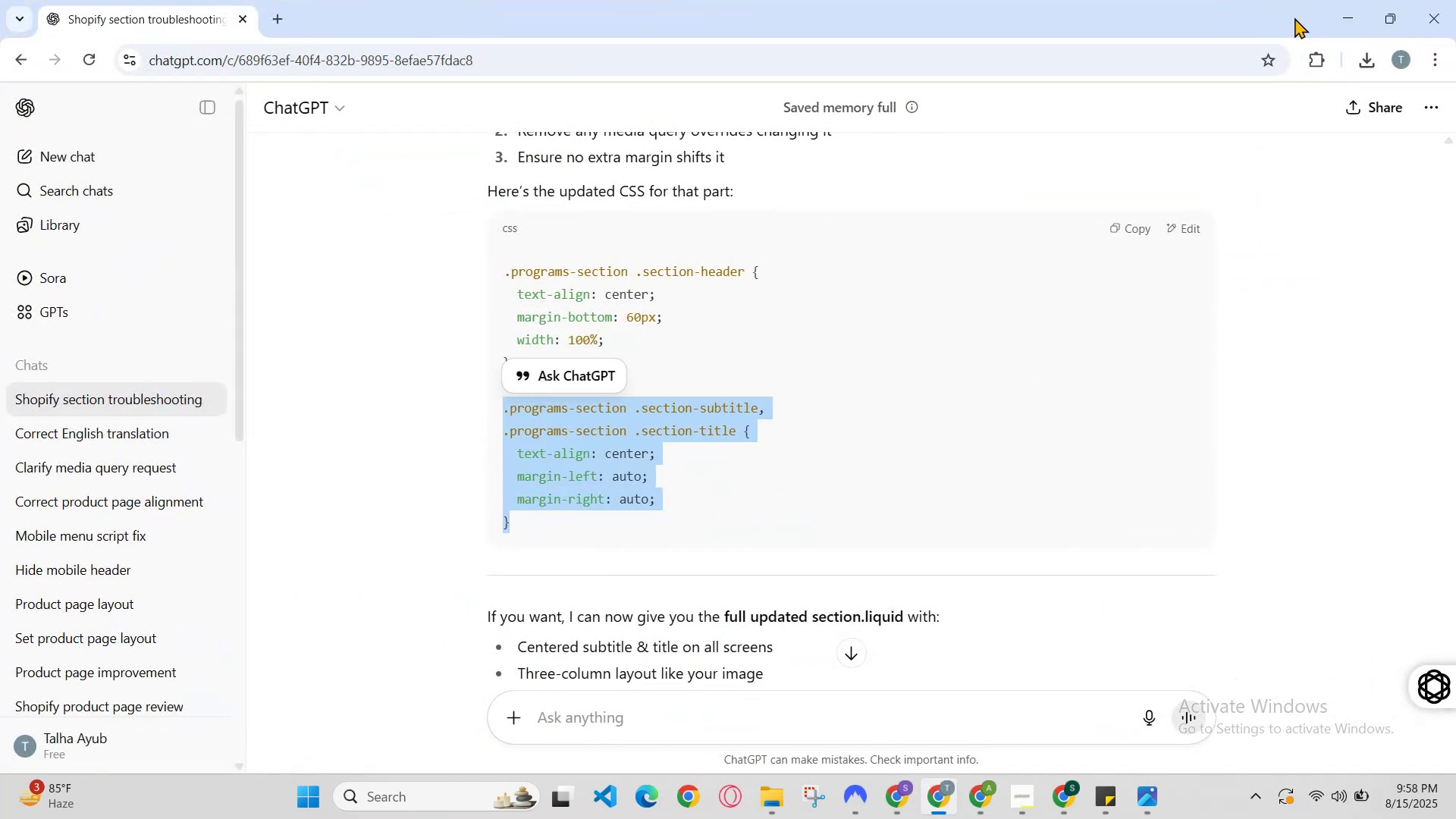 
left_click([1347, 15])
 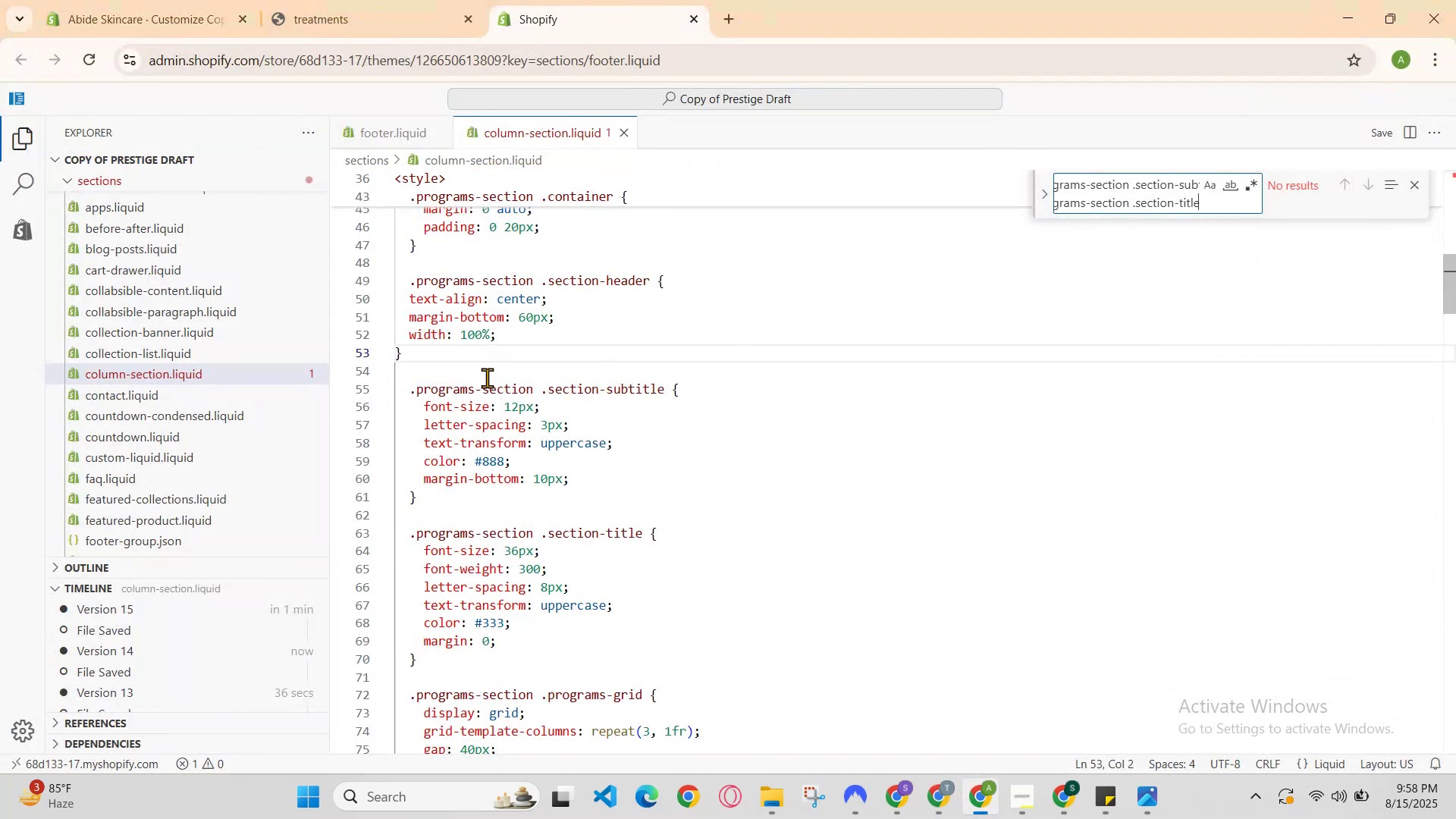 
left_click([471, 365])
 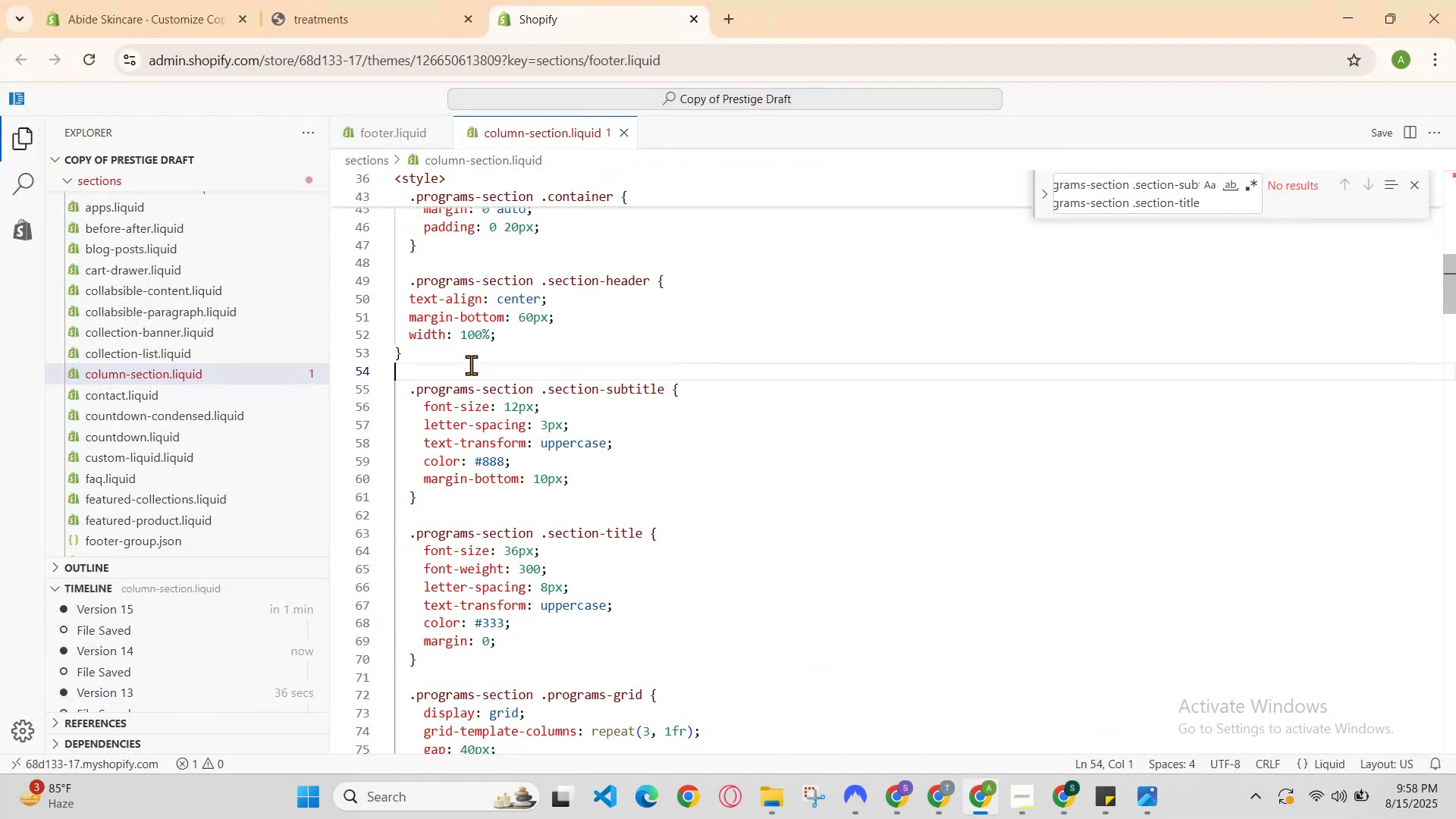 
key(Enter)
 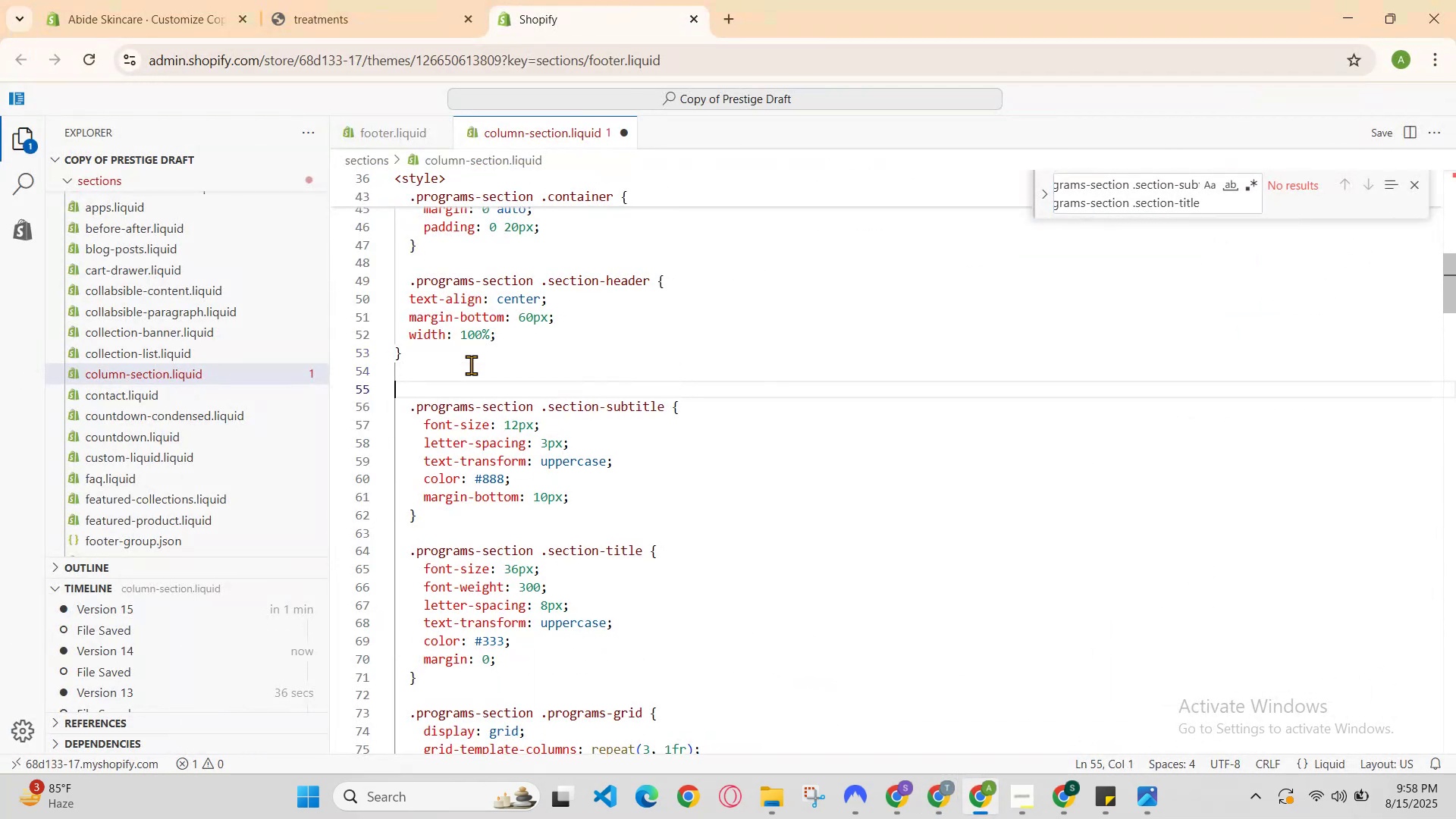 
key(Enter)
 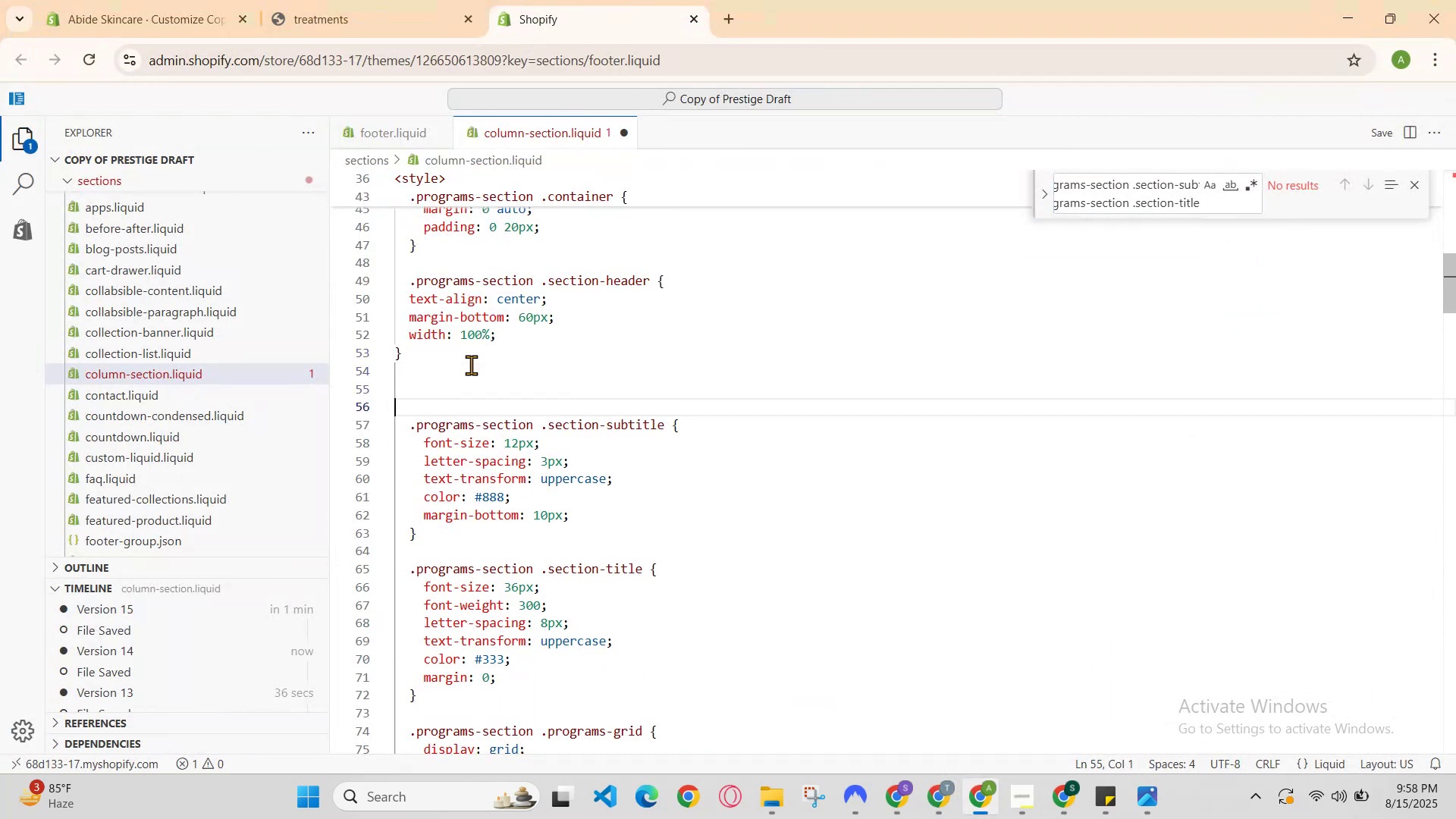 
key(Control+V)
 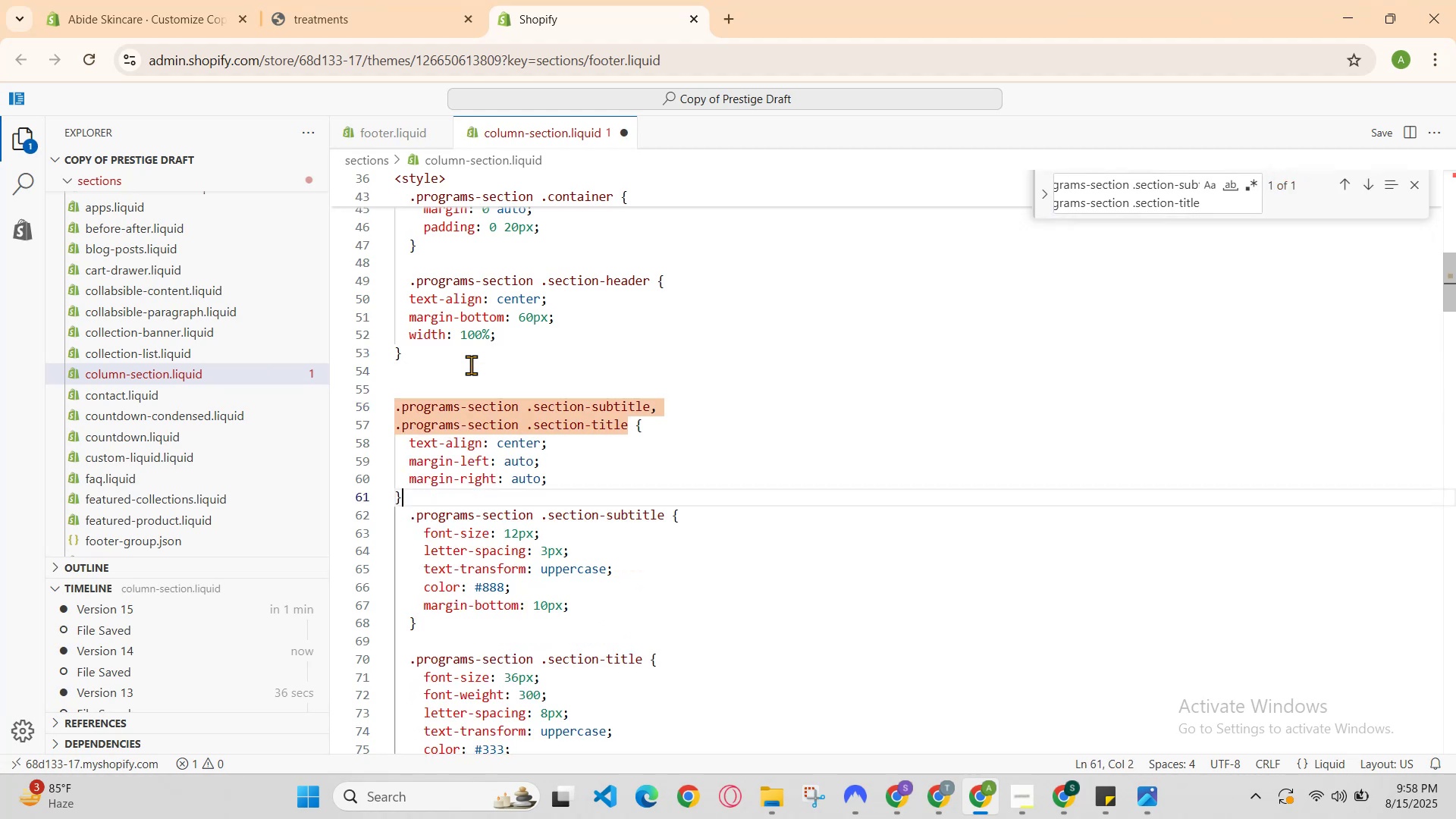 
hold_key(key=ControlLeft, duration=0.61)
 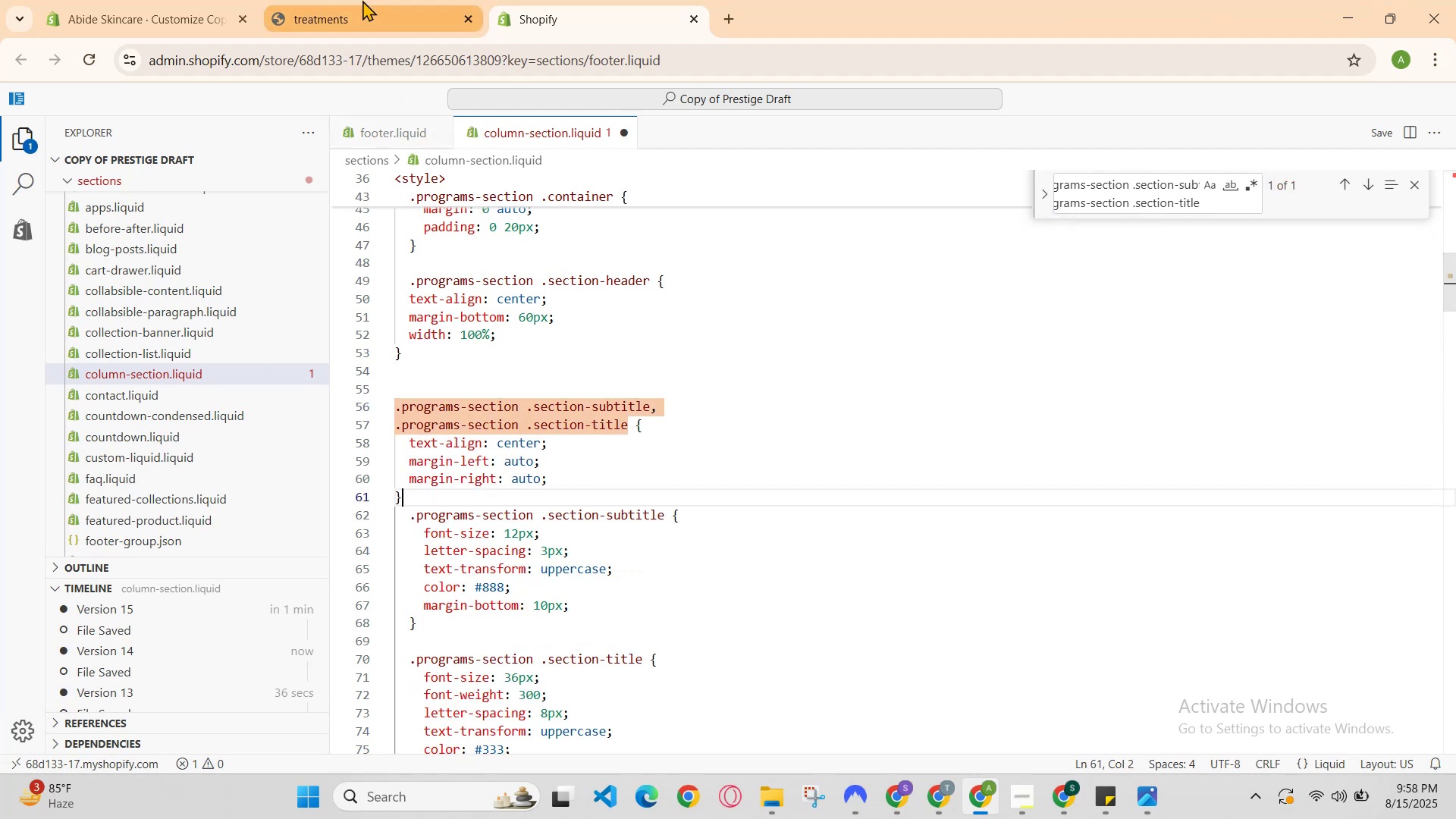 
hold_key(key=S, duration=0.39)
 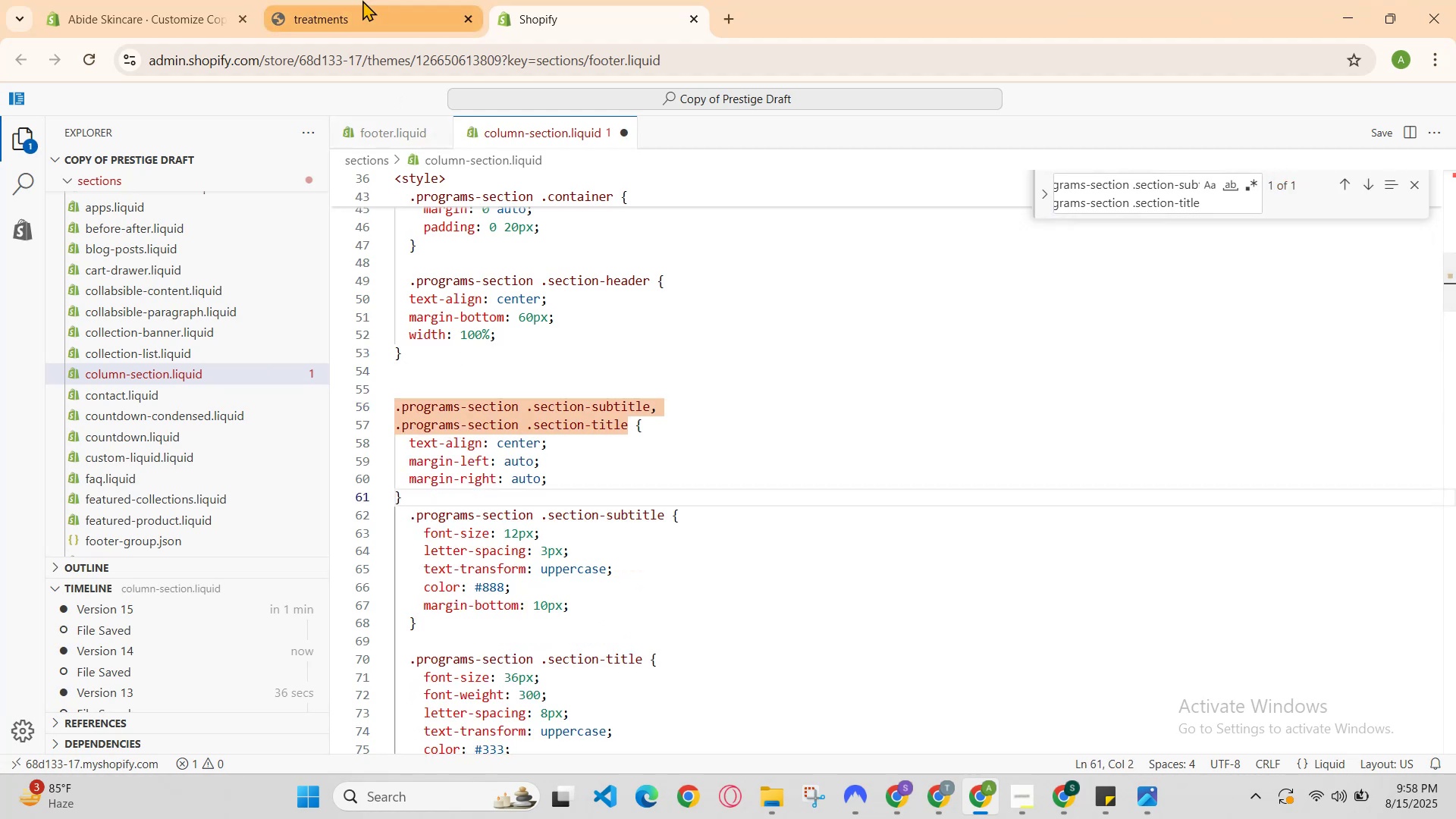 
left_click([362, 0])
 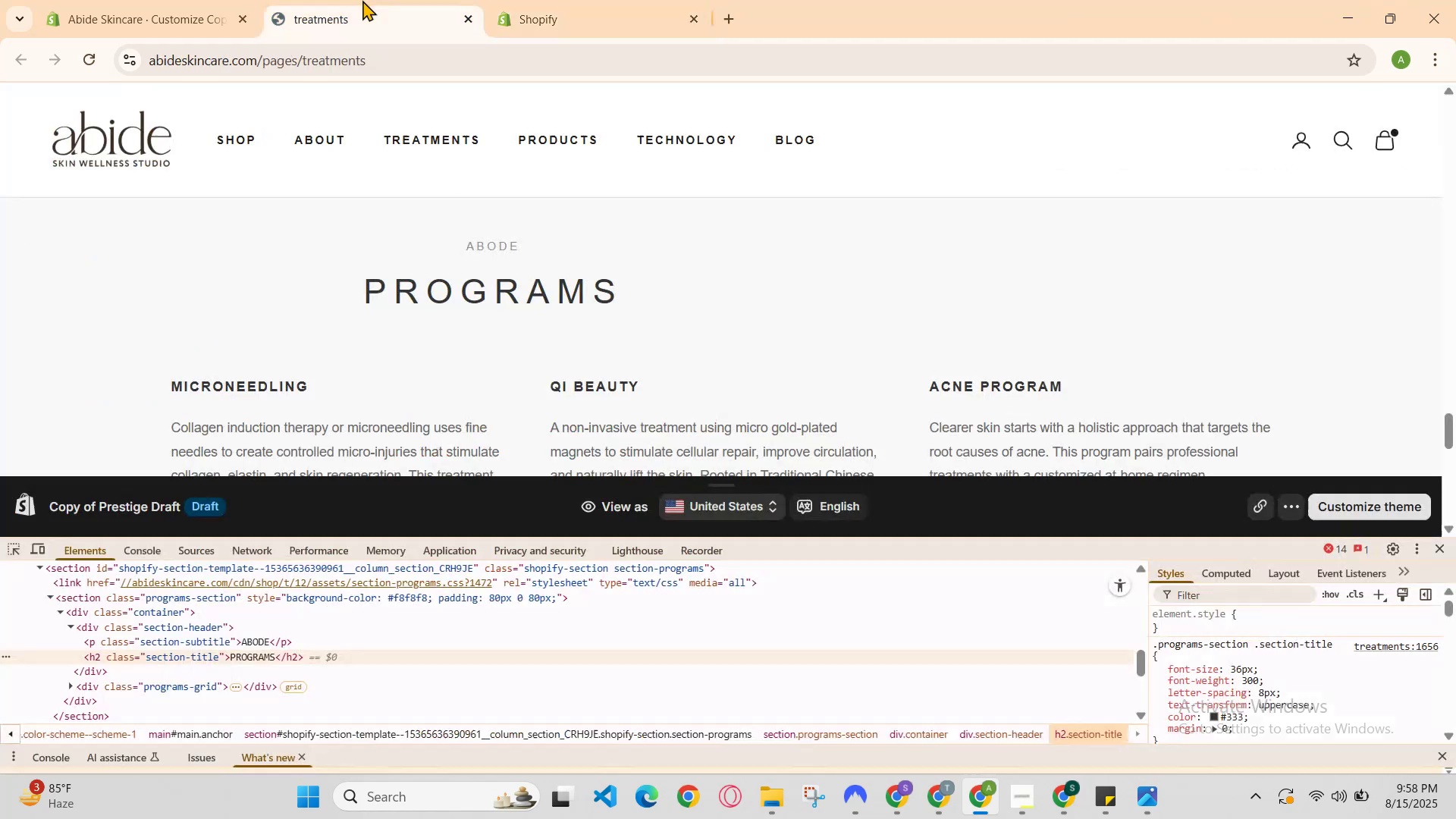 
key(Control+R)
 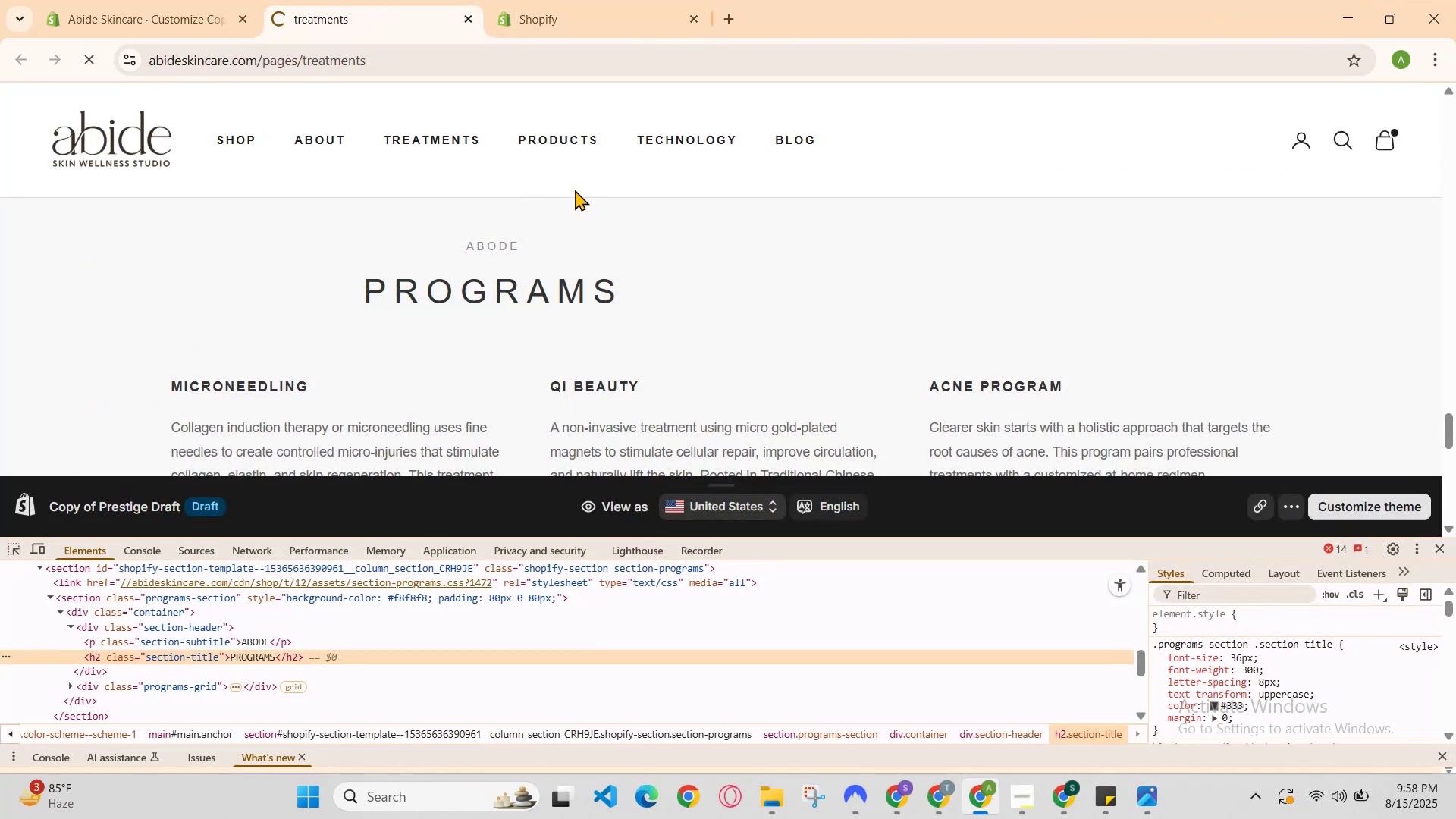 
scroll: coordinate [653, 229], scroll_direction: down, amount: 18.0
 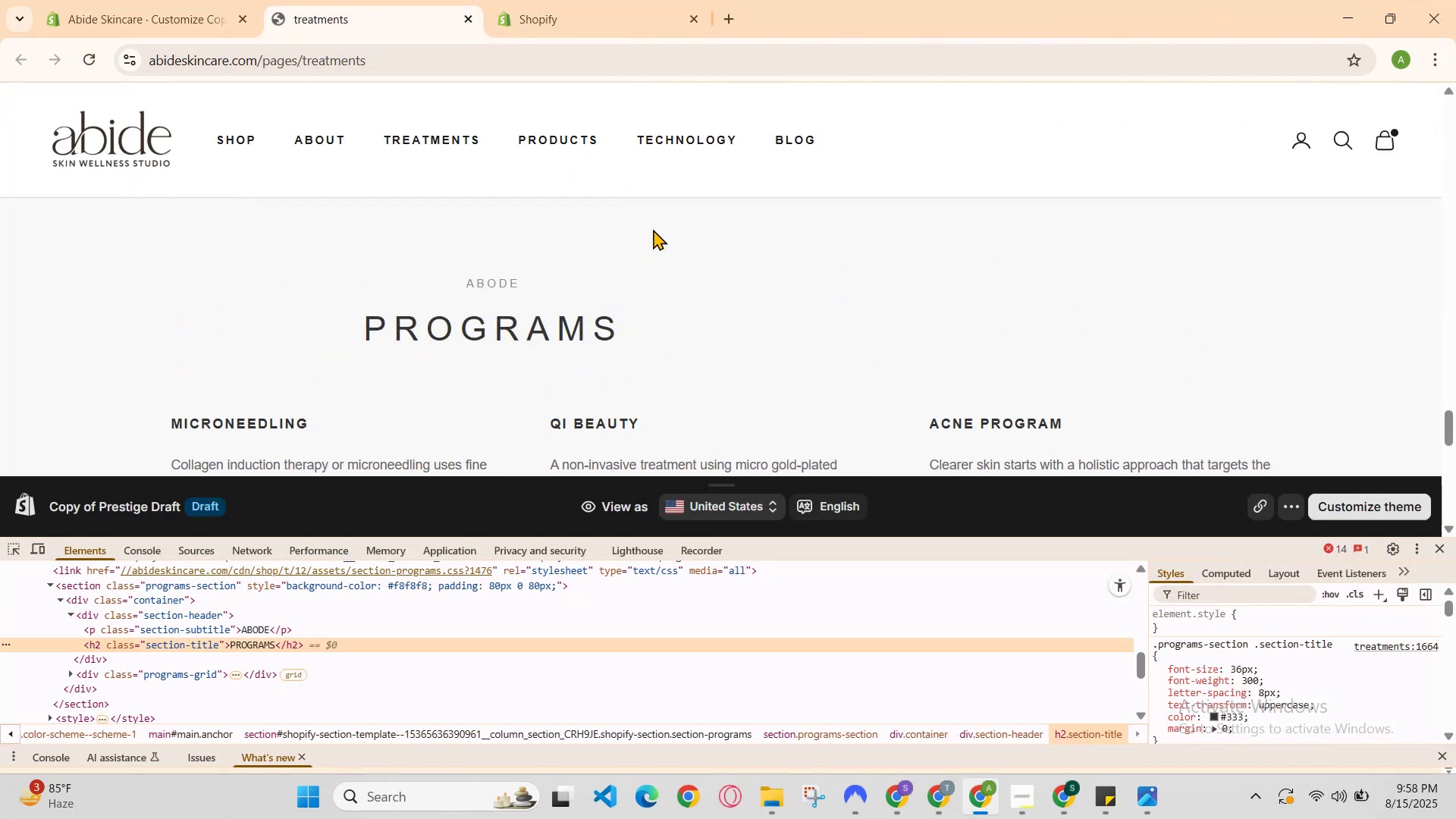 
key(Control+R)
 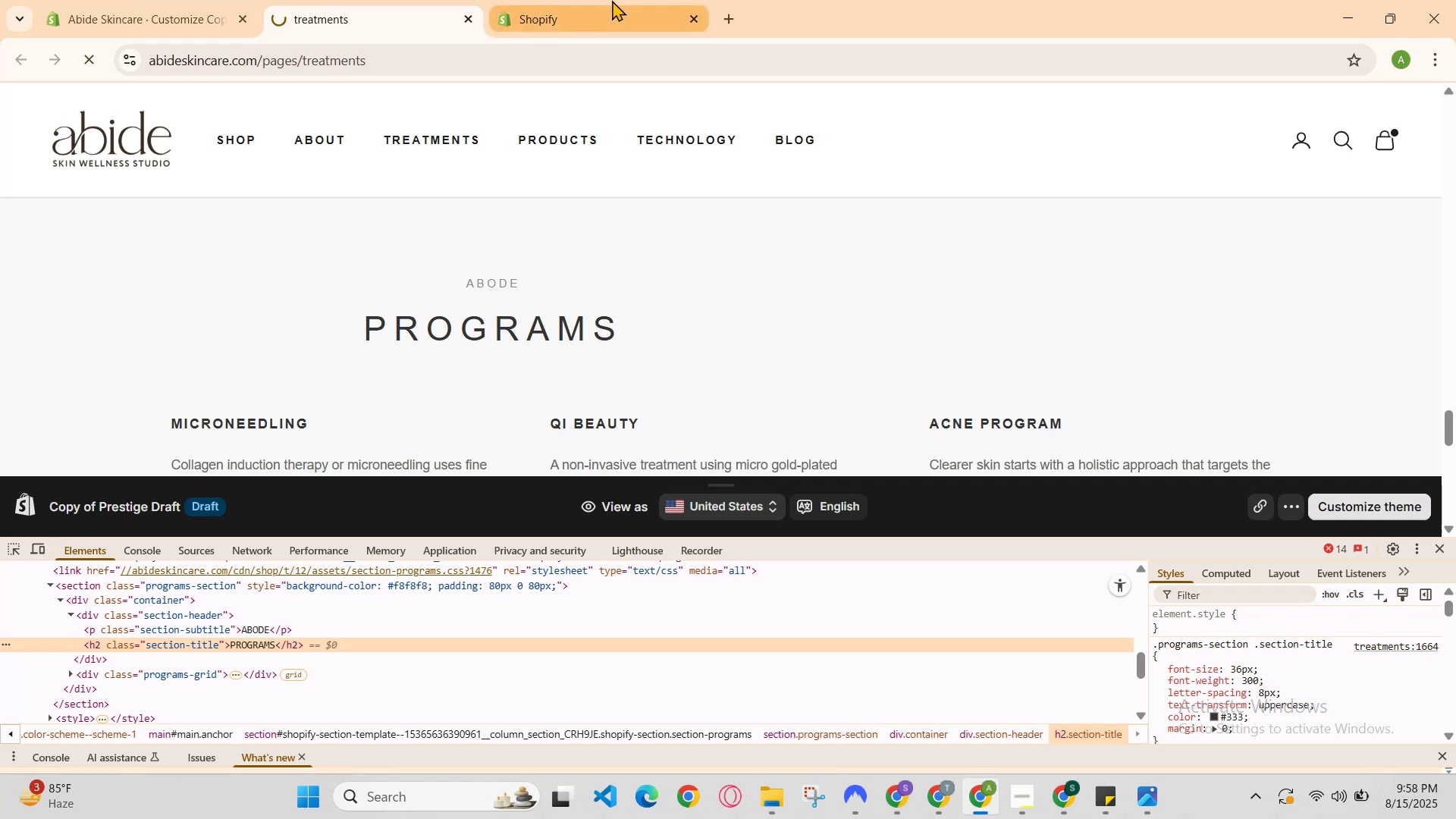 
left_click([611, 0])
 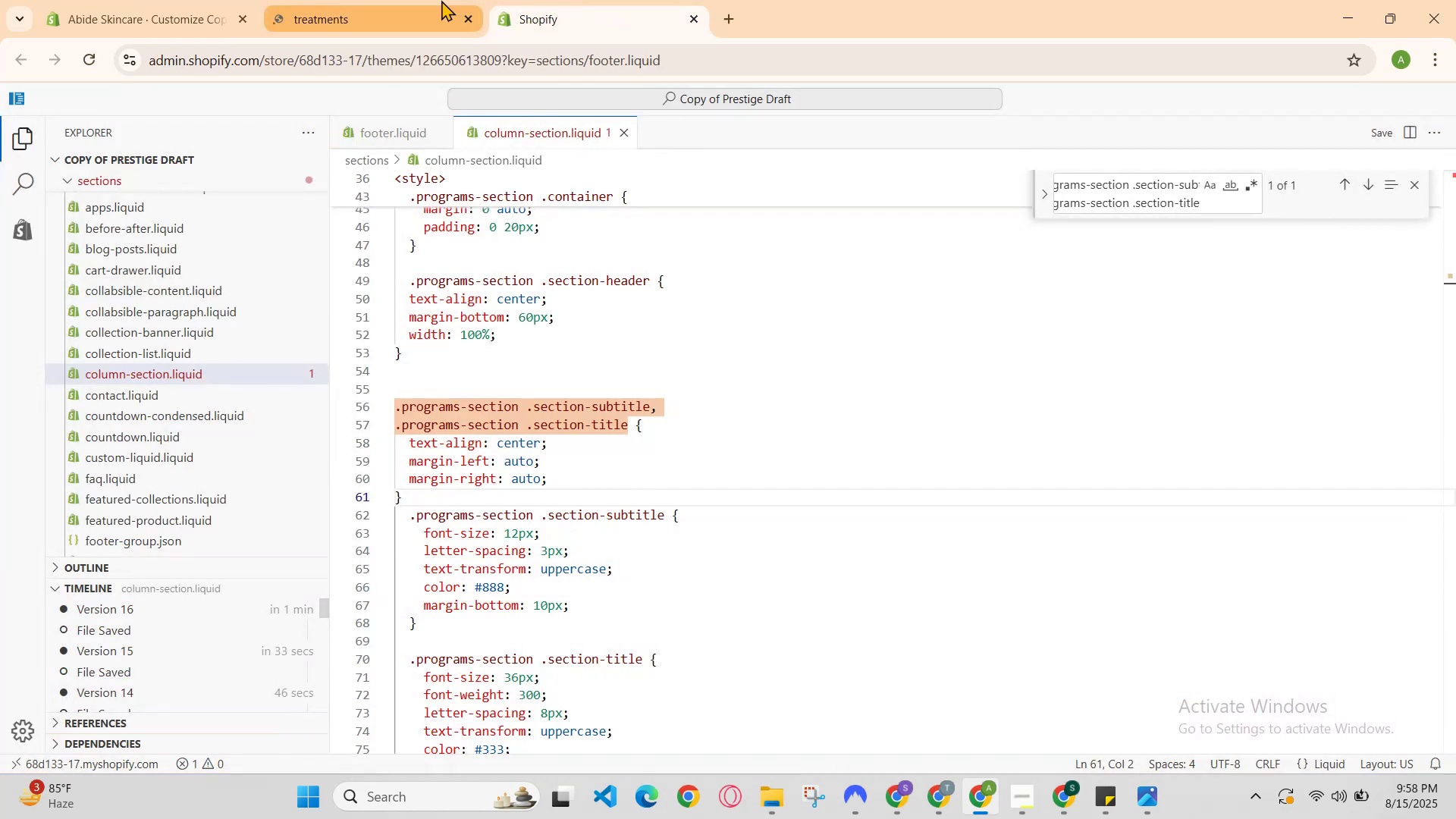 
left_click([441, 0])
 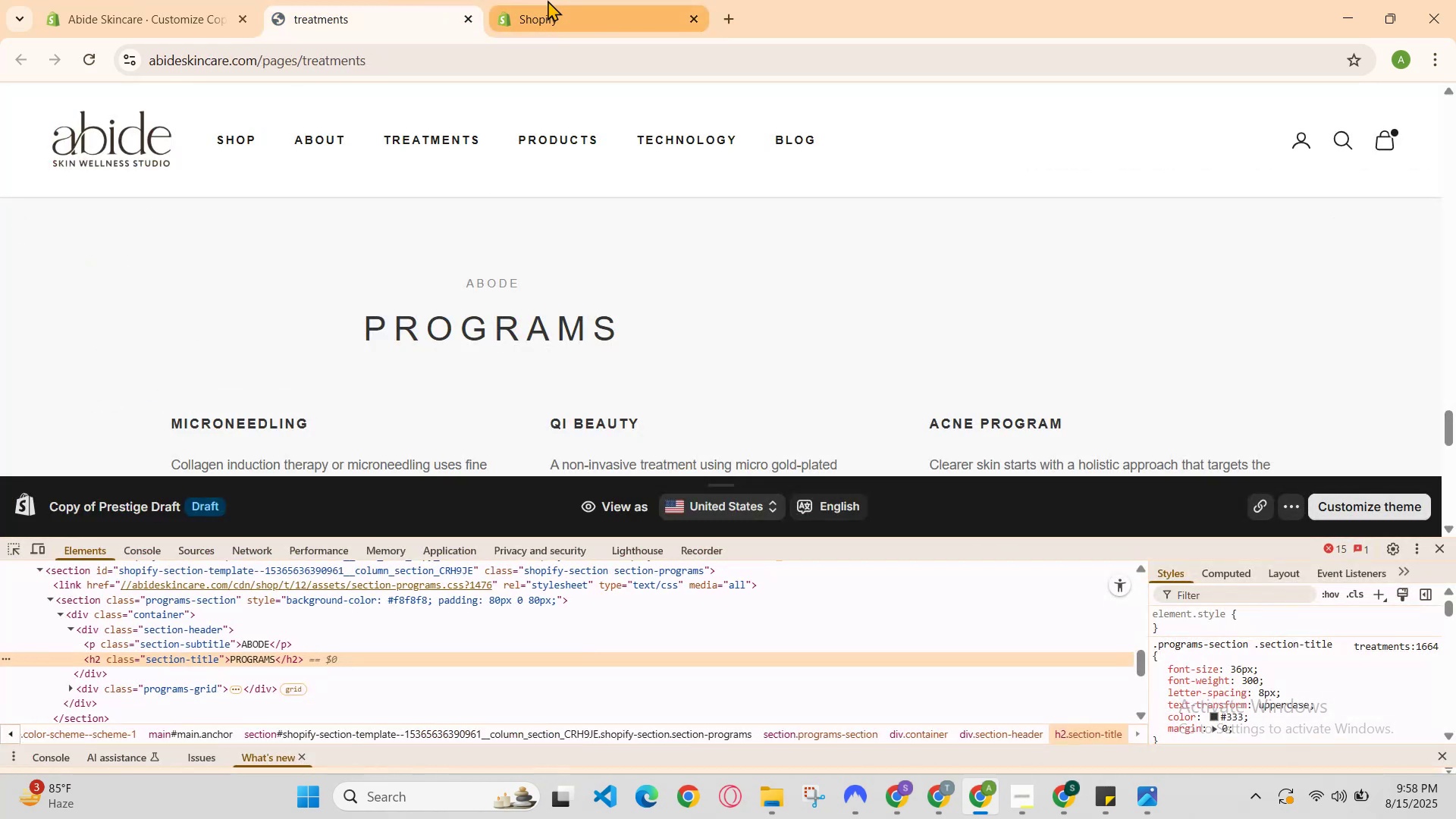 
left_click_drag(start_coordinate=[548, 0], to_coordinate=[548, 5])
 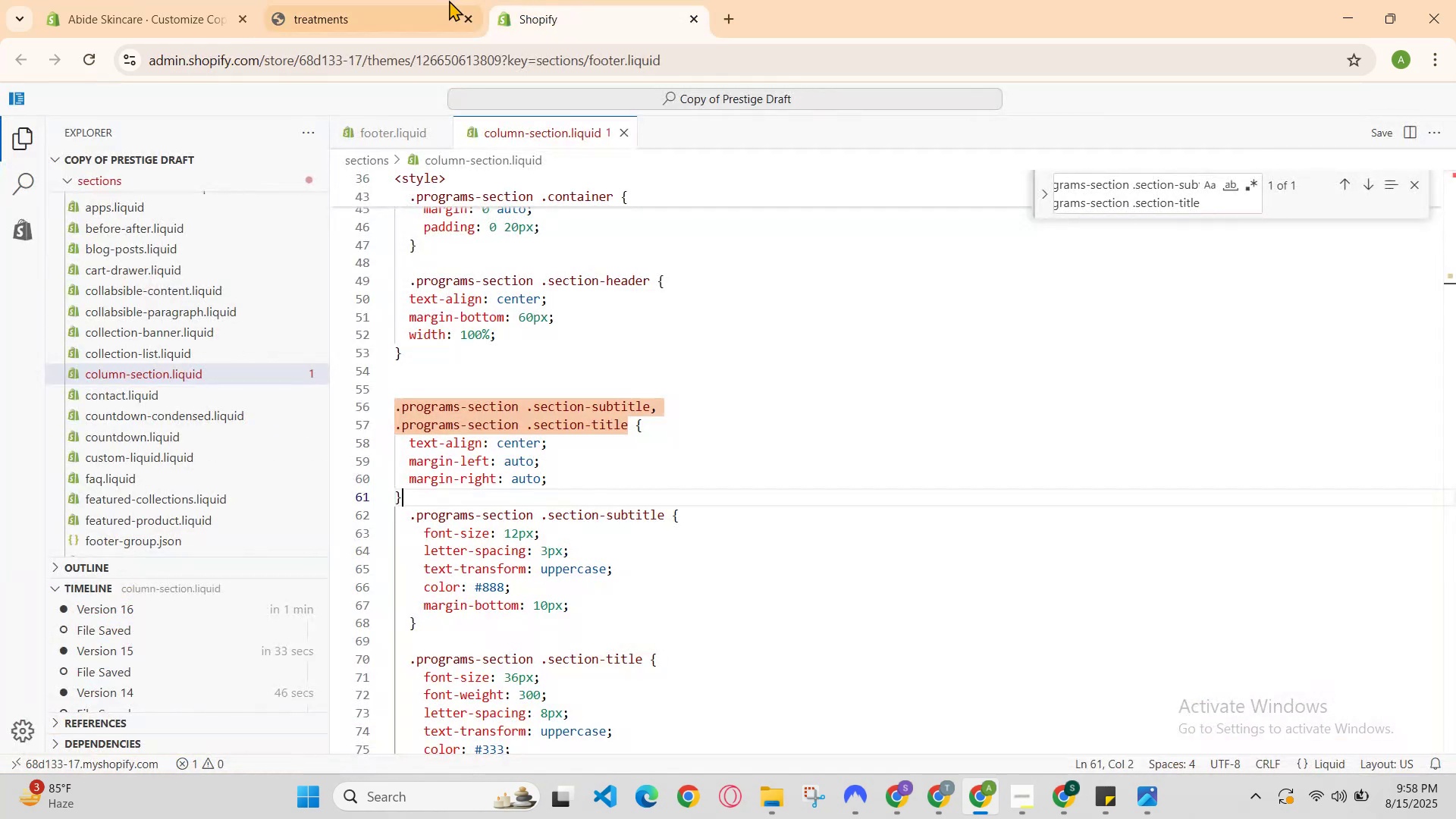 
left_click_drag(start_coordinate=[431, 0], to_coordinate=[435, 0])
 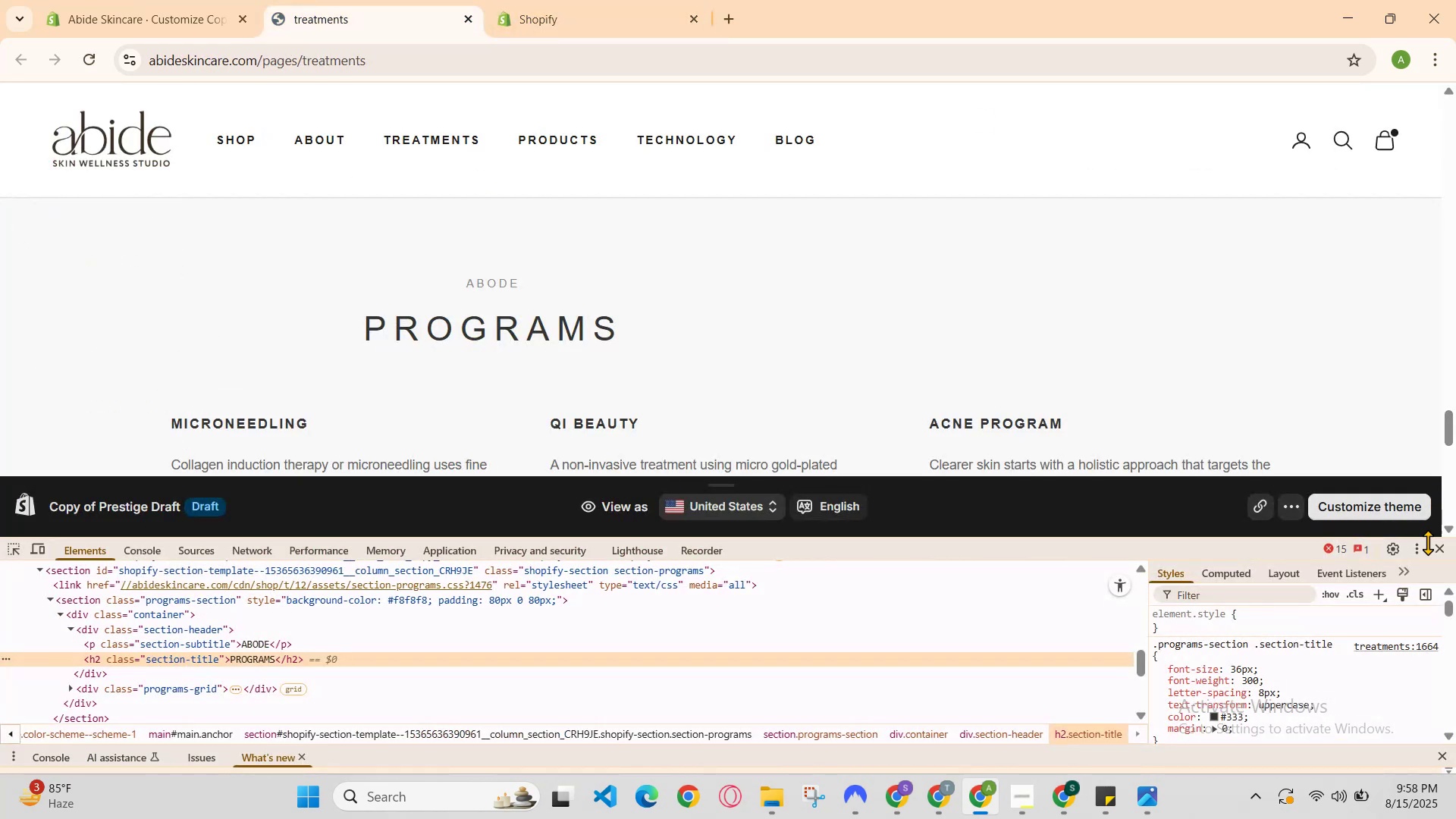 
left_click([1439, 550])
 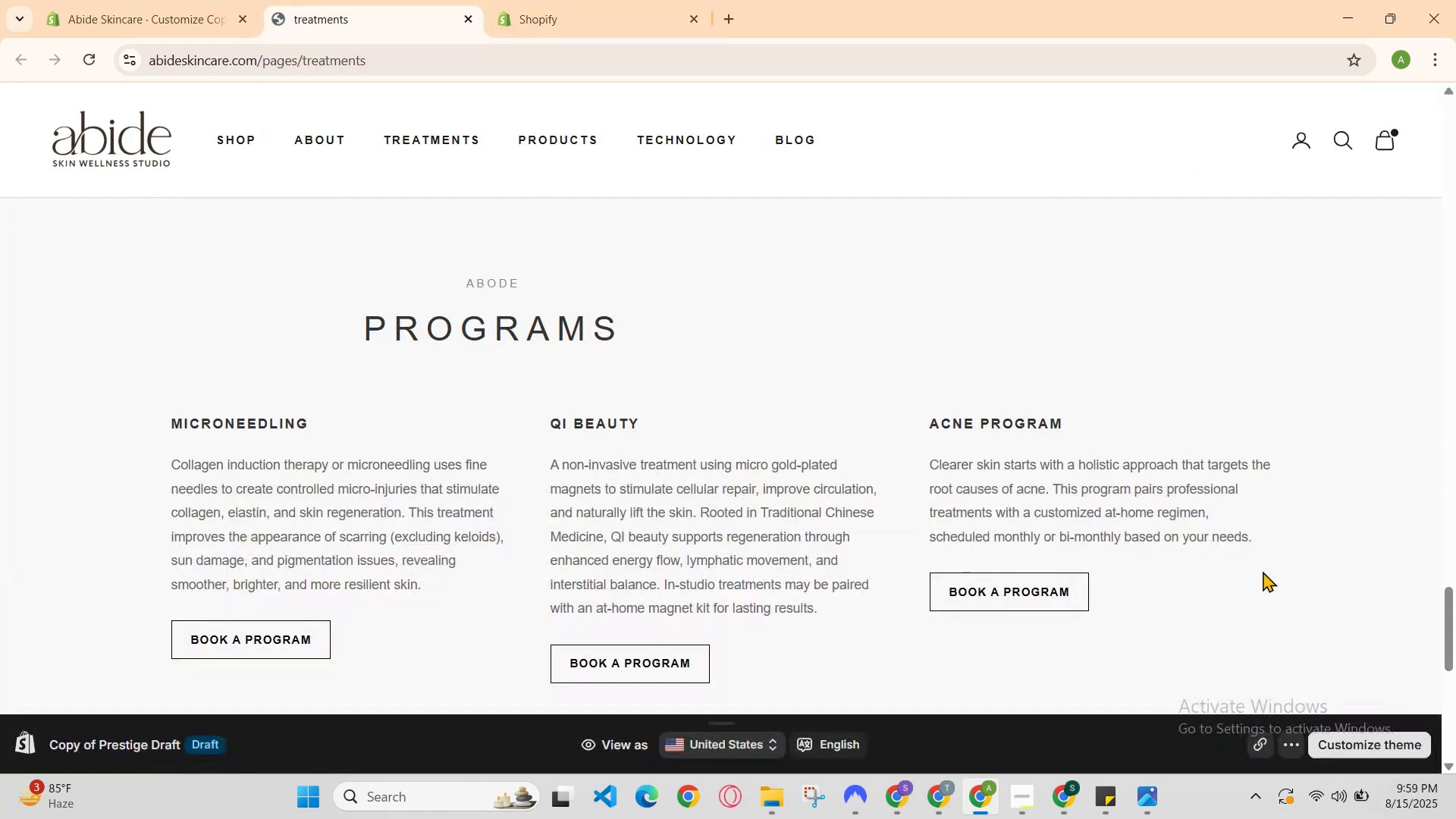 
scroll: coordinate [1078, 522], scroll_direction: none, amount: 0.0
 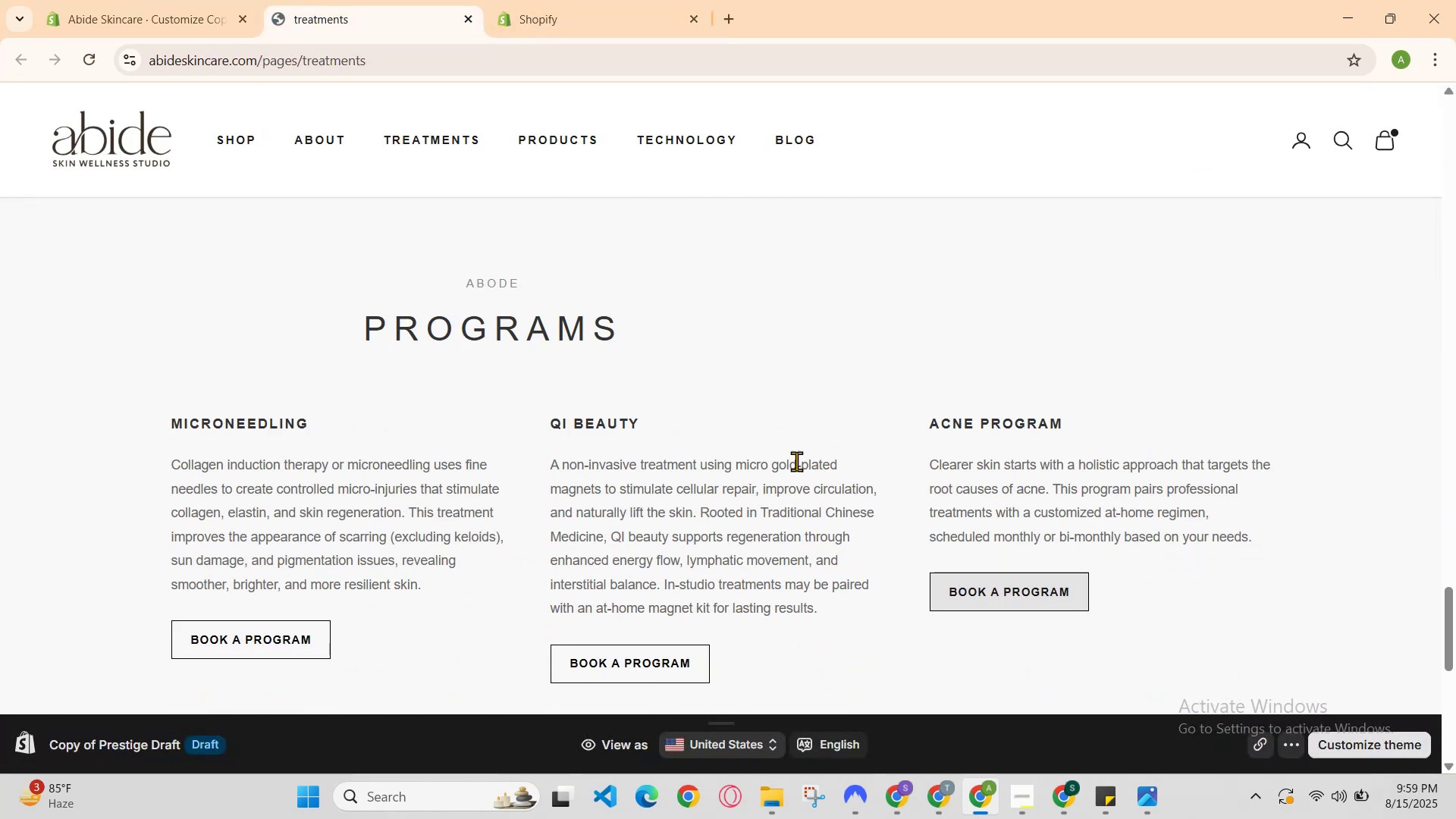 
left_click([504, 0])
 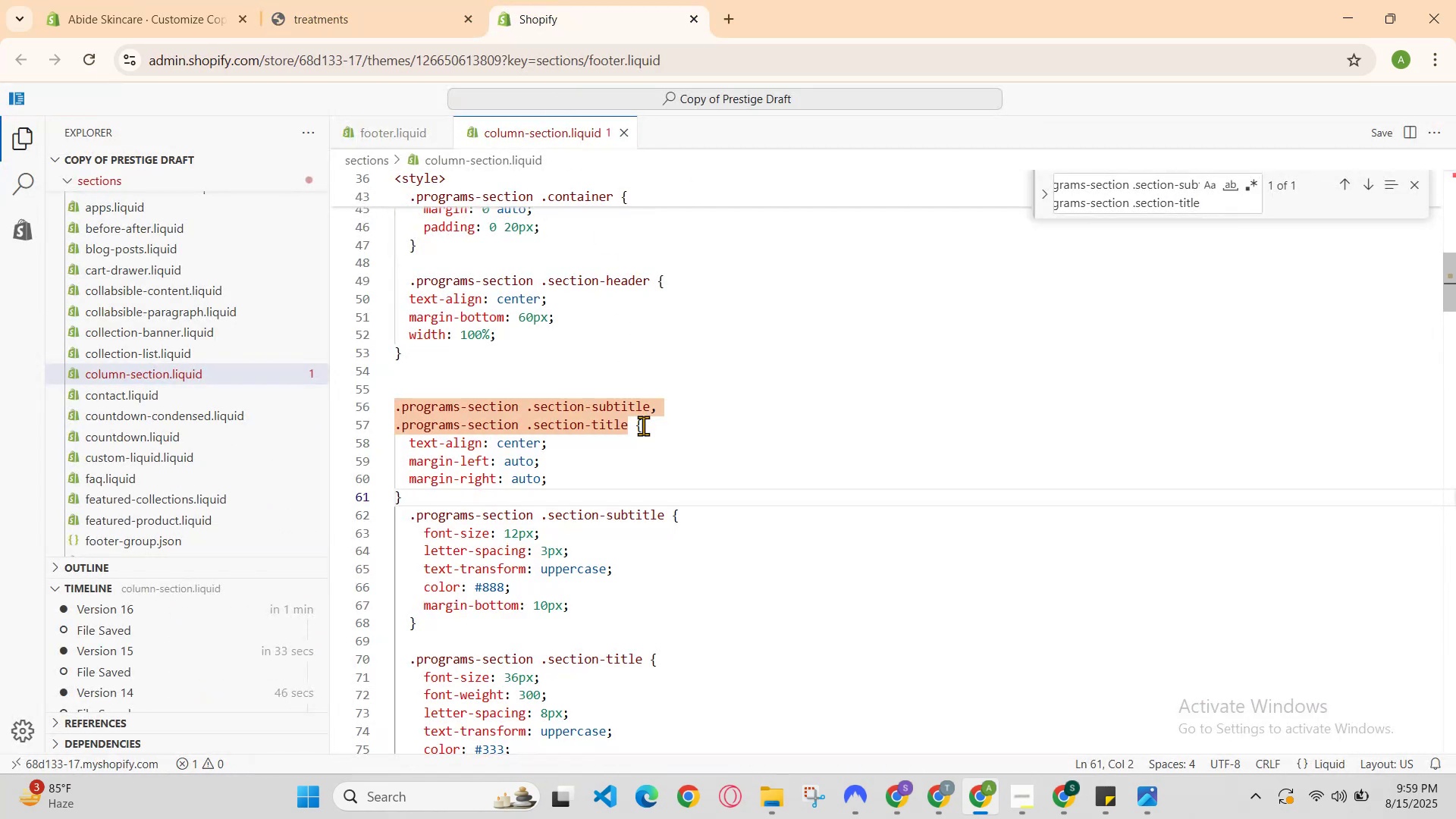 
key(Control+Z)
 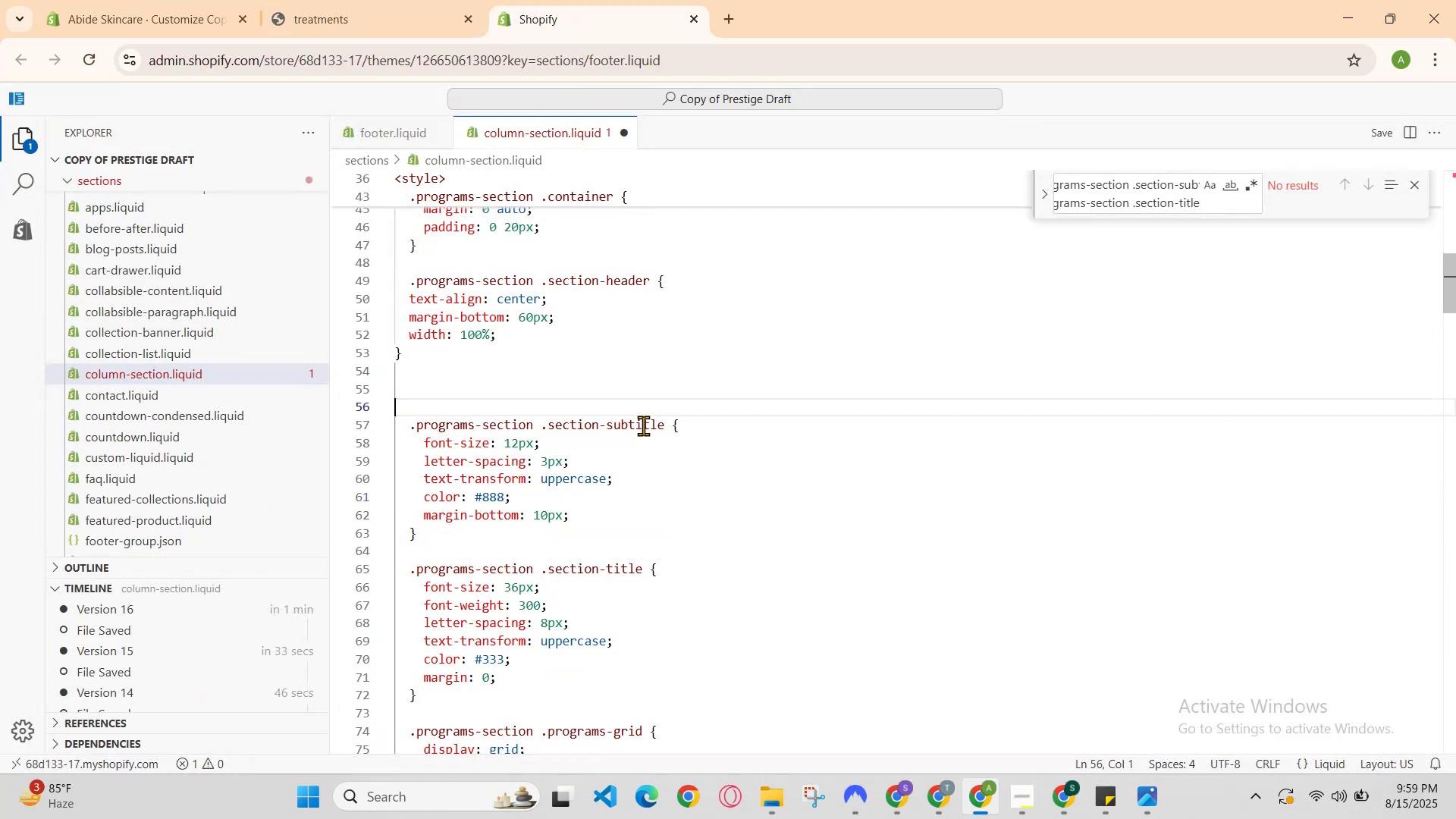 
scroll: coordinate [643, 425], scroll_direction: up, amount: 2.0
 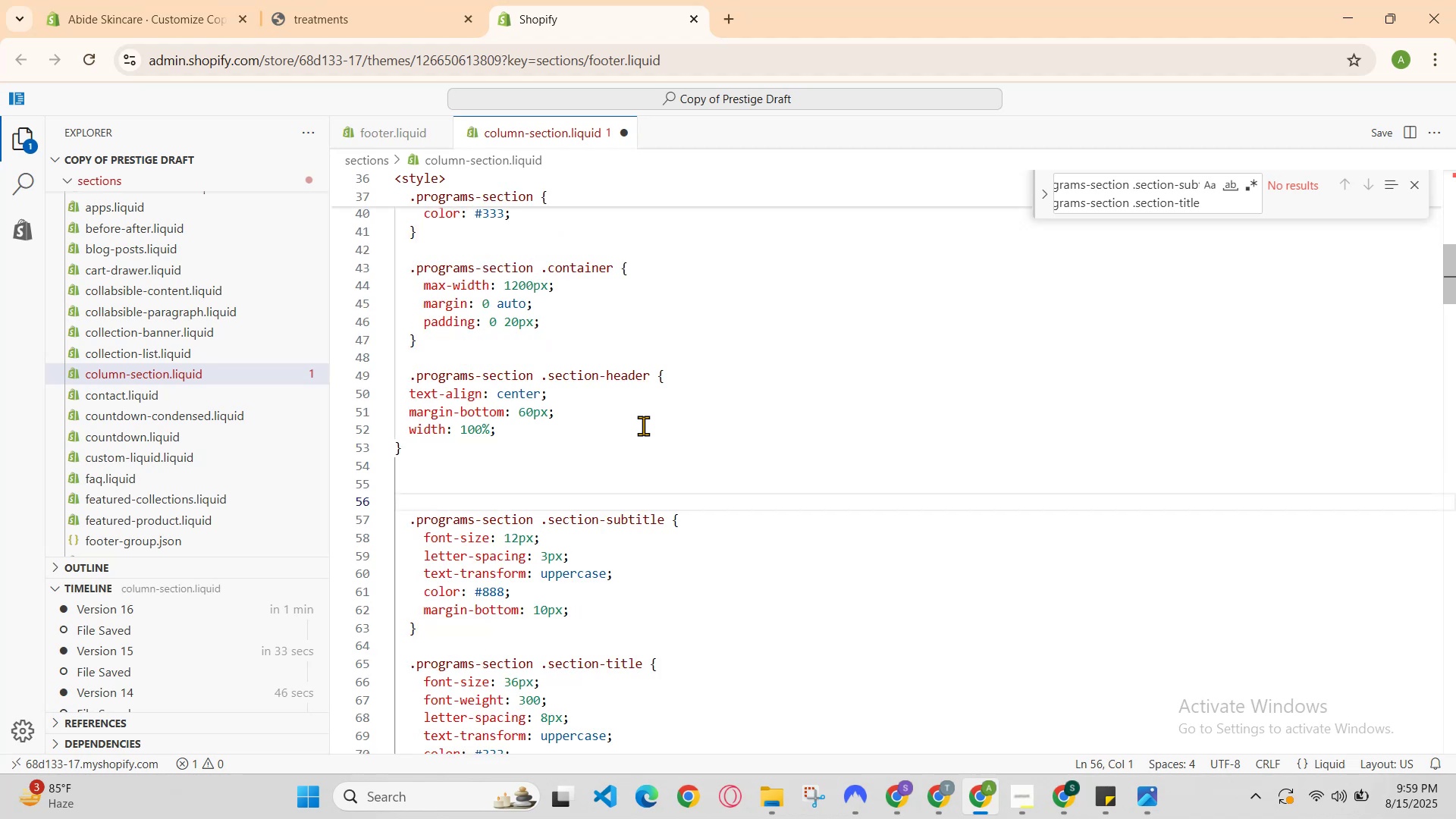 
hold_key(key=ControlLeft, duration=0.45)
 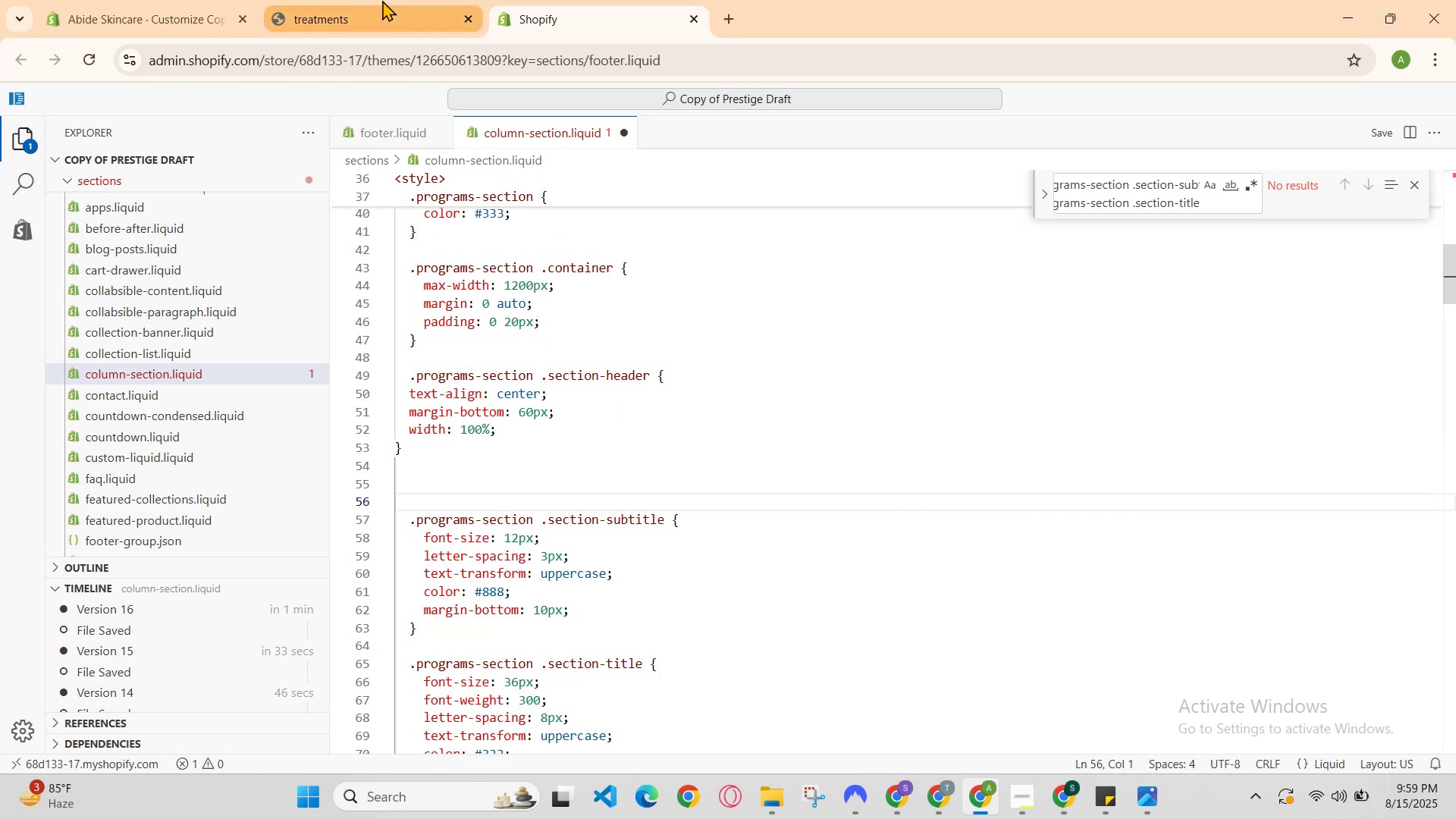 
hold_key(key=S, duration=0.31)
 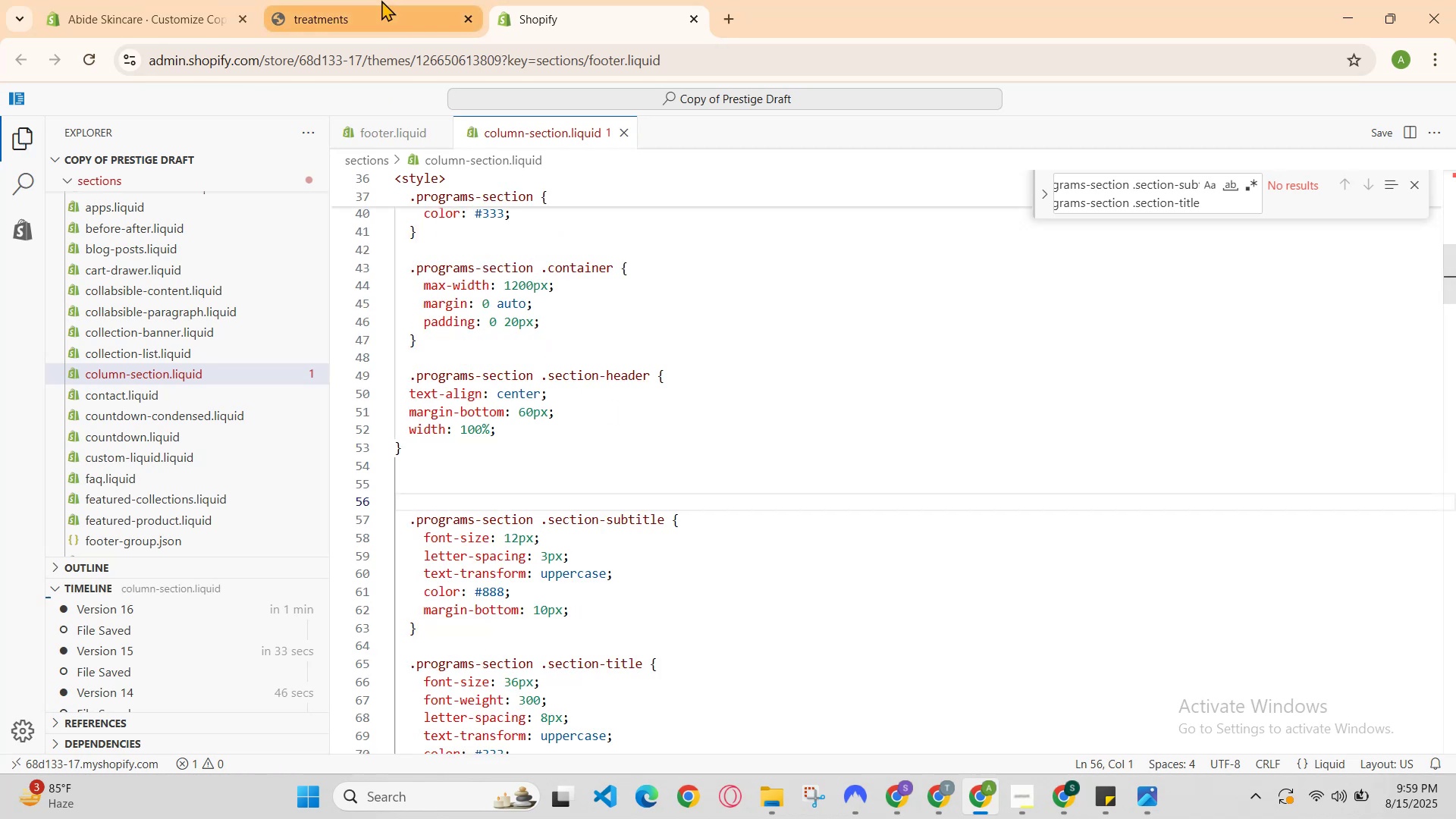 
left_click([381, 0])
 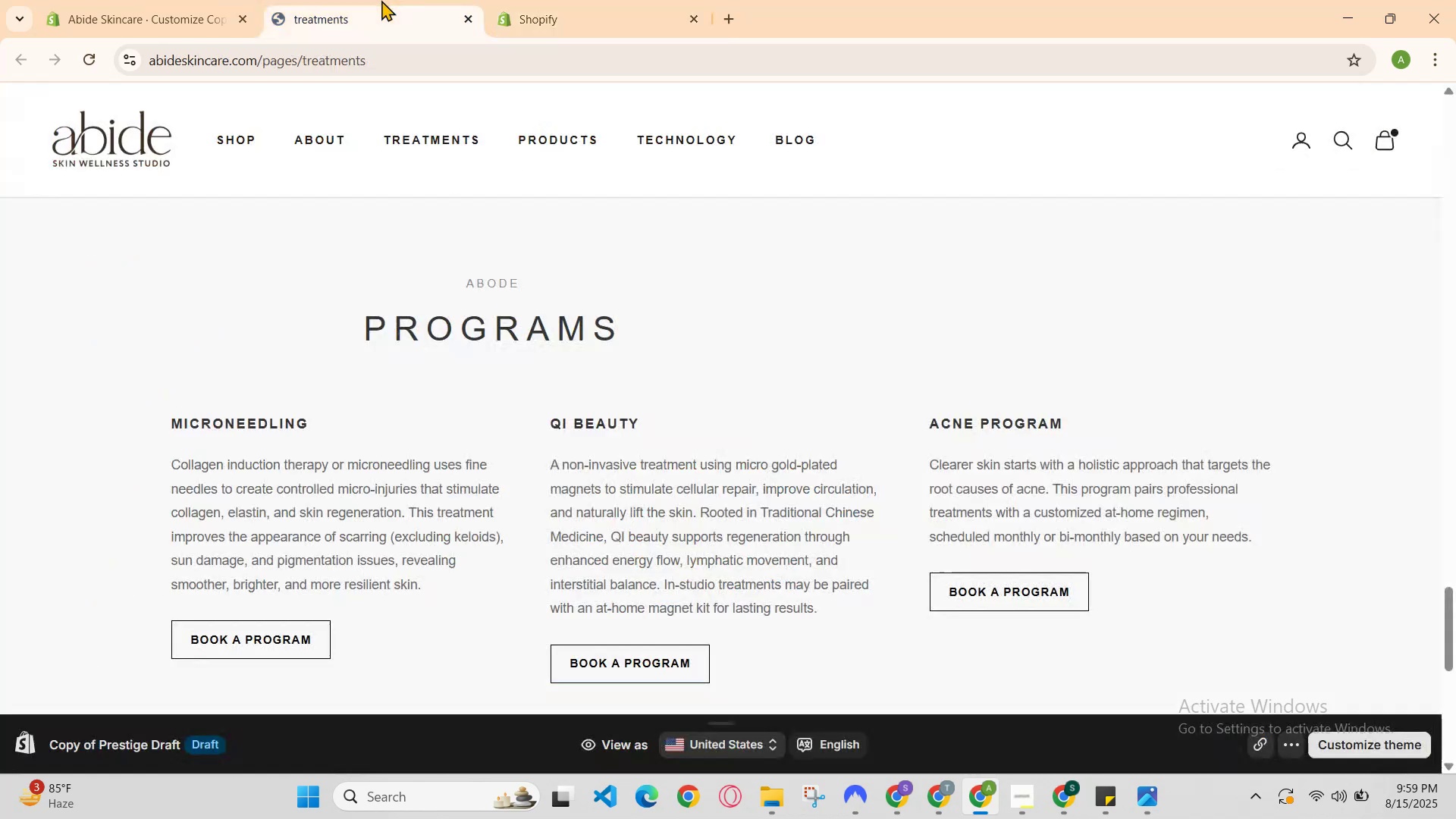 
key(Control+R)
 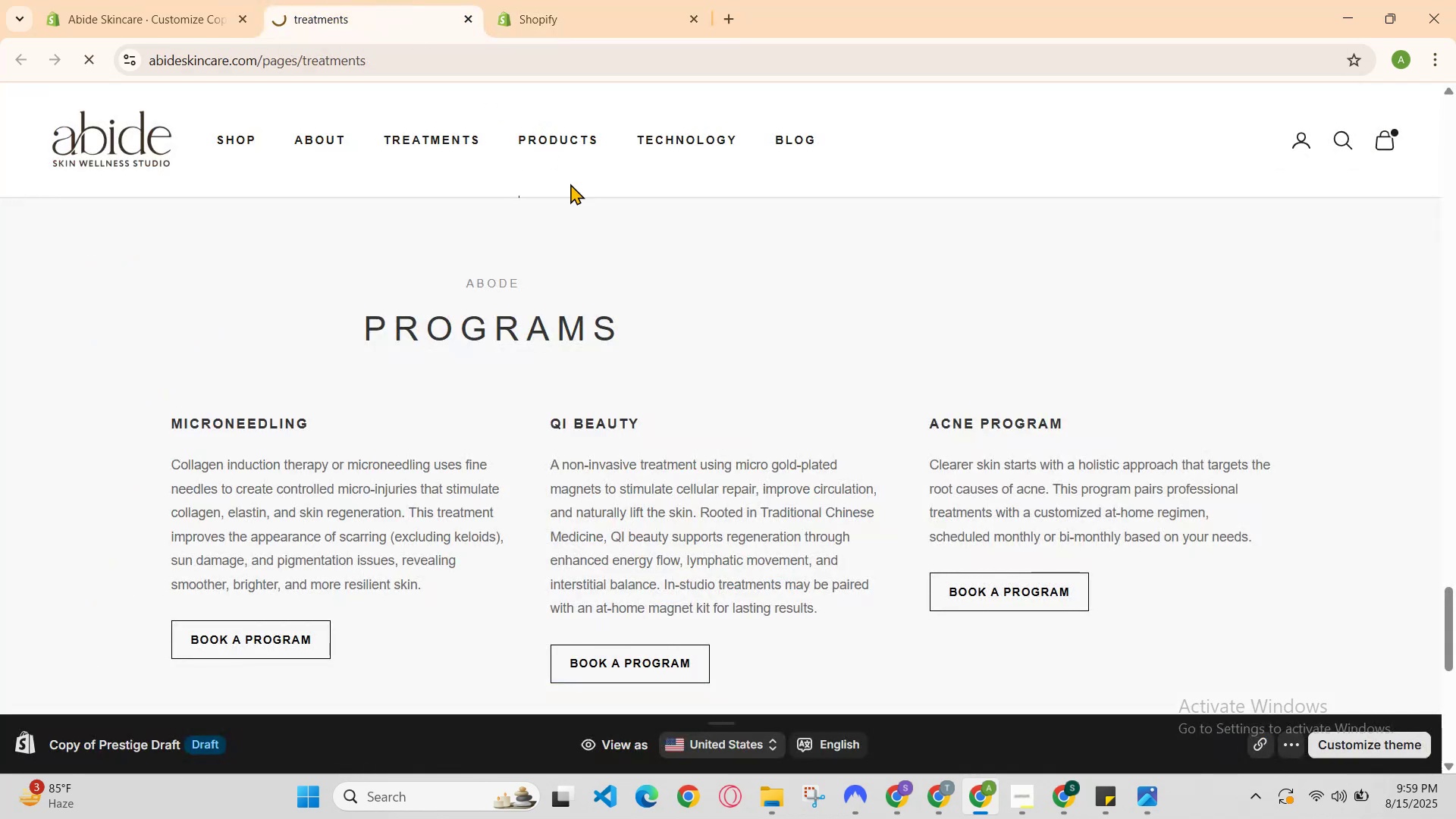 
scroll: coordinate [636, 309], scroll_direction: none, amount: 0.0
 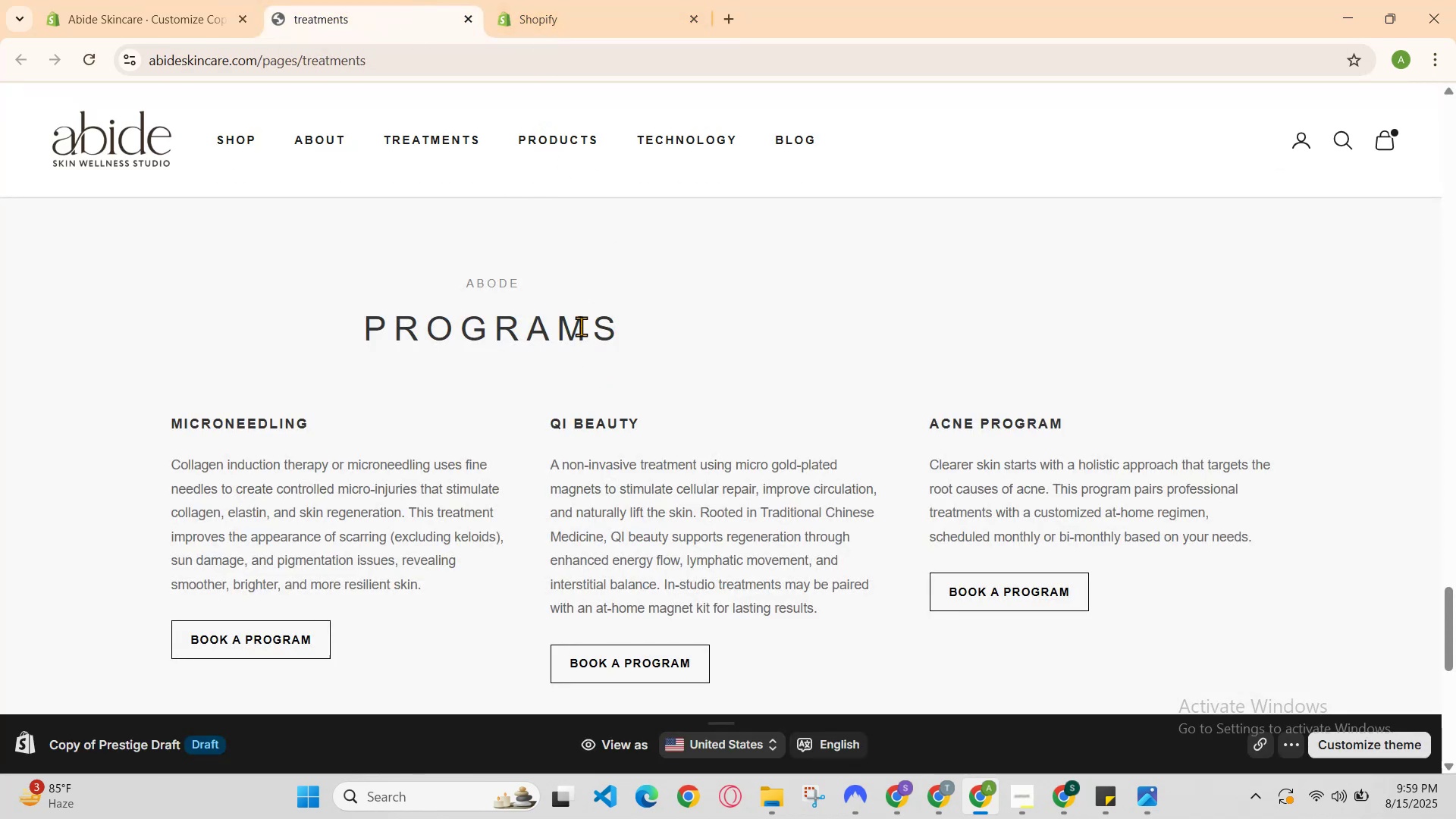 
right_click([481, 280])
 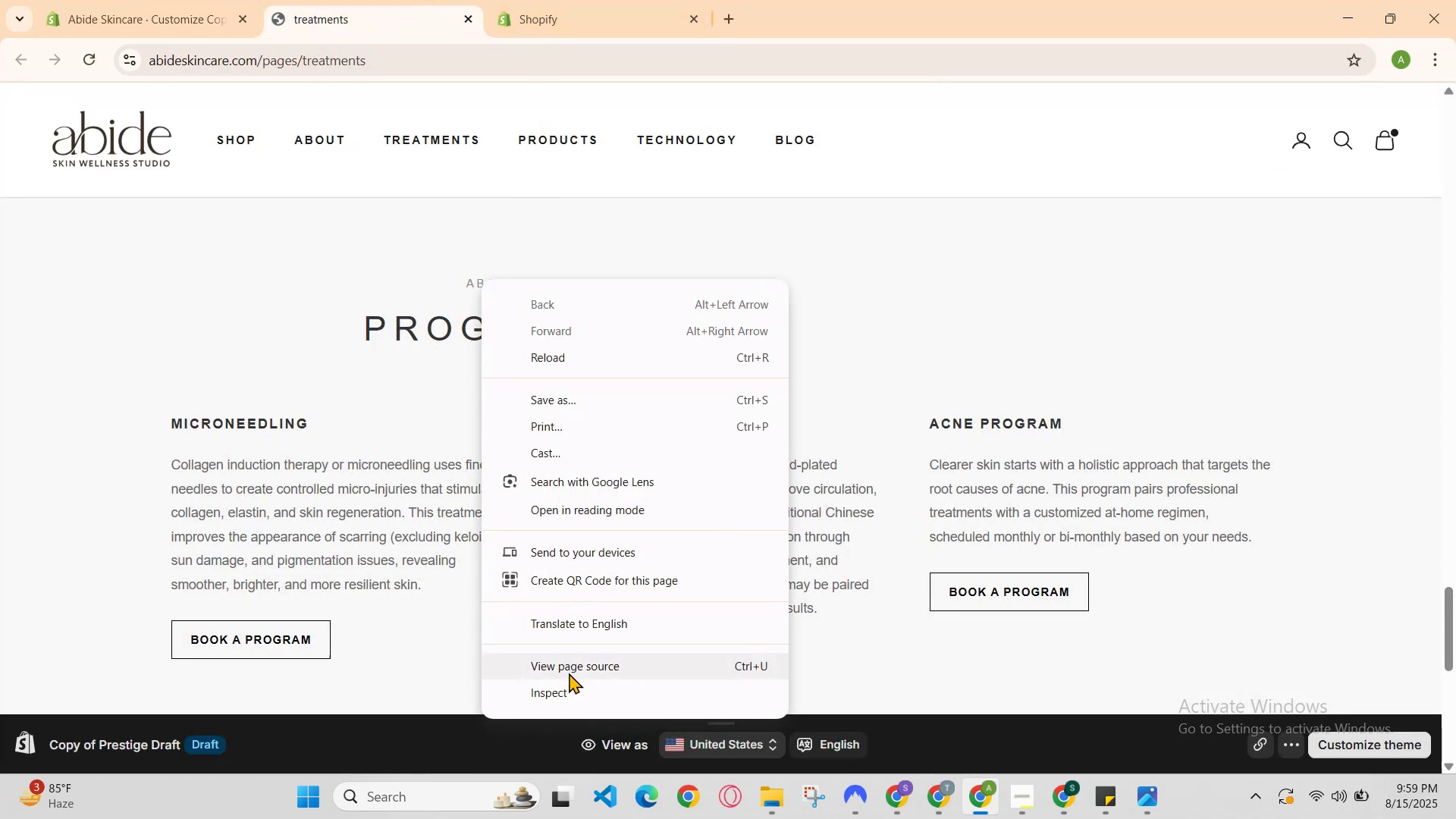 
left_click([571, 702])
 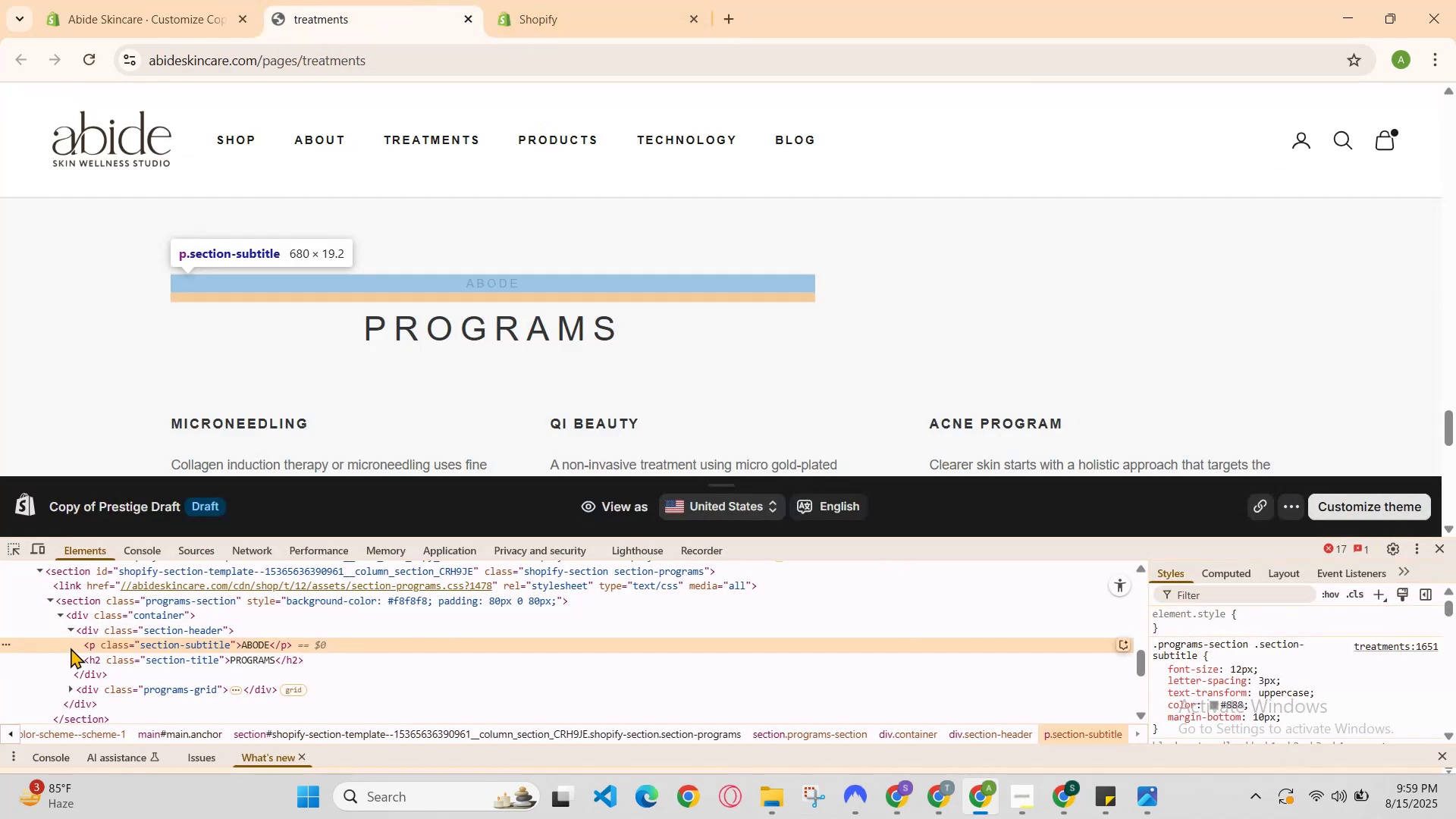 
double_click([168, 642])
 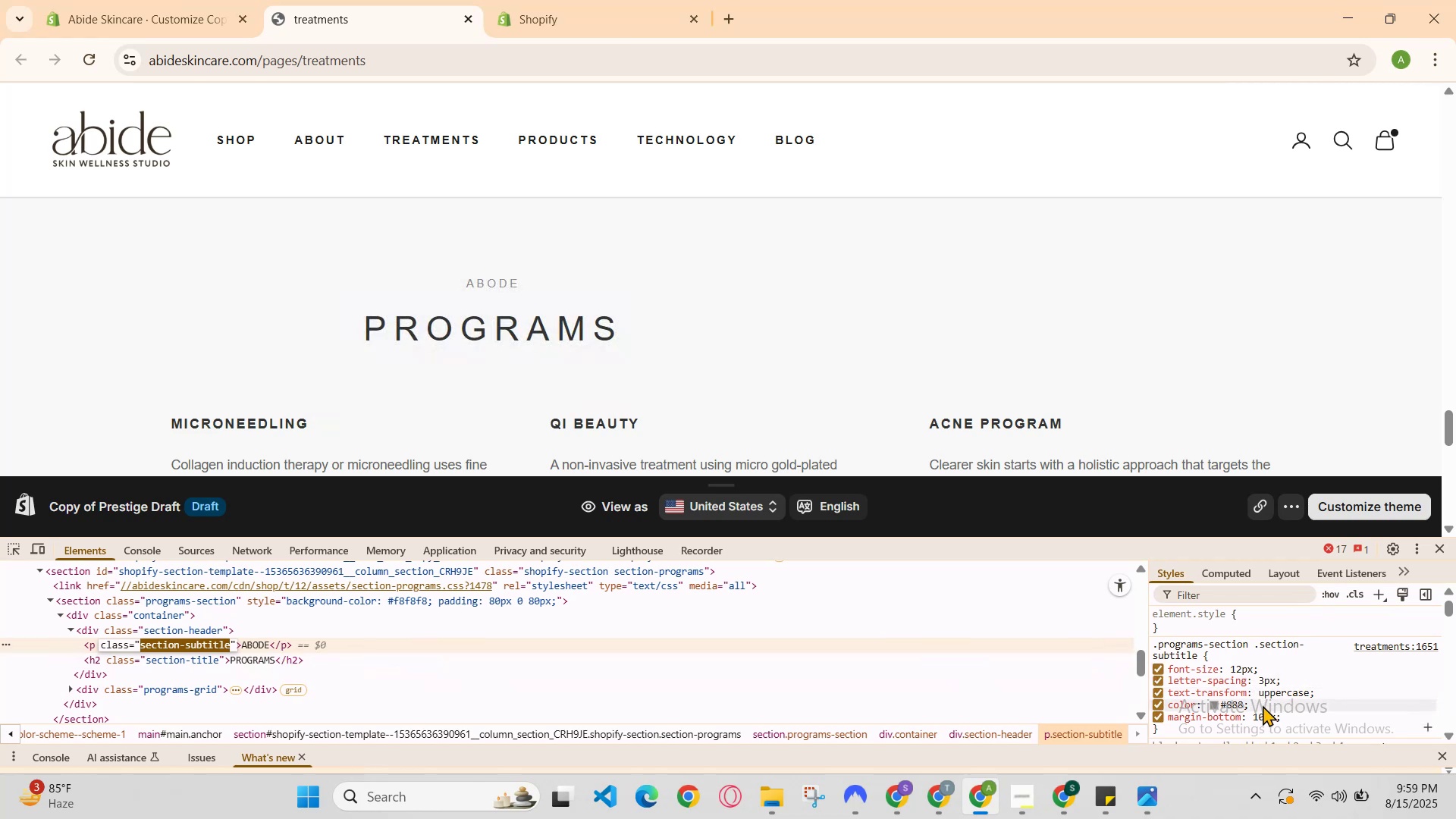 
left_click([1289, 702])
 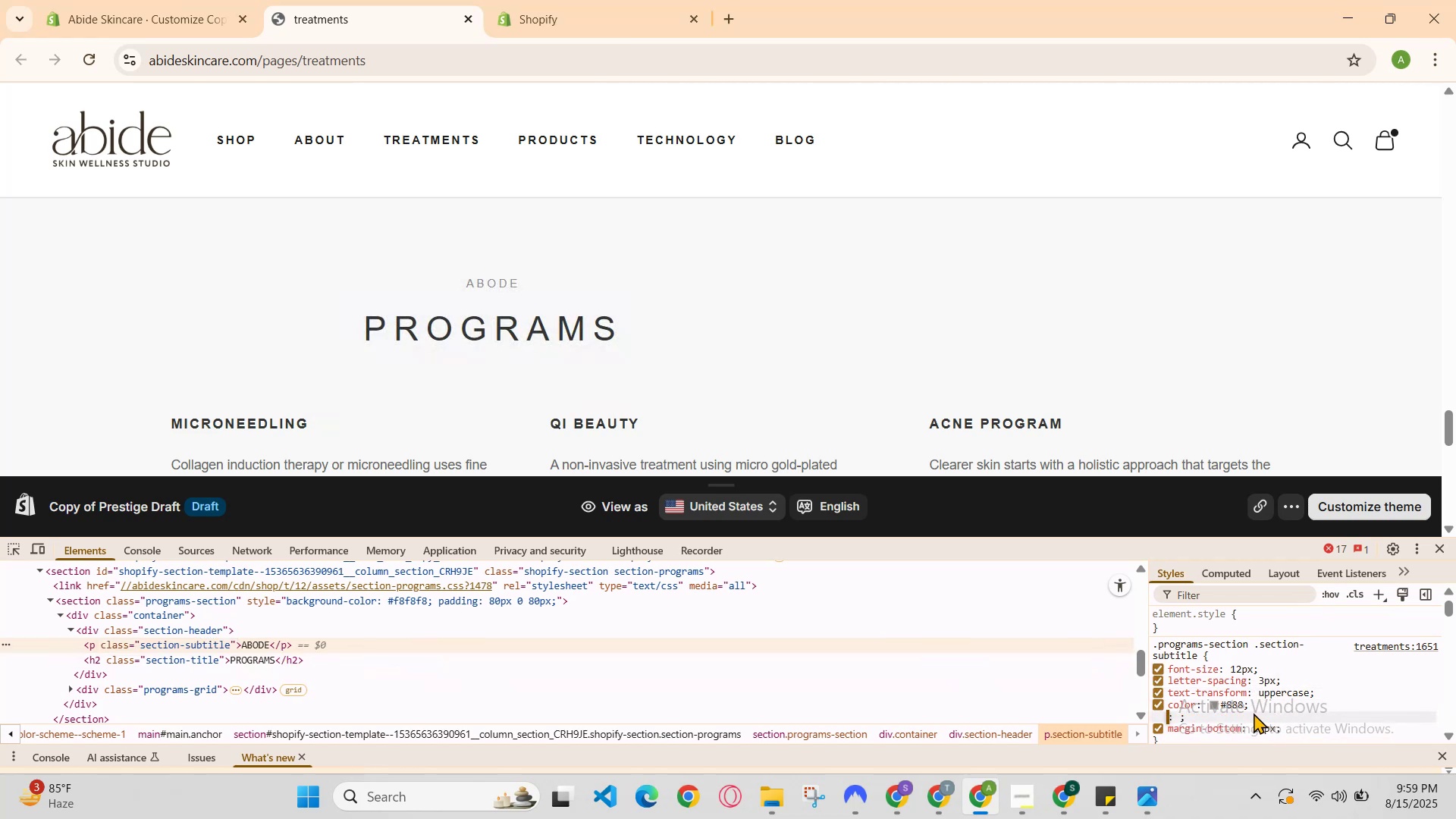 
type(tex)
 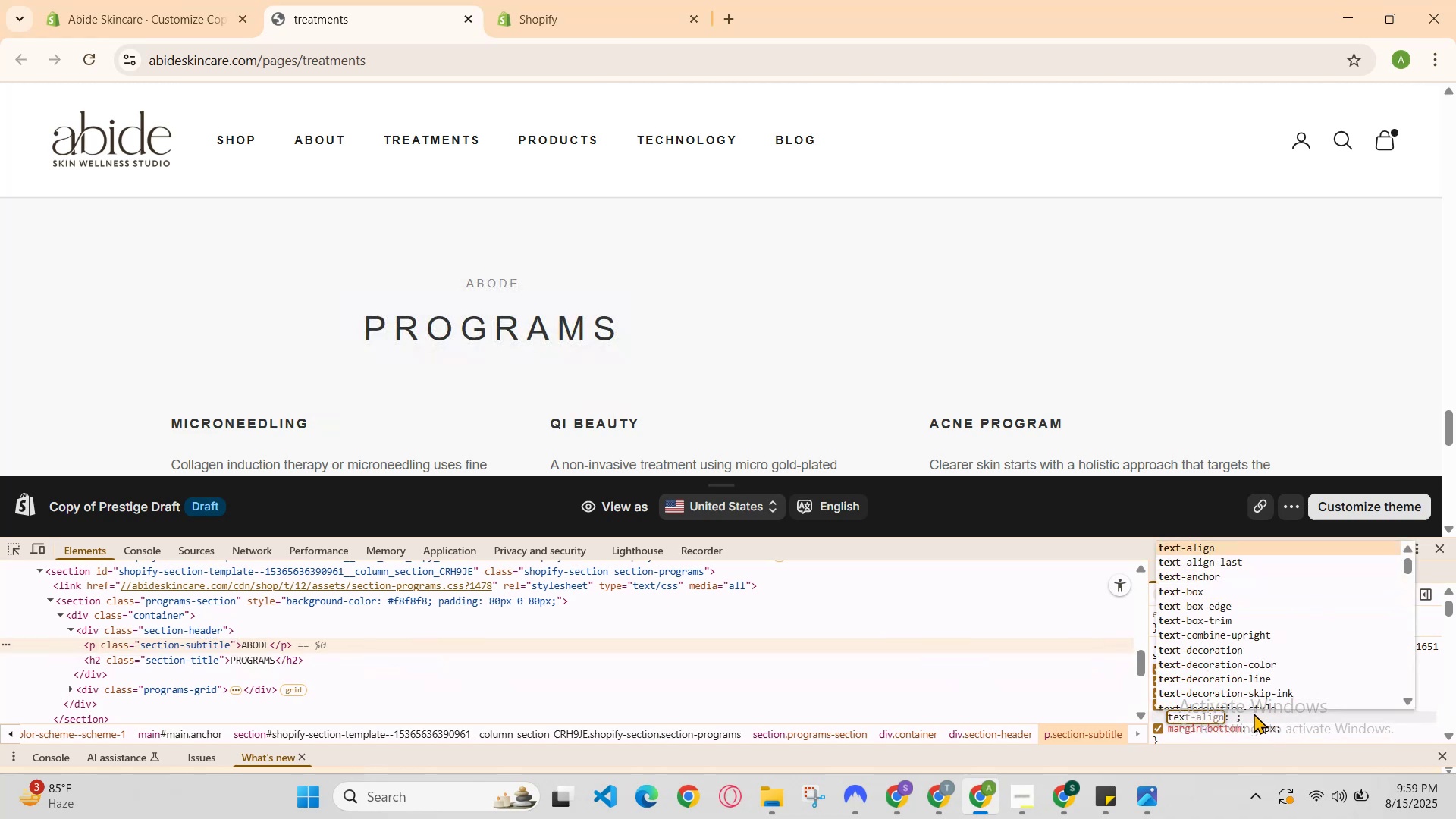 
key(ArrowDown)
 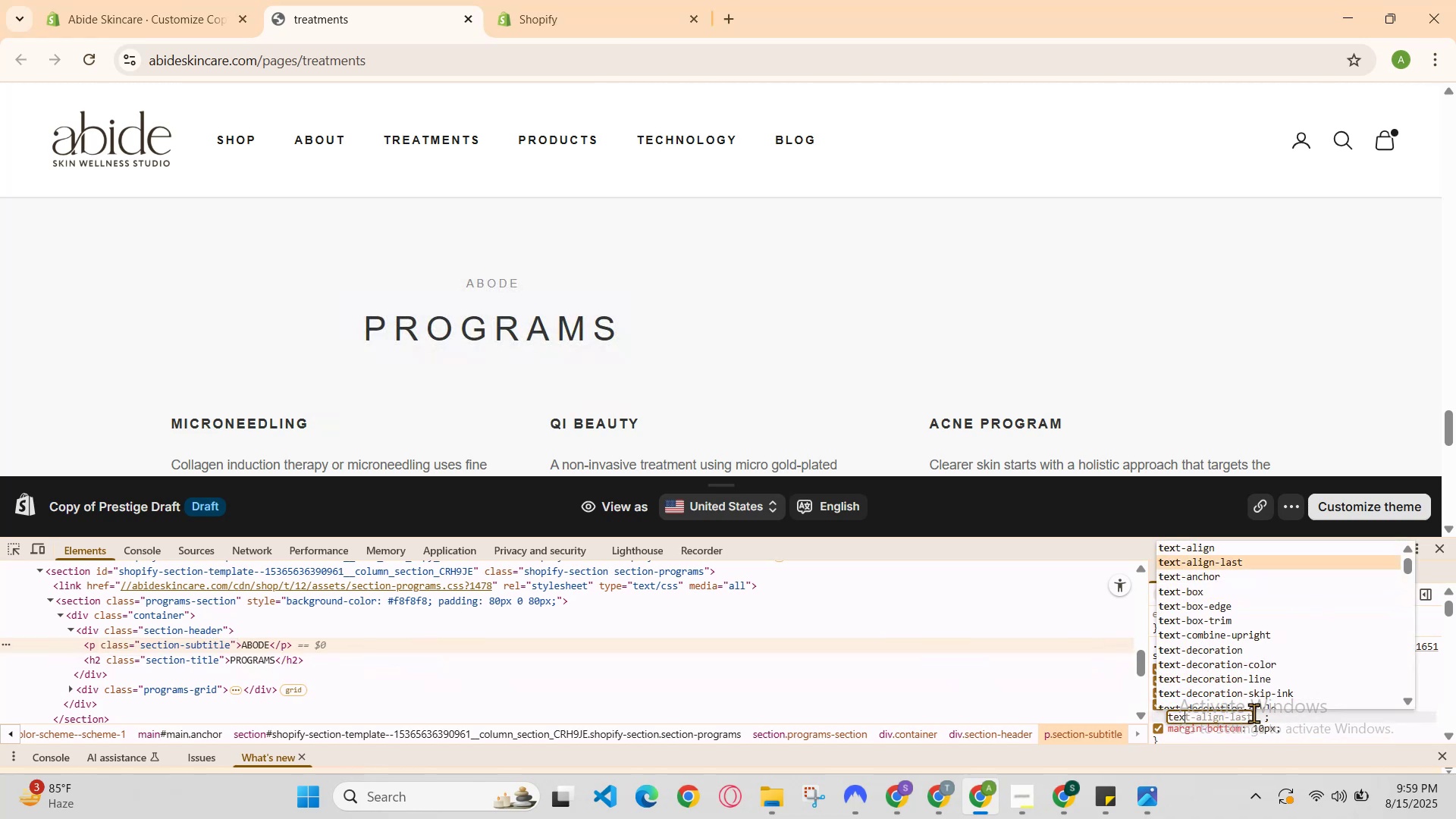 
key(ArrowUp)
 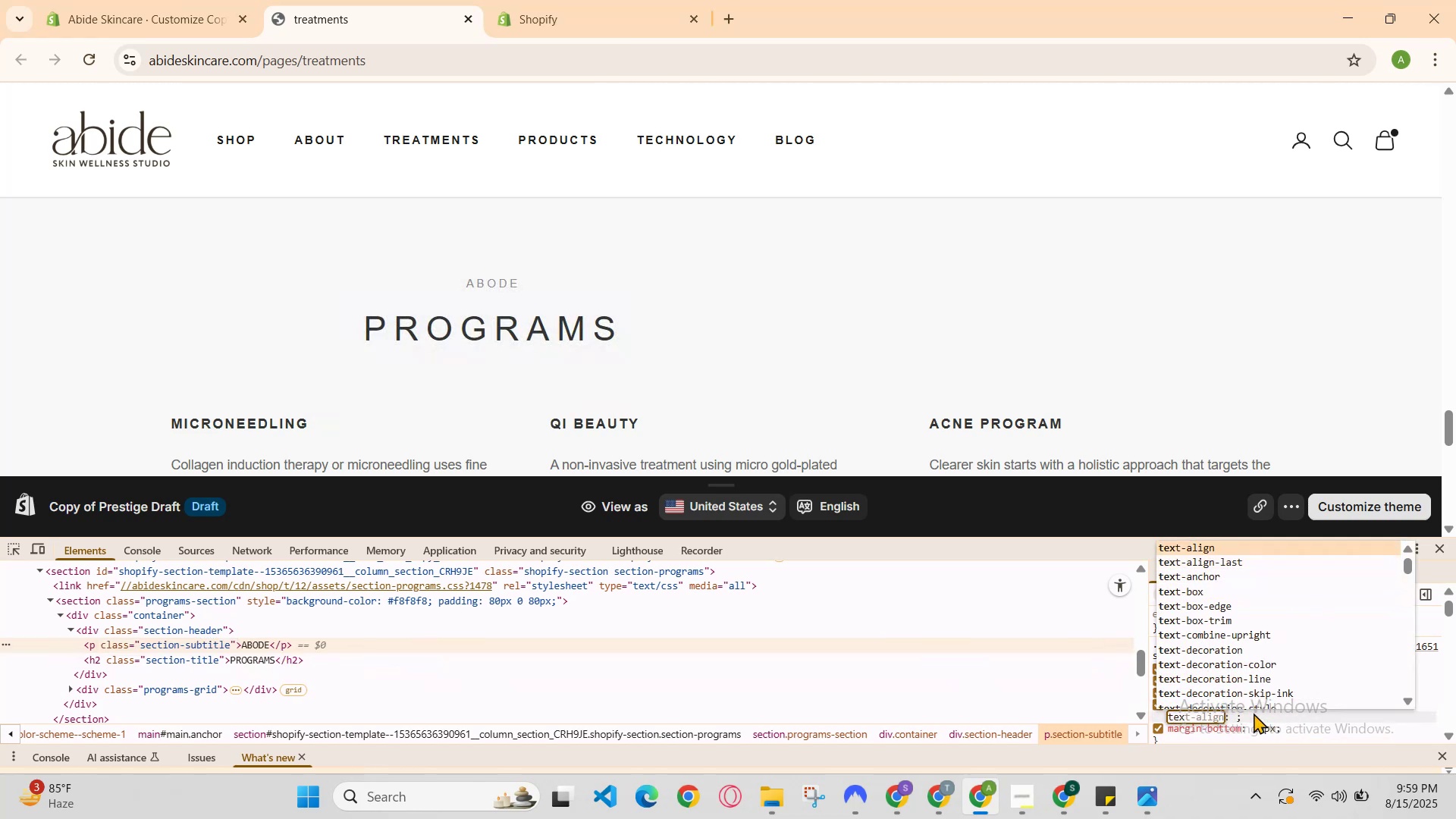 
key(Enter)
 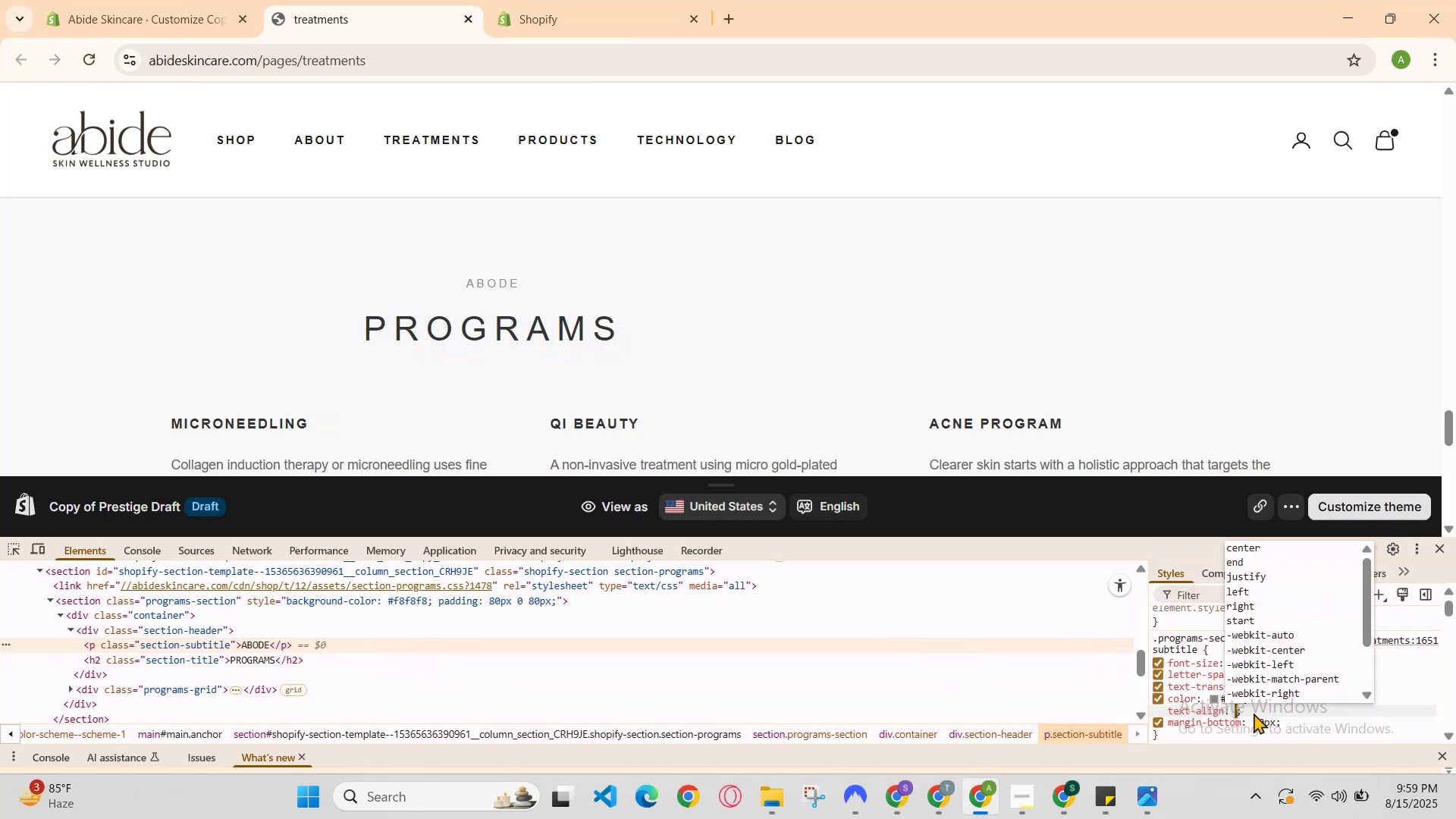 
type(center)
 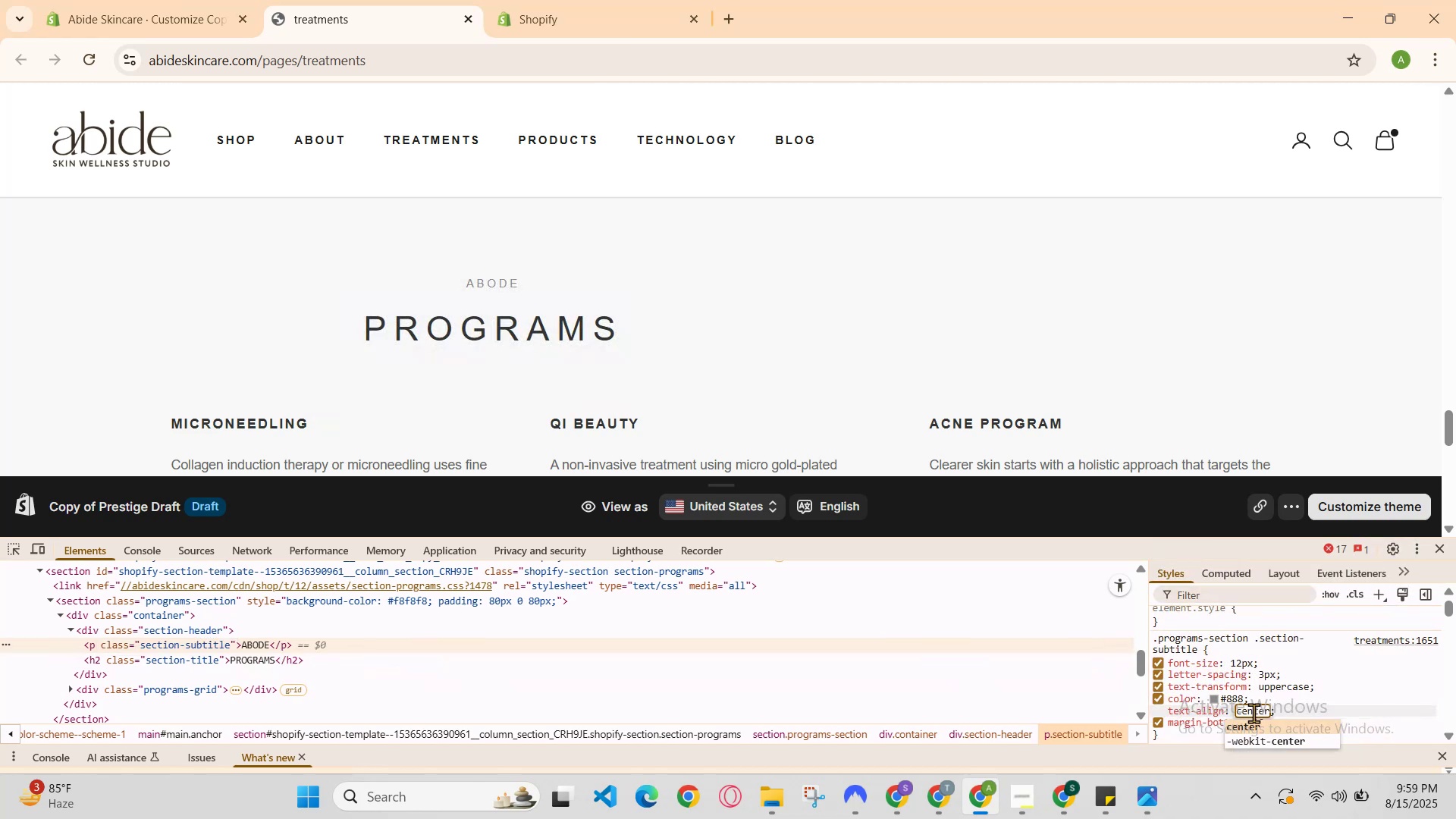 
key(Enter)
 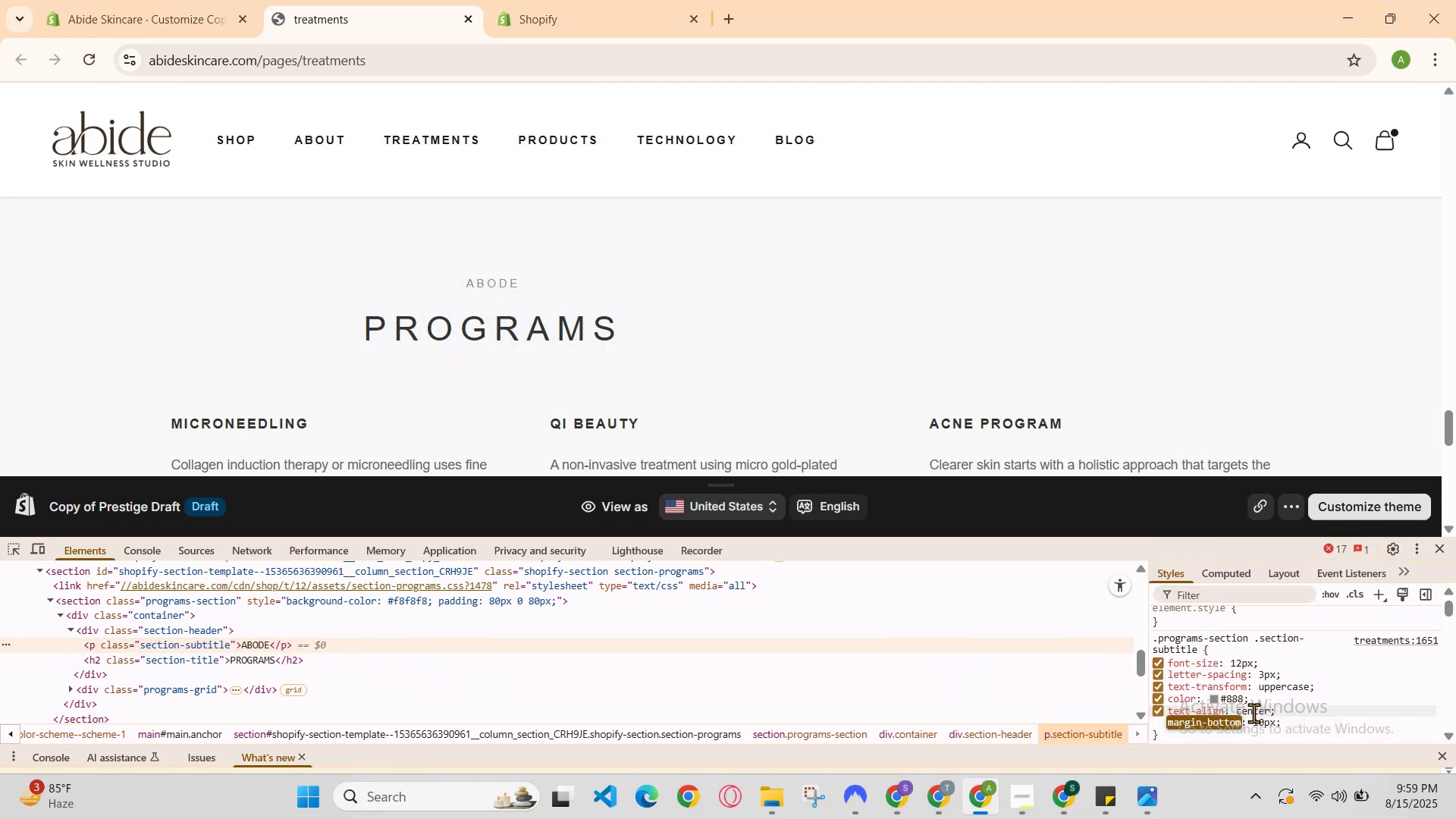 
key(ArrowUp)
 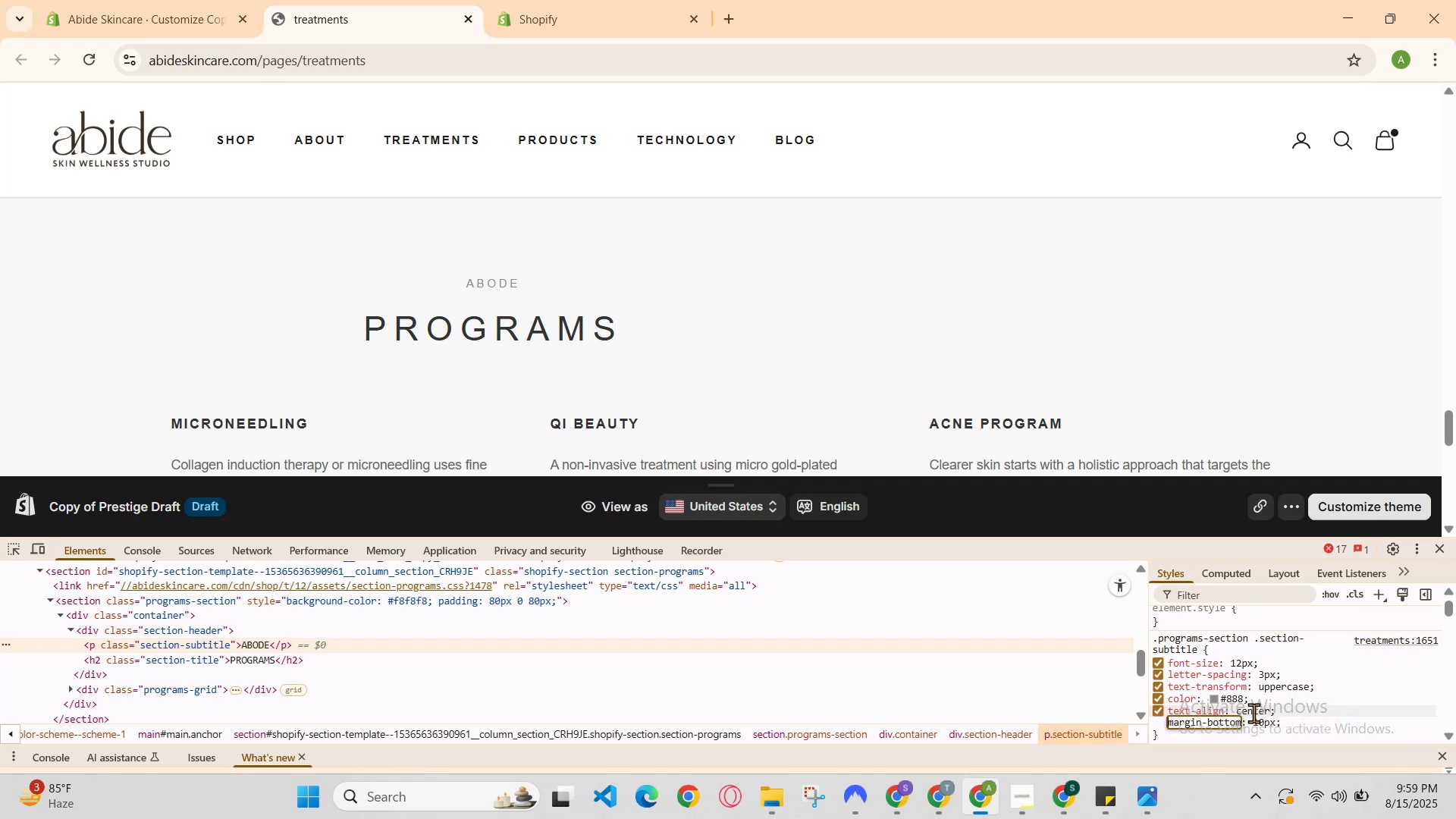 
key(ArrowUp)
 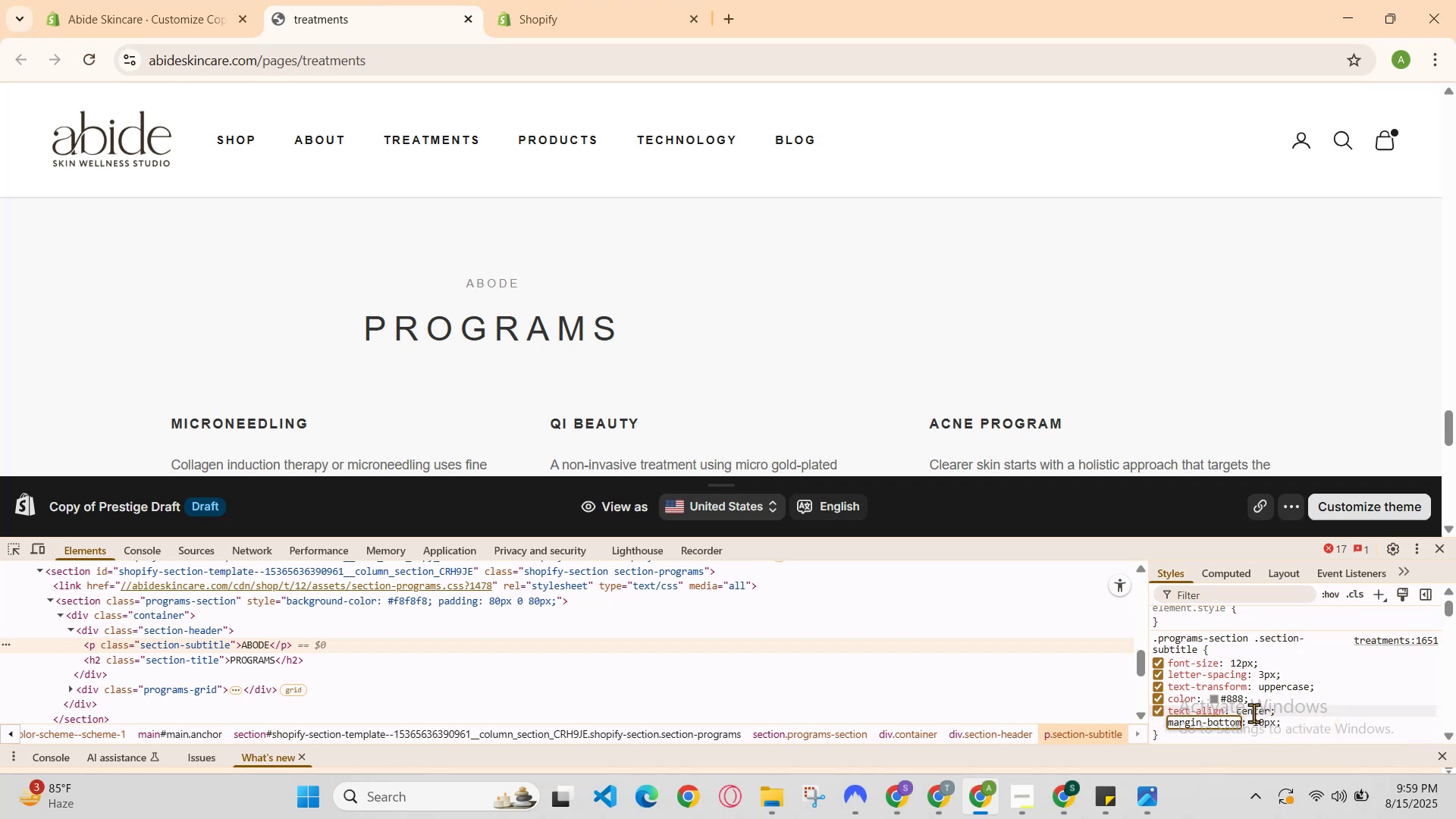 
key(ArrowLeft)
 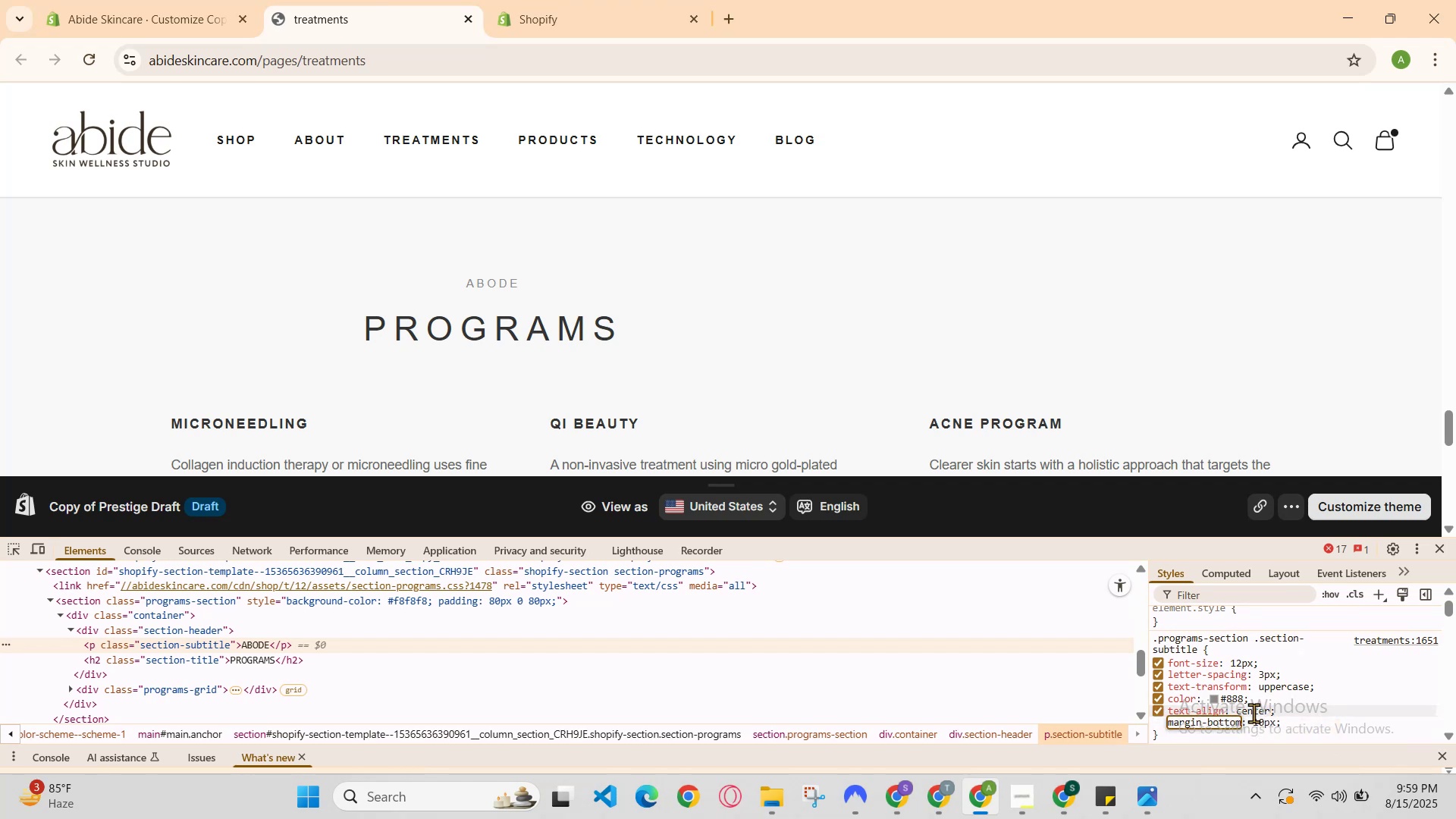 
key(ArrowUp)
 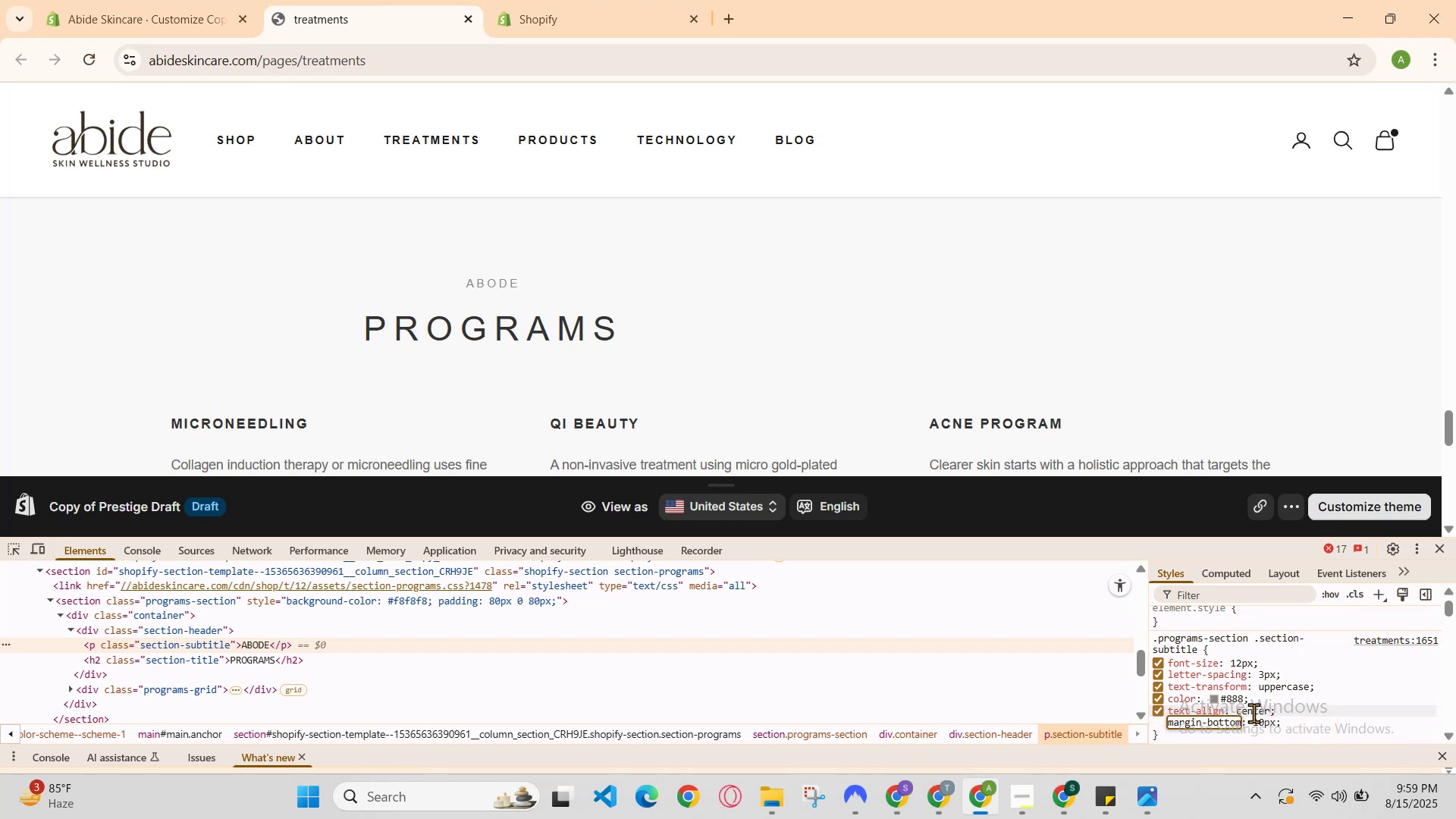 
left_click([1257, 710])
 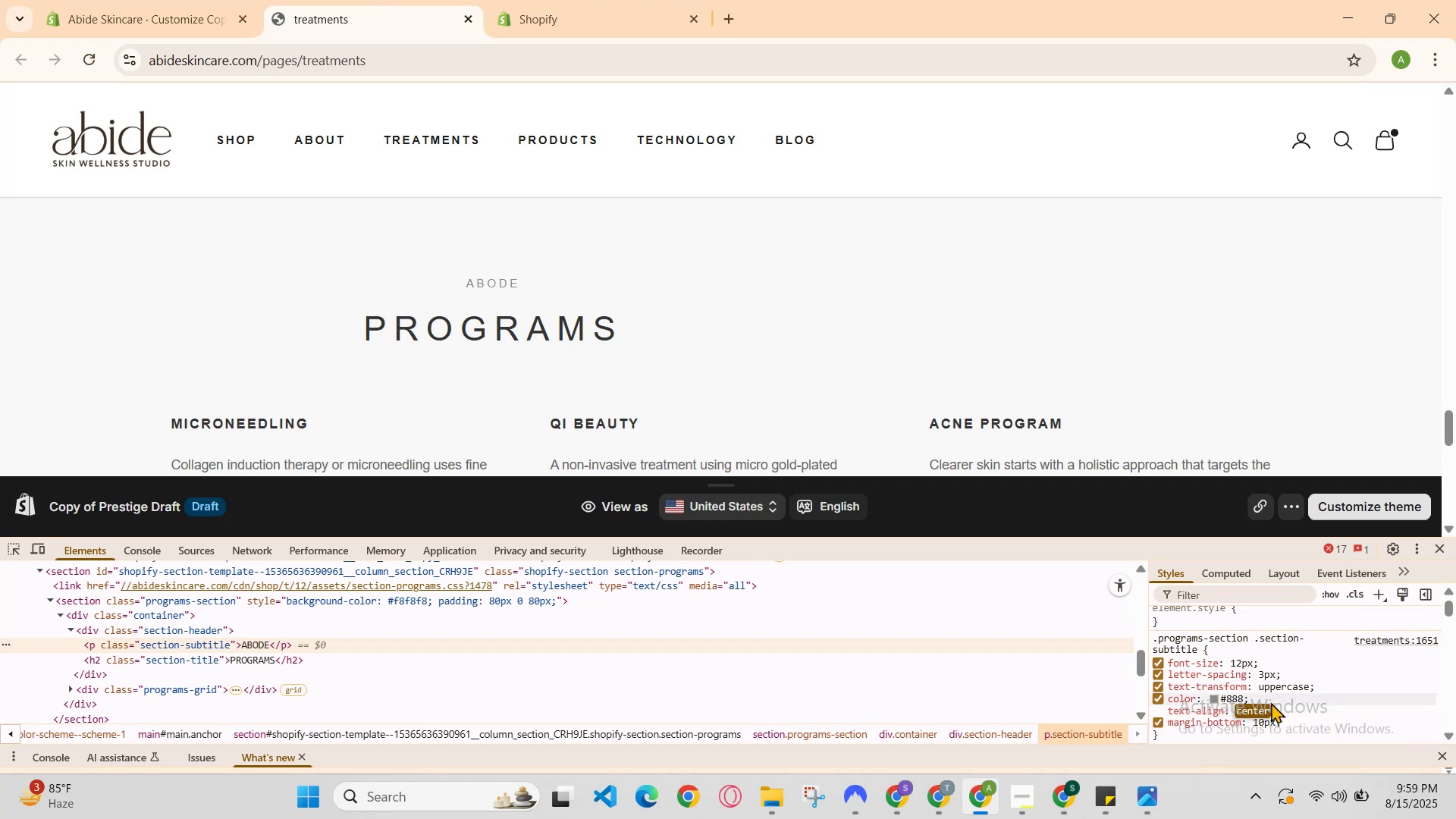 
key(Backspace)
type(ri)
 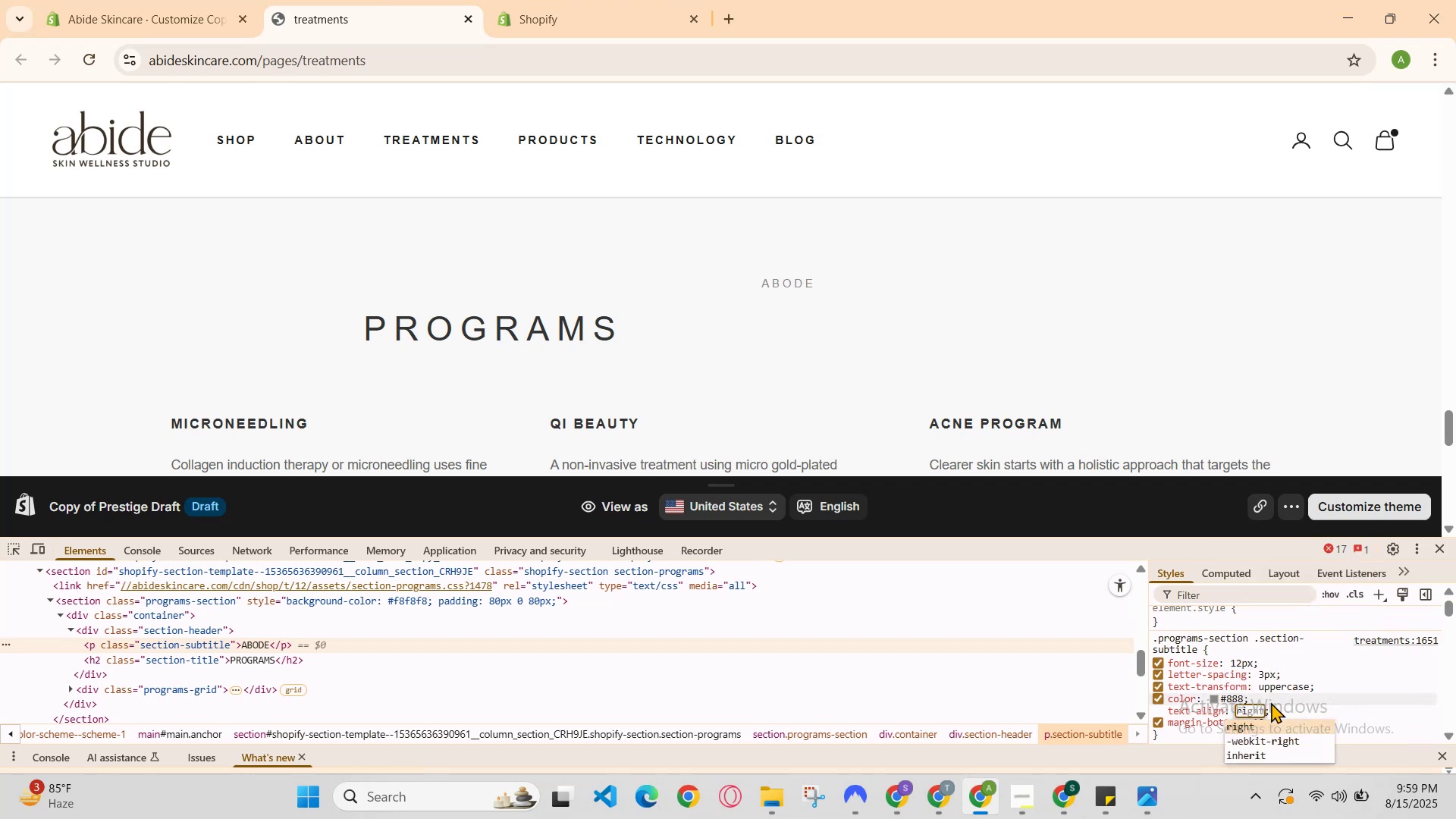 
key(Enter)
 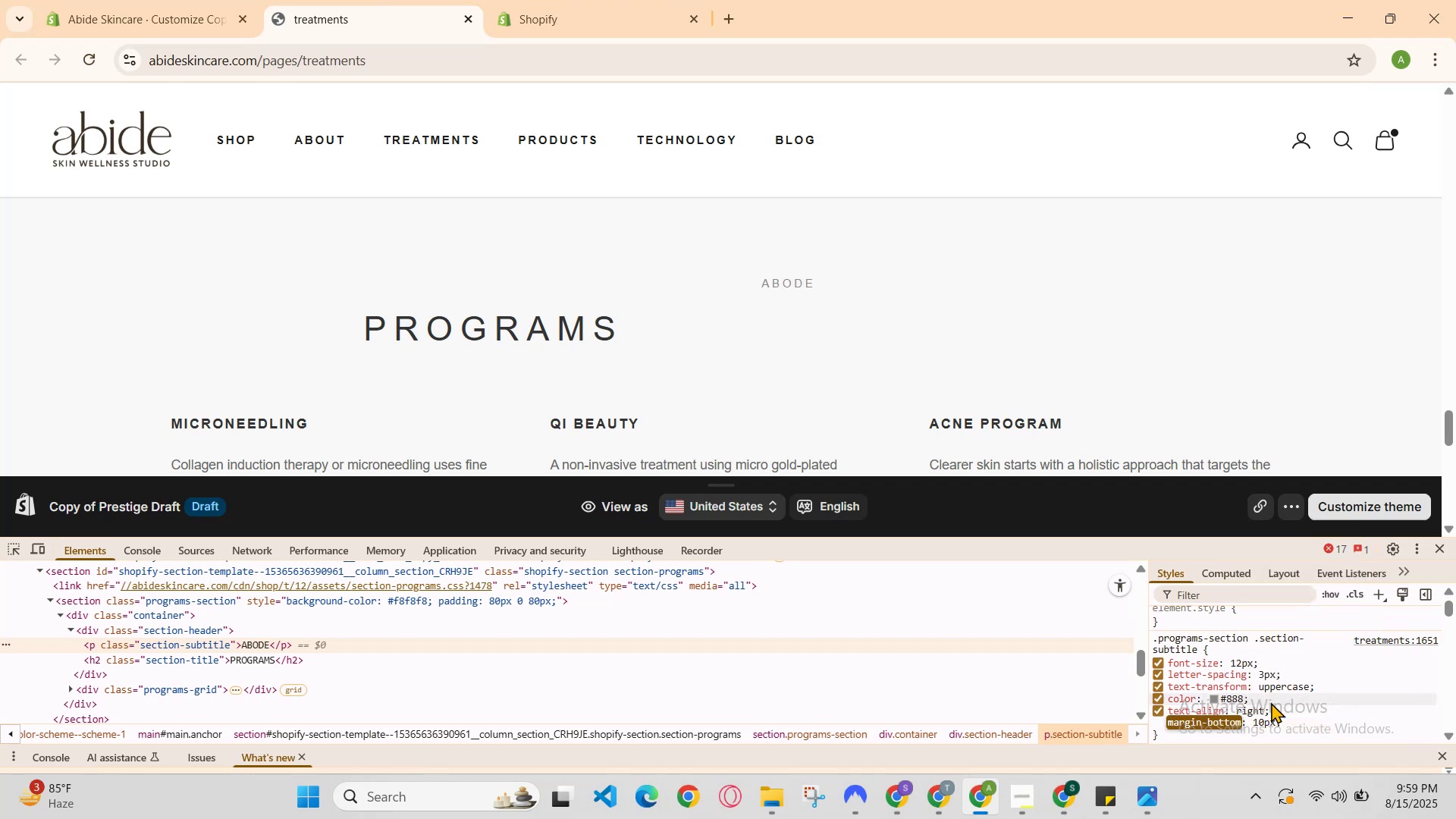 
key(Control+Z)
 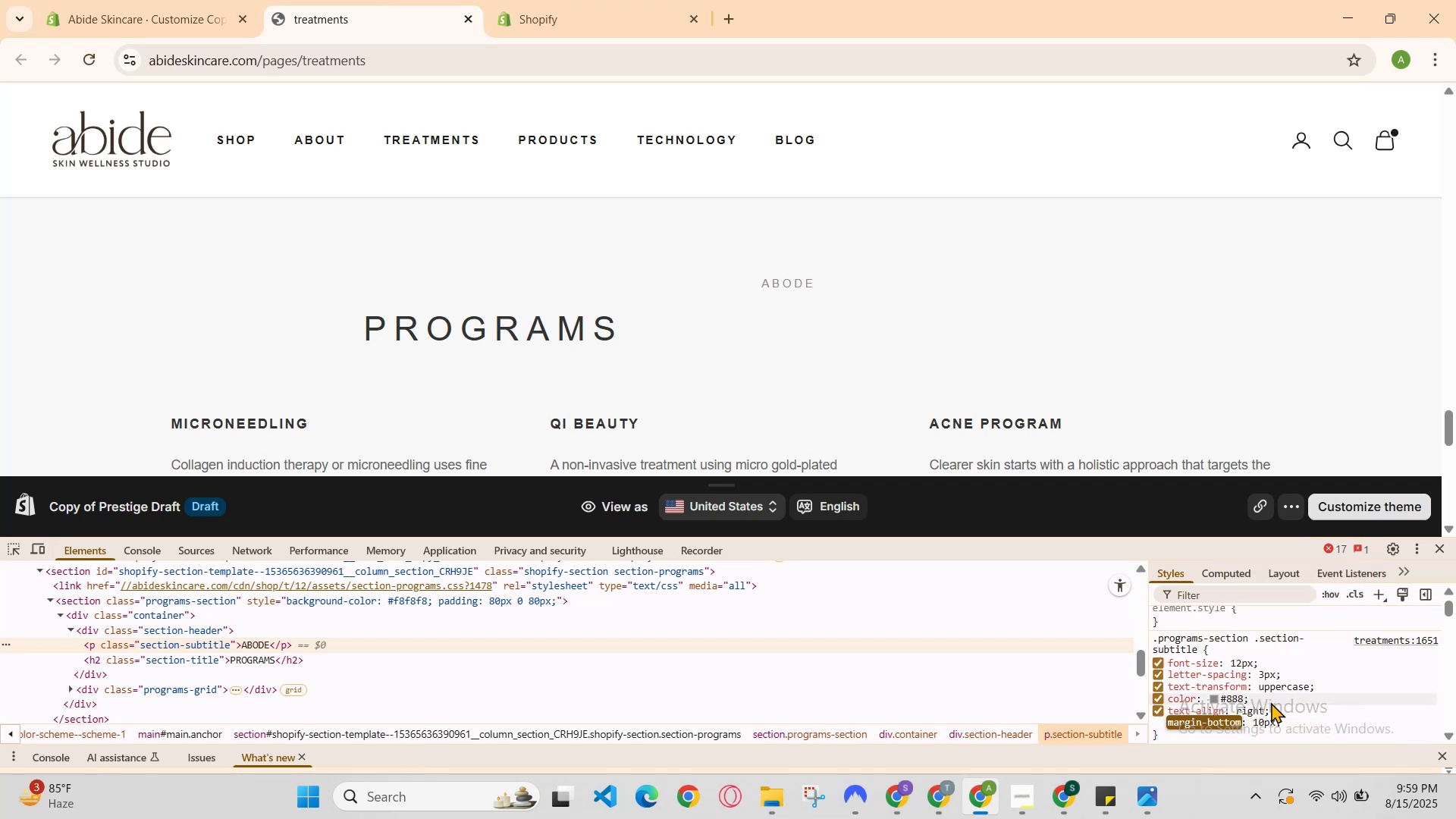 
key(ArrowUp)
 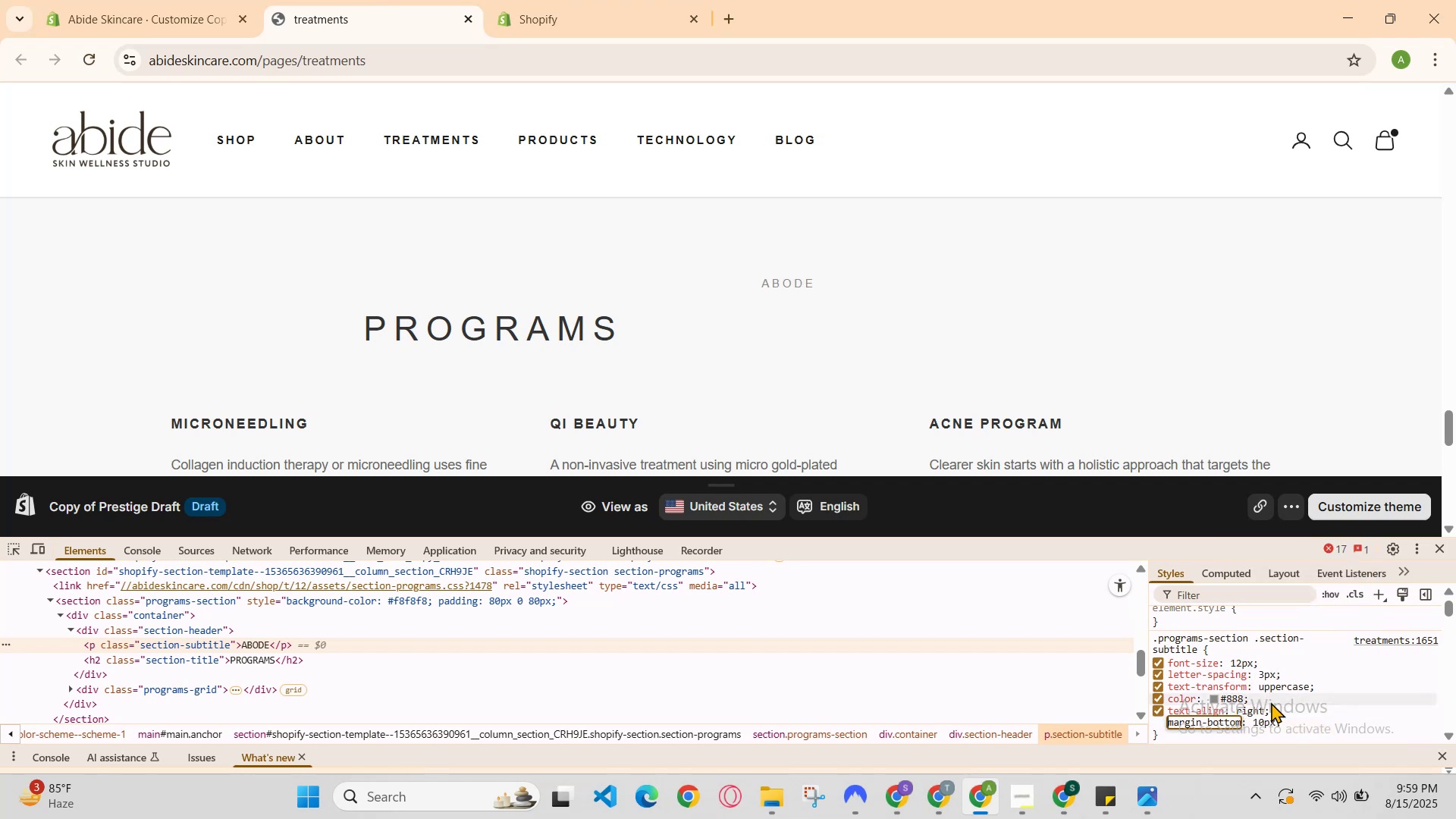 
key(ArrowUp)
 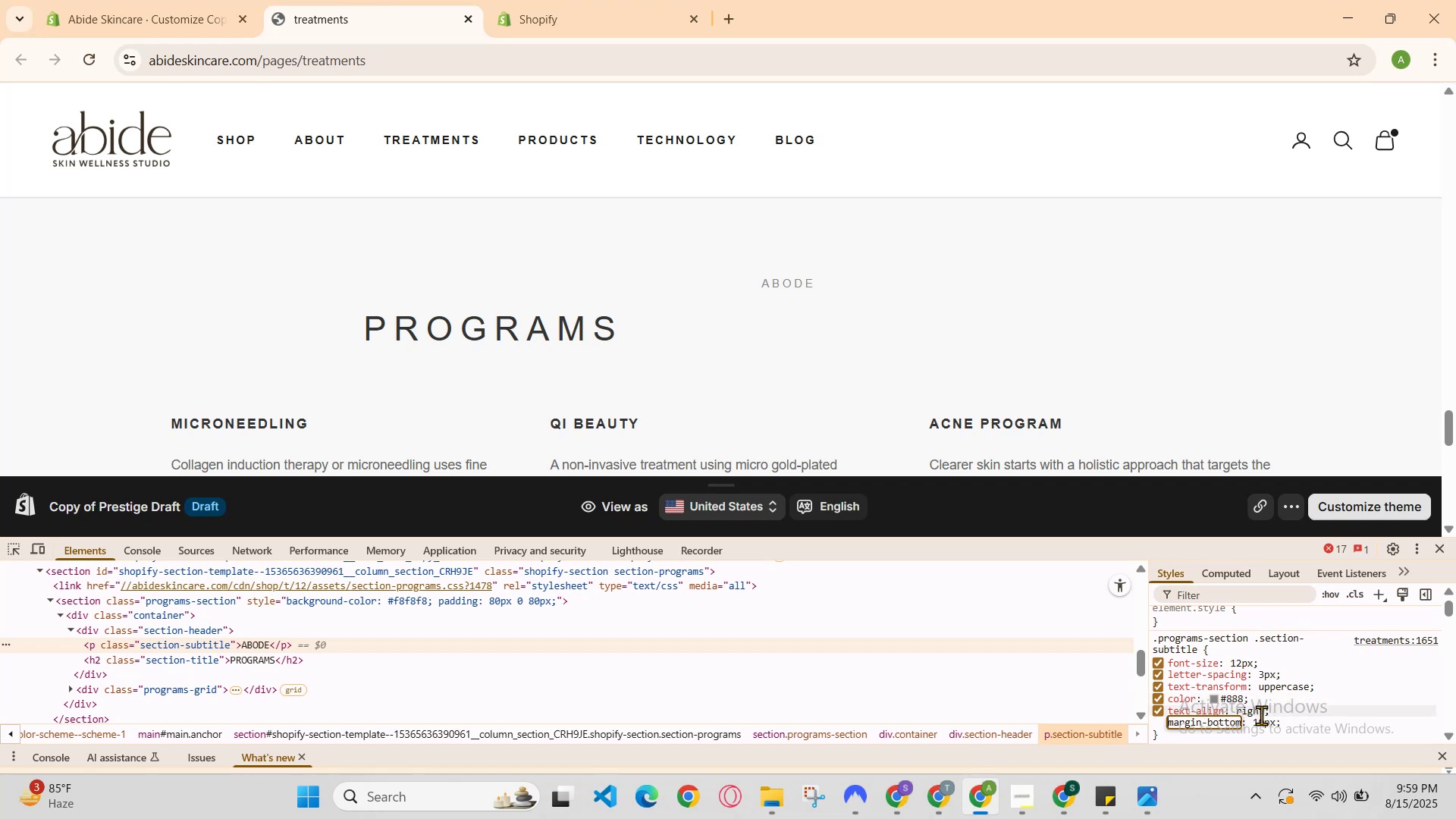 
left_click([1263, 722])
 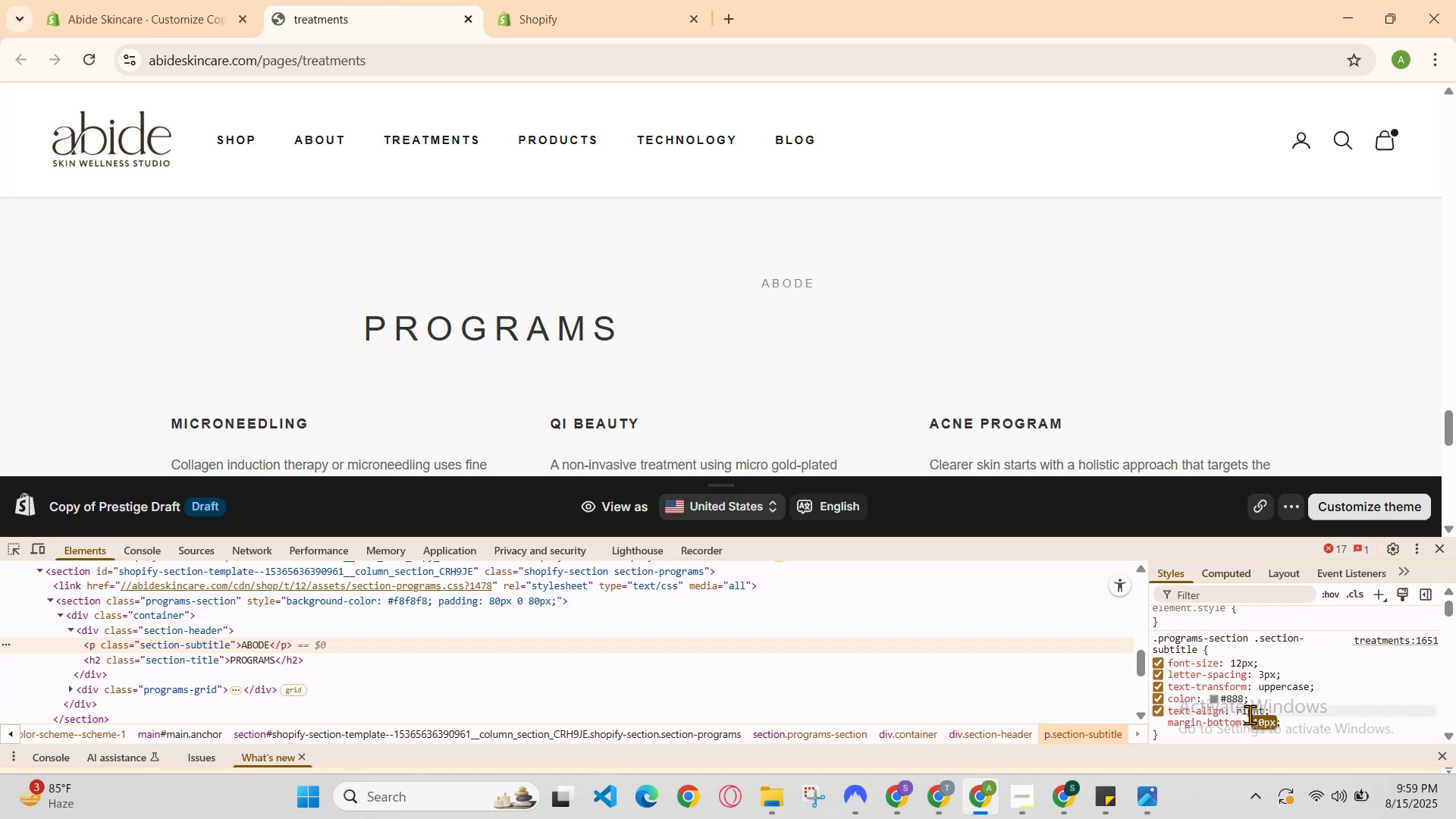 
left_click([1247, 714])
 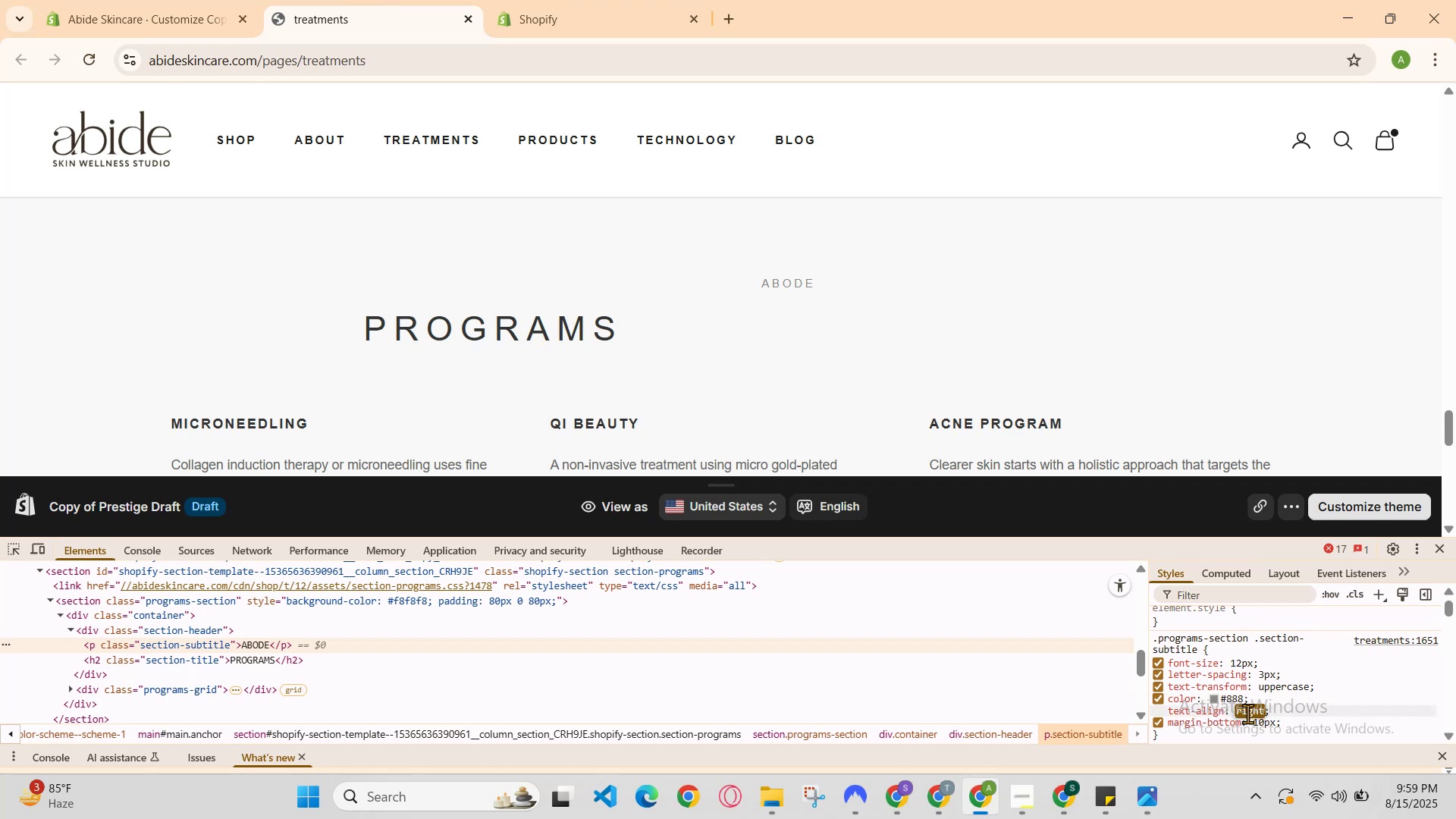 
type(center)
 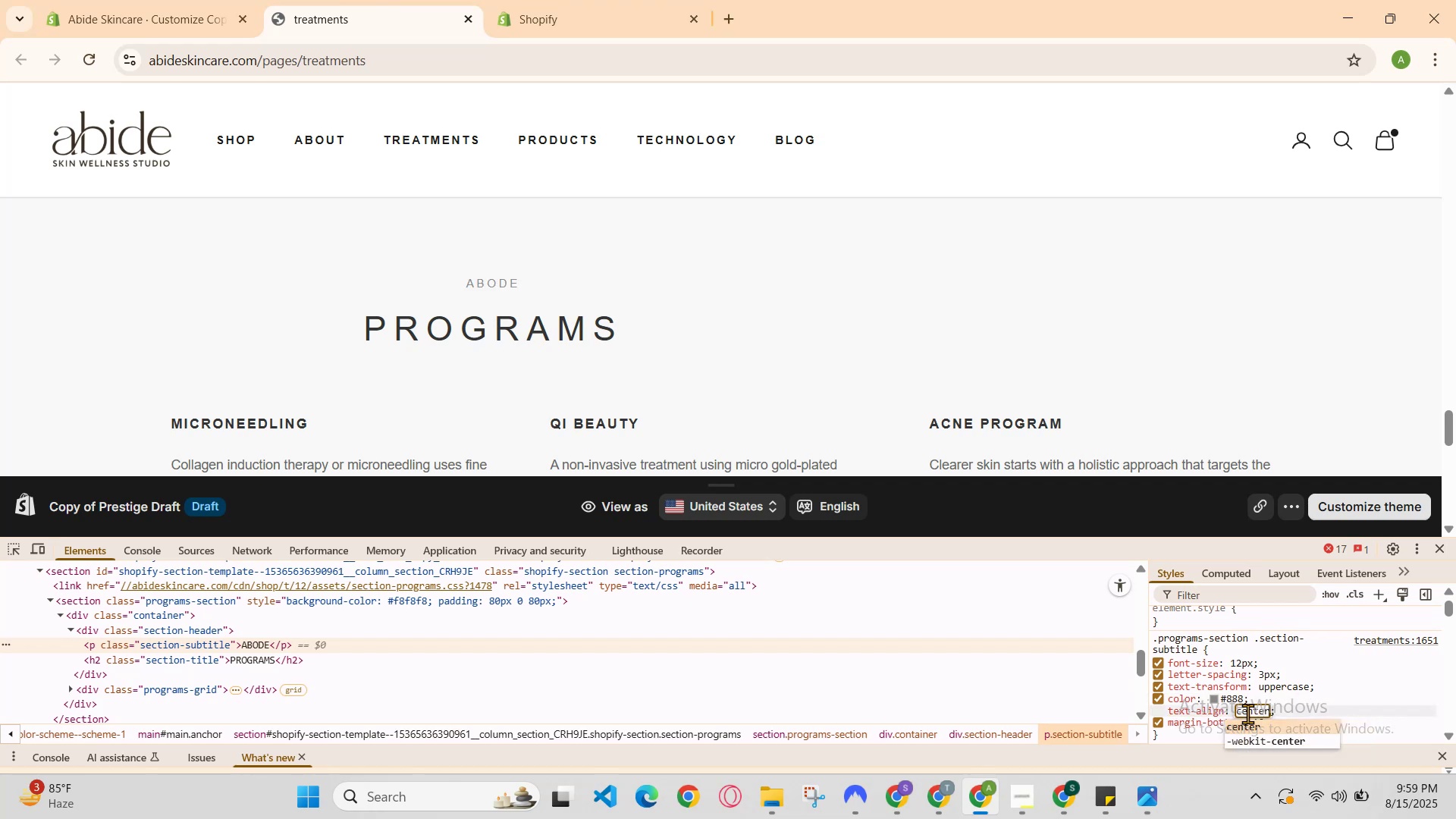 
key(Enter)
 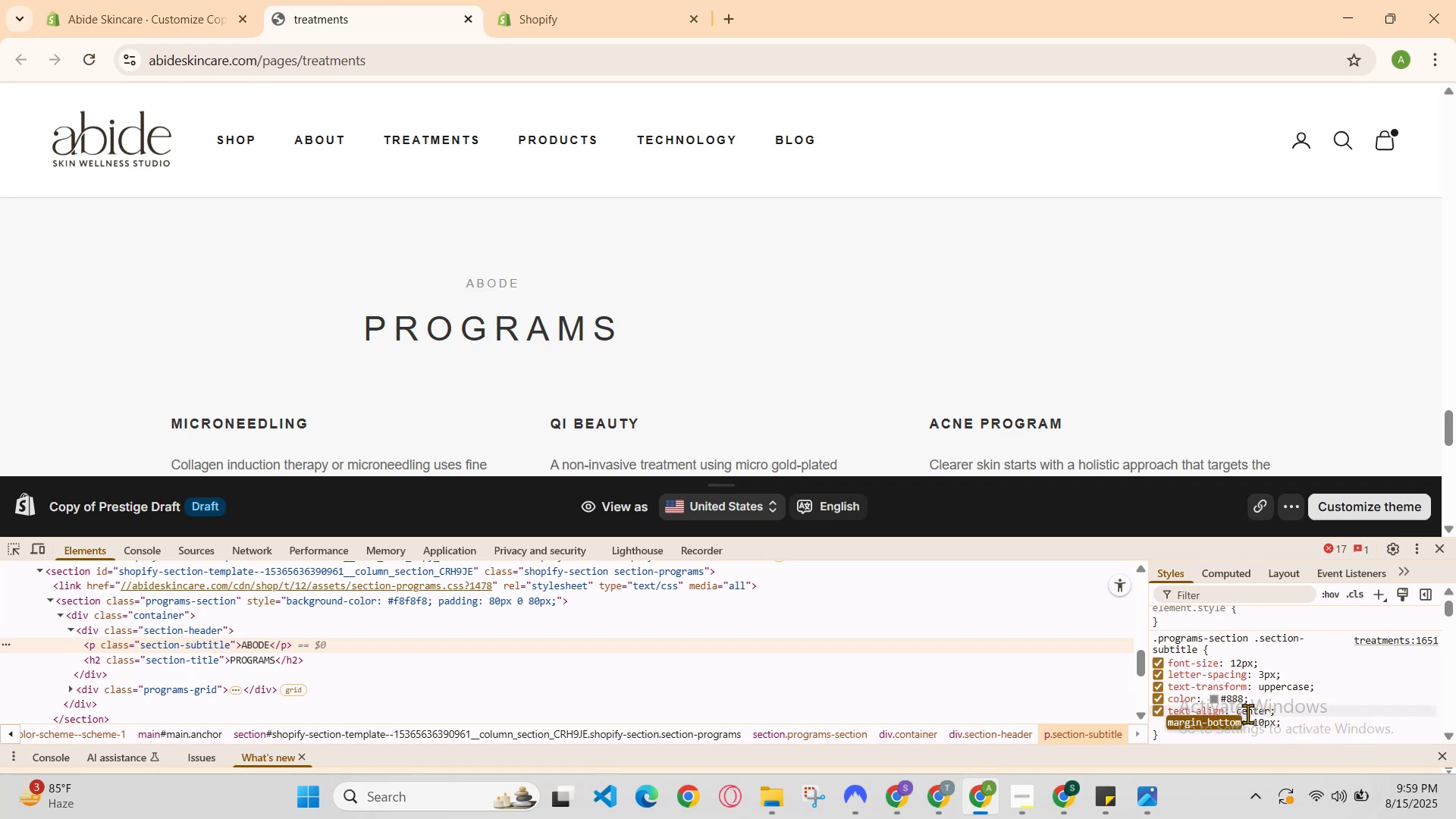 
scroll: coordinate [769, 327], scroll_direction: none, amount: 0.0
 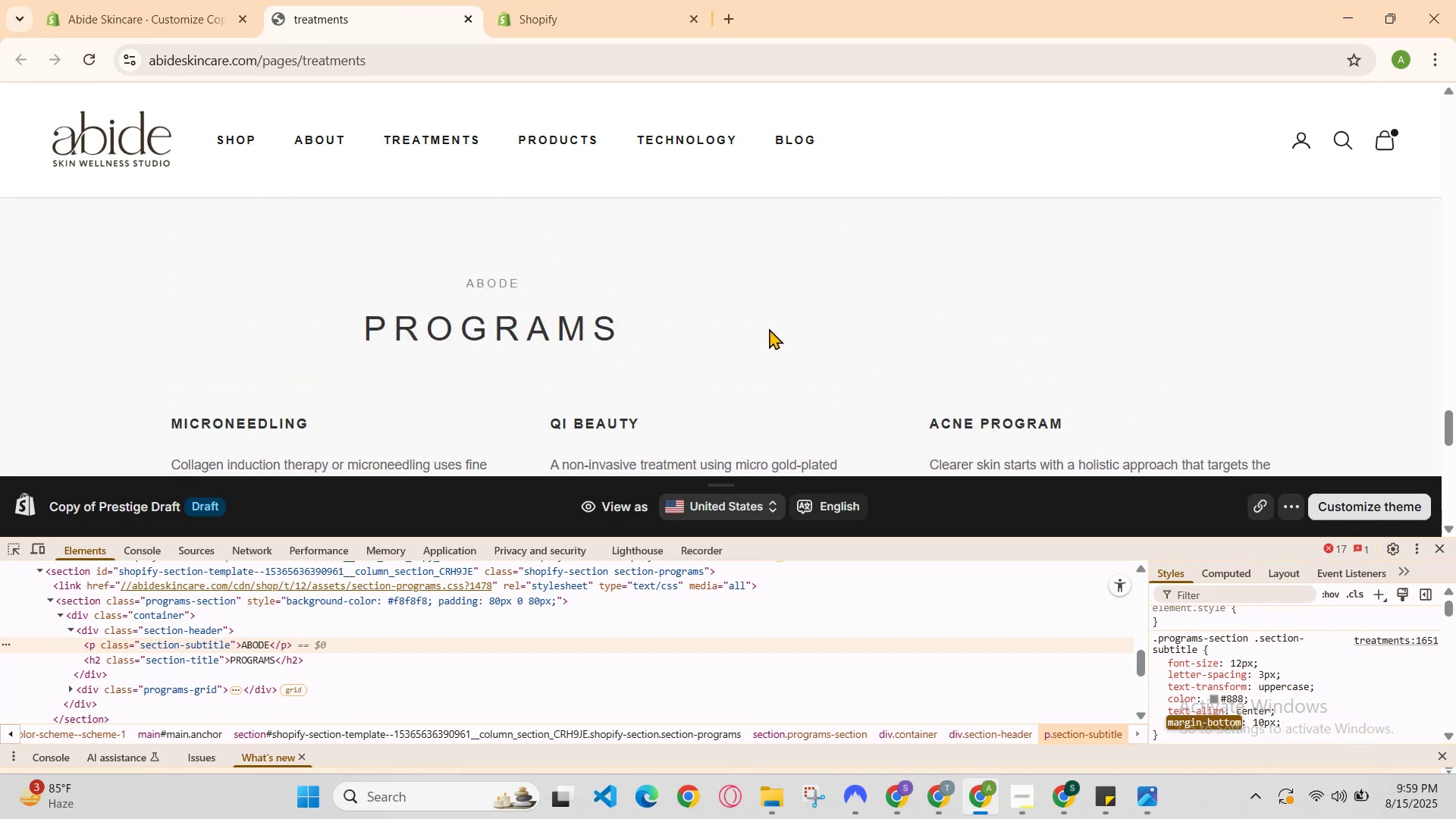 
scroll: coordinate [769, 328], scroll_direction: up, amount: 2.0
 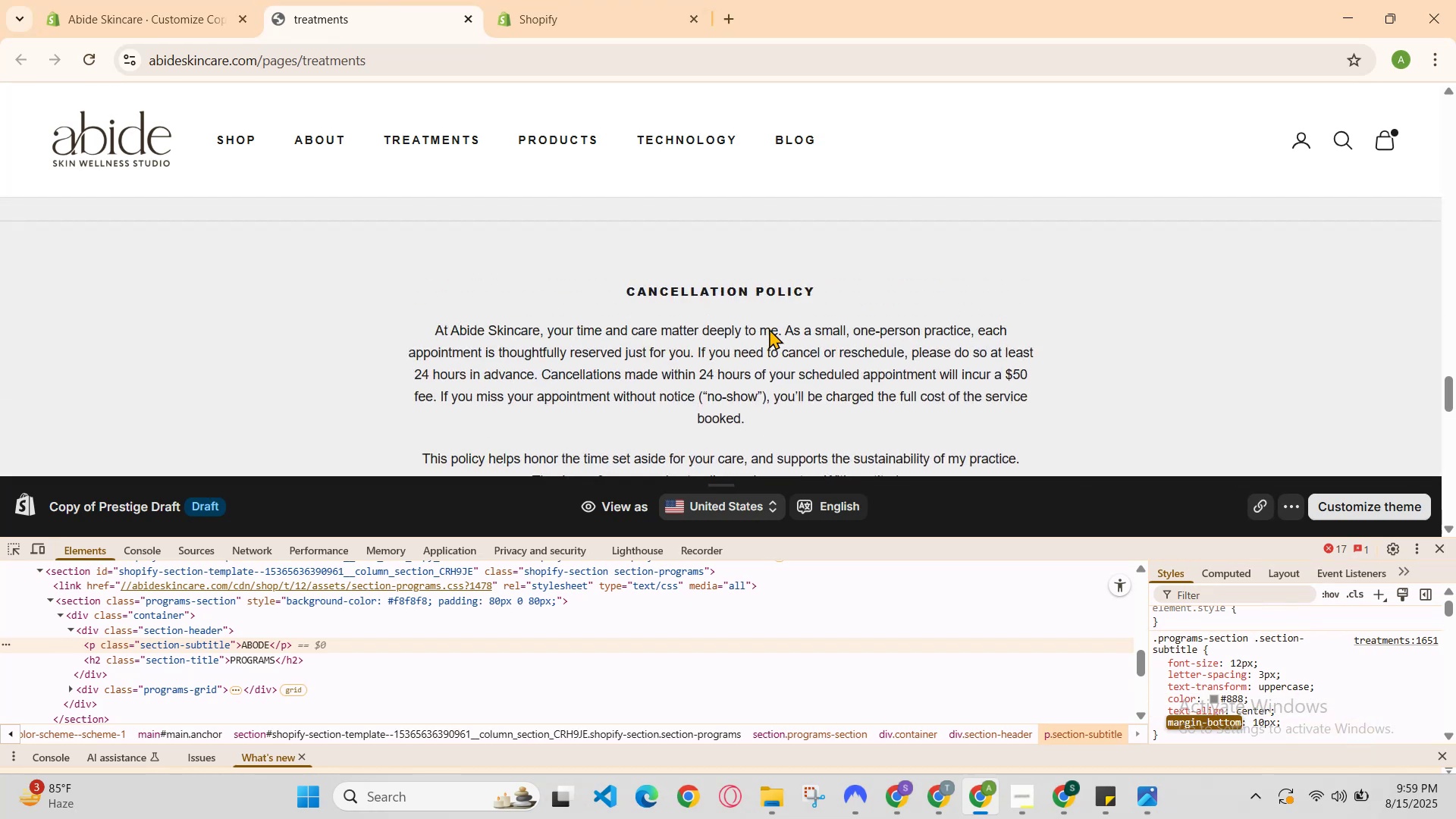 
scroll: coordinate [774, 339], scroll_direction: down, amount: 2.0
 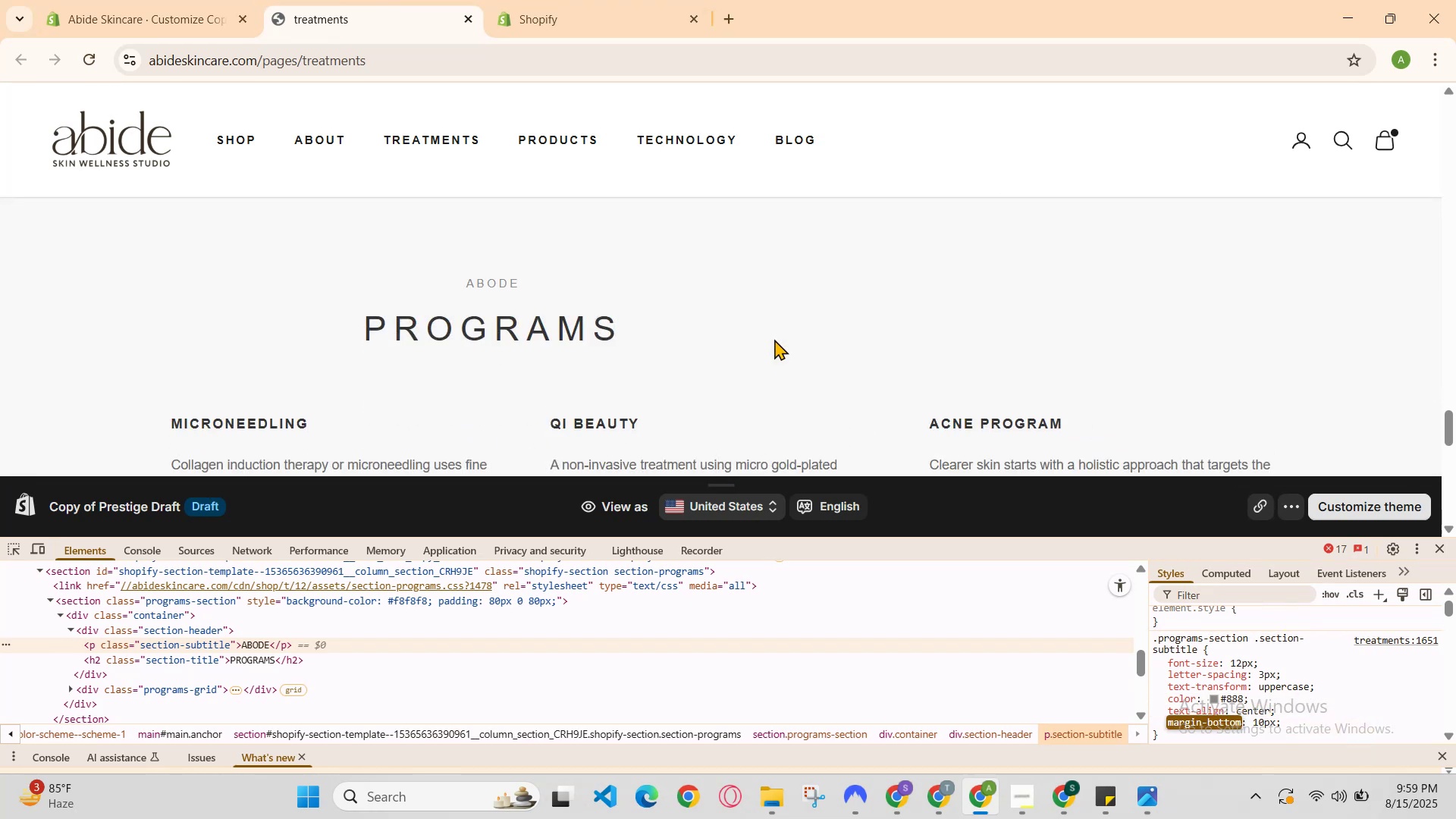 
scroll: coordinate [774, 339], scroll_direction: none, amount: 0.0
 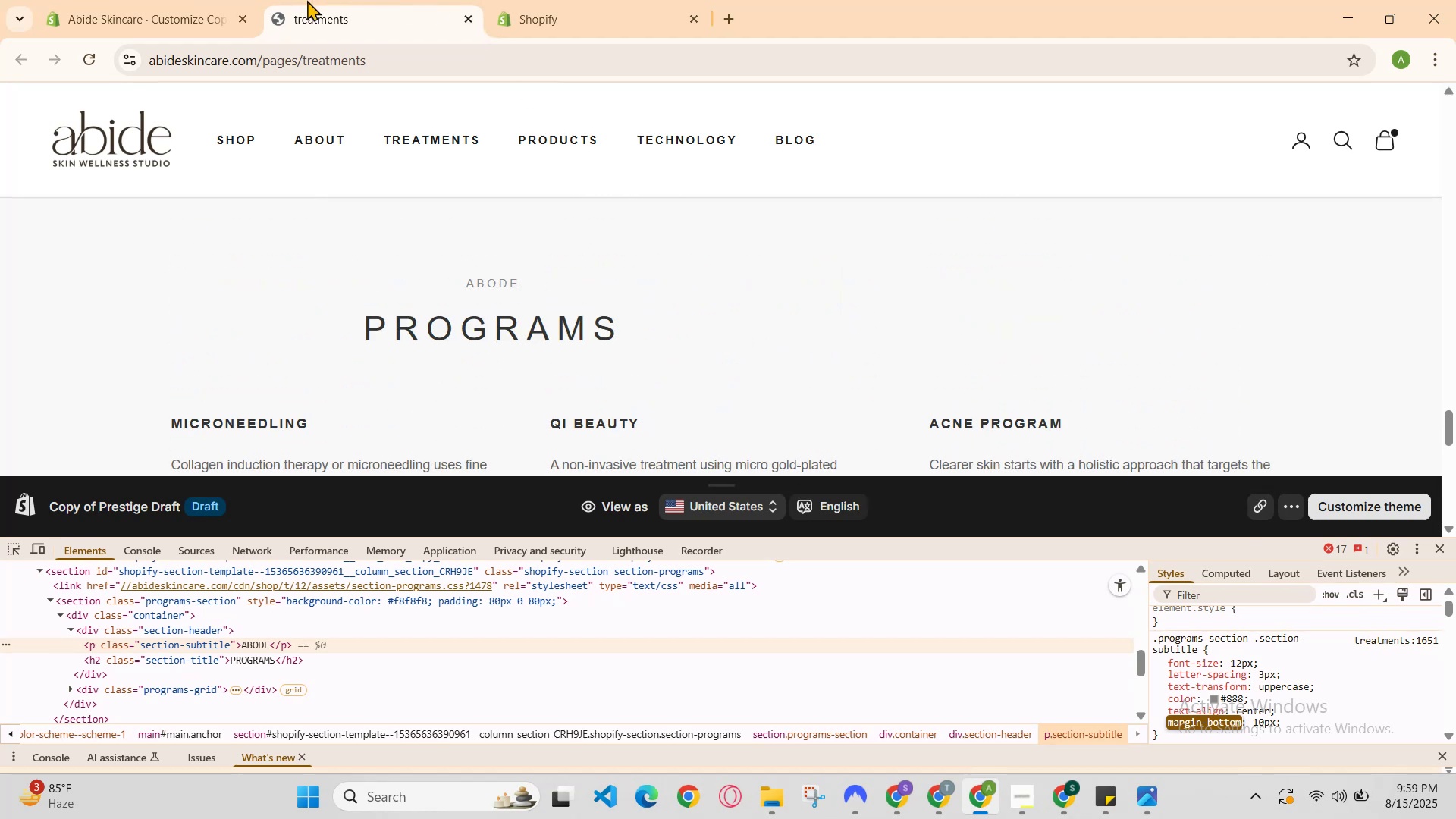 
left_click([212, 0])
 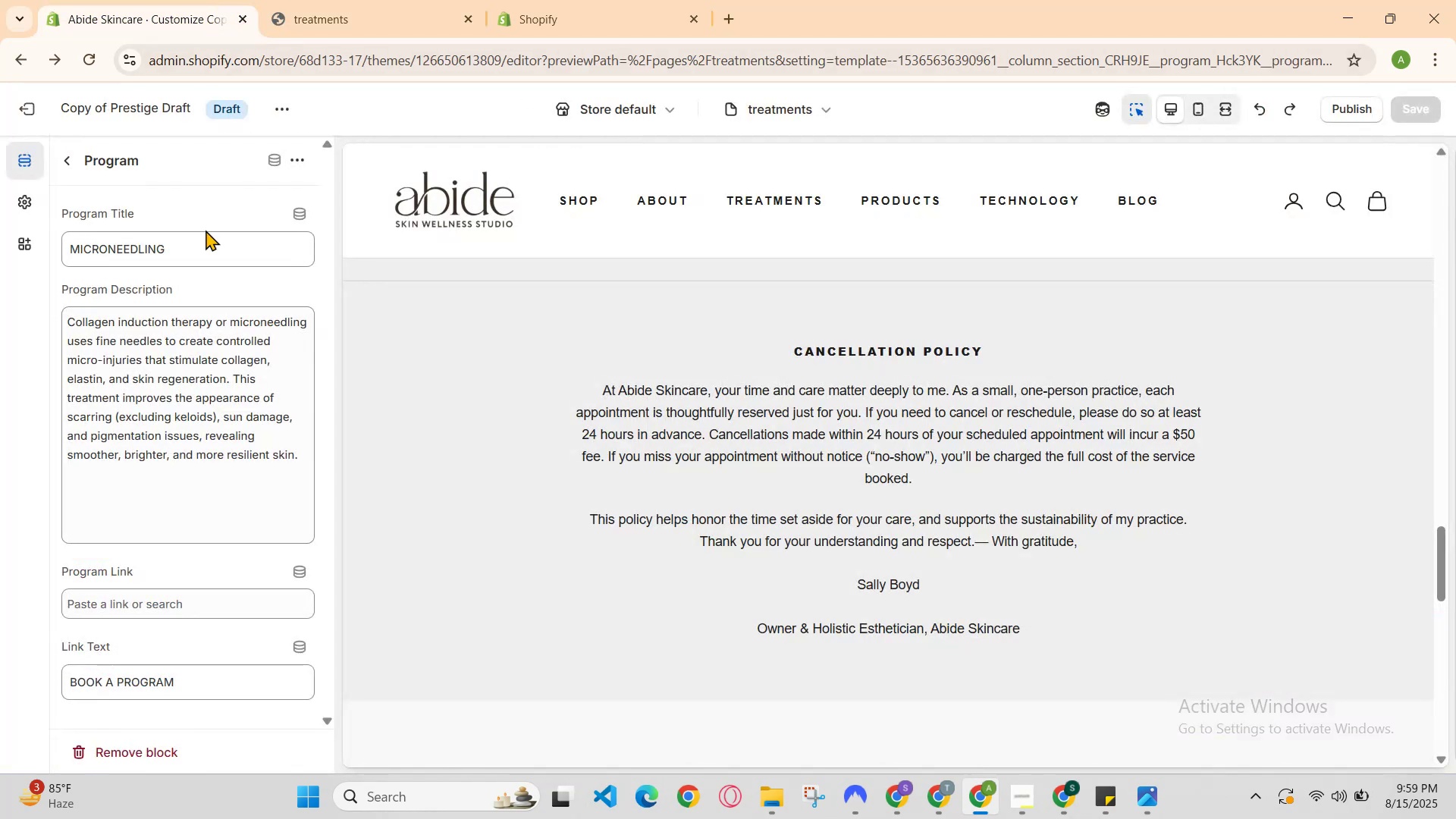 
scroll: coordinate [267, 573], scroll_direction: down, amount: 5.0
 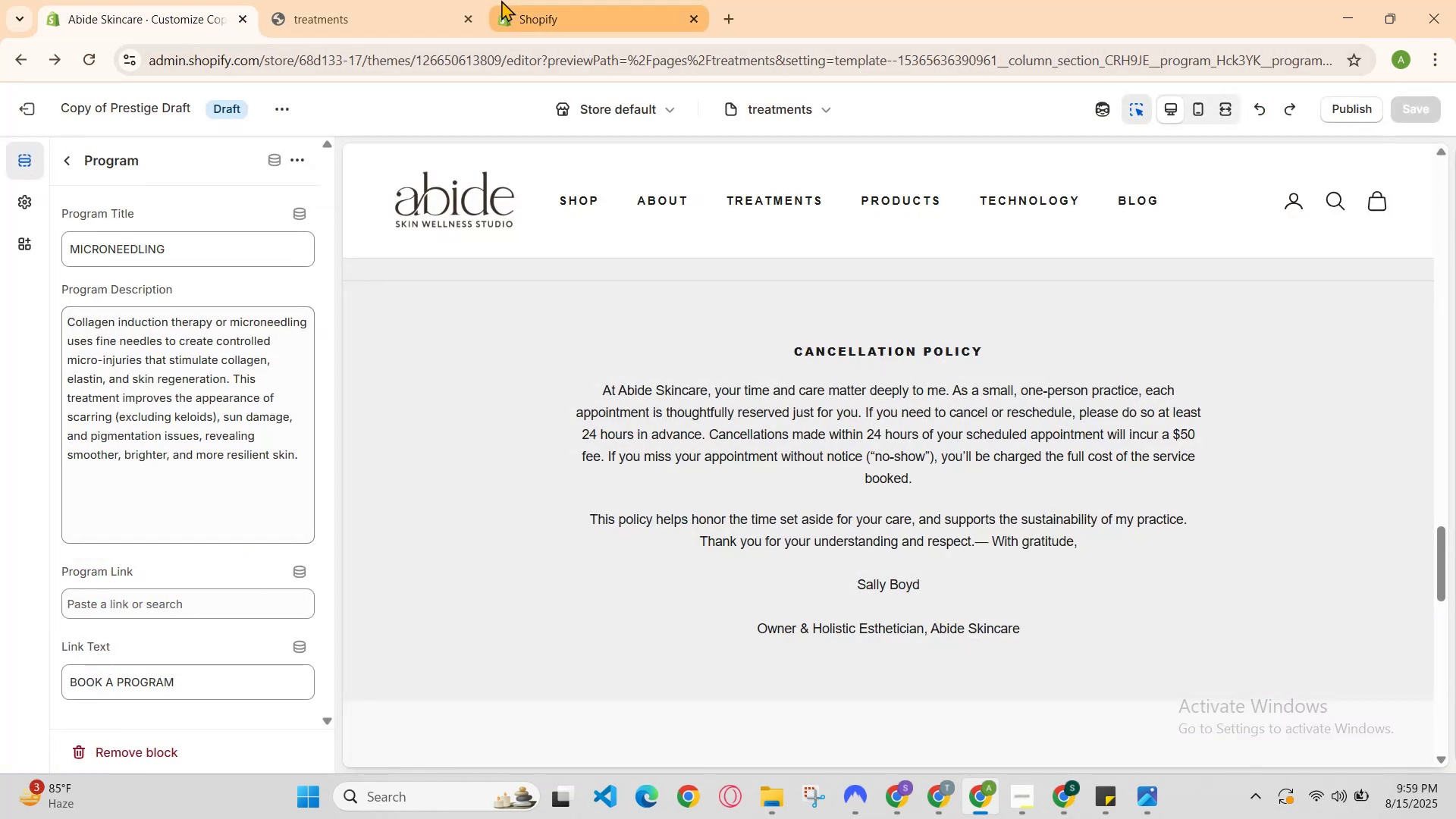 
left_click([438, 0])
 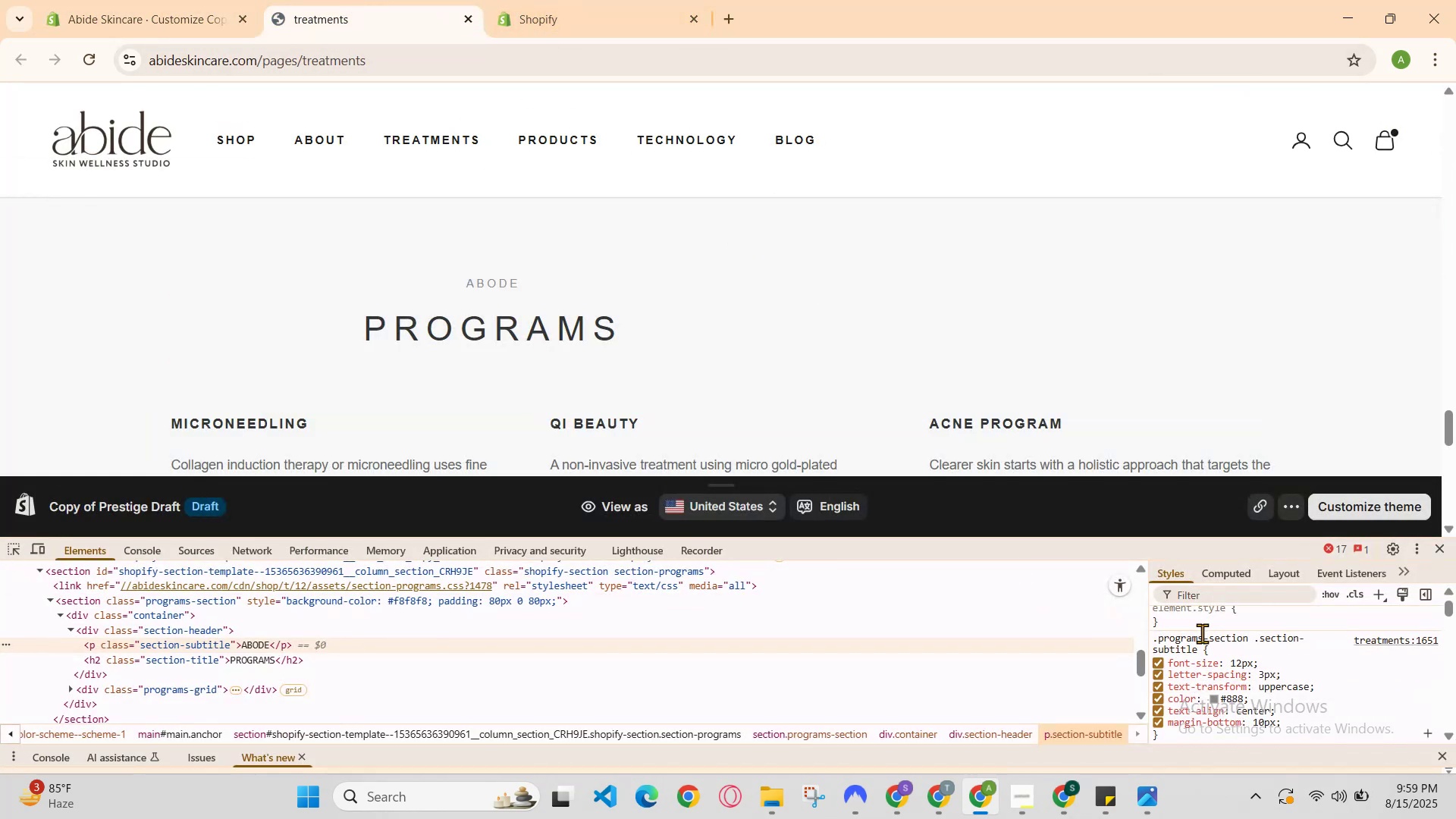 
scroll: coordinate [1290, 712], scroll_direction: none, amount: 0.0
 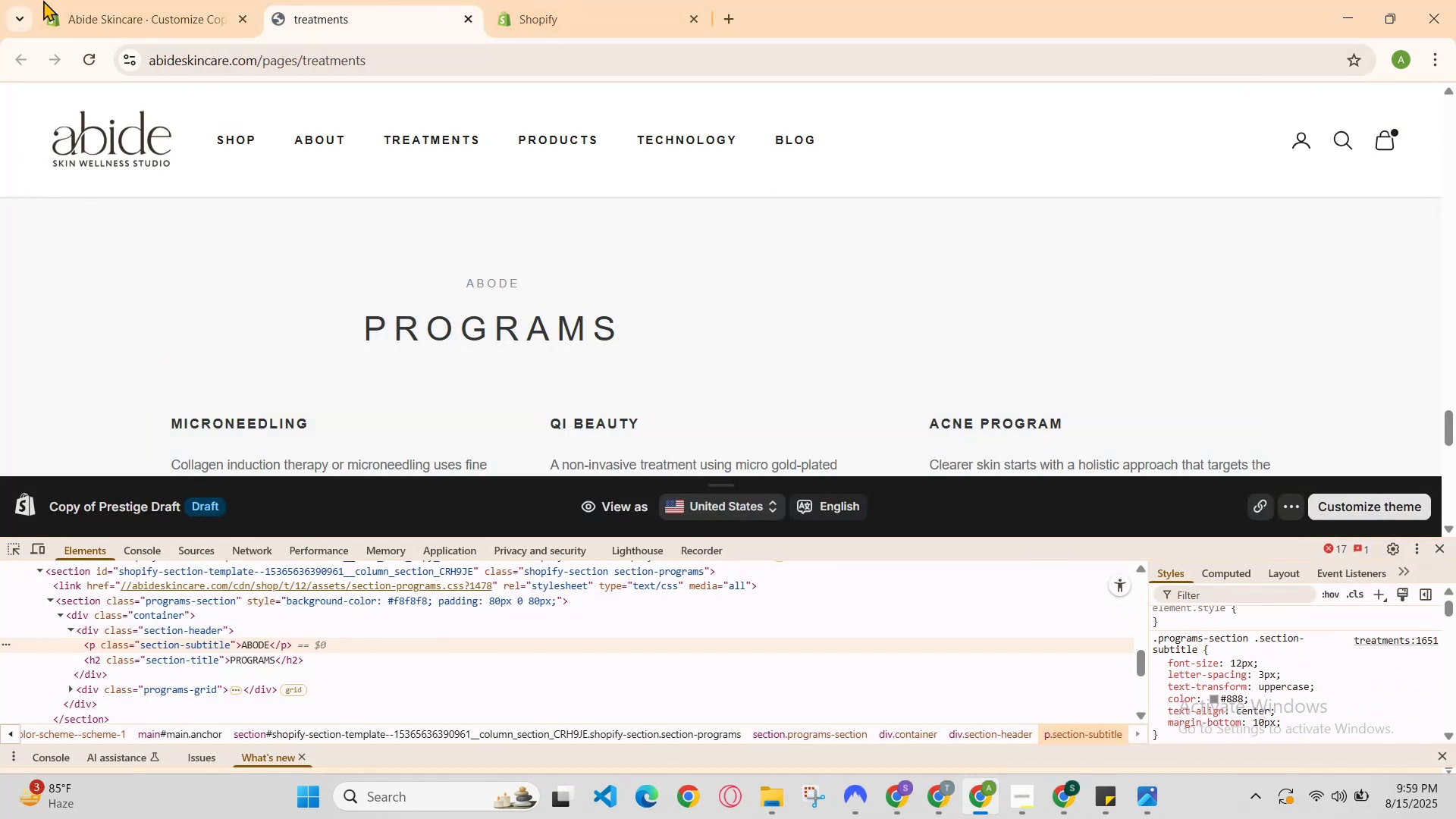 
left_click([200, 0])
 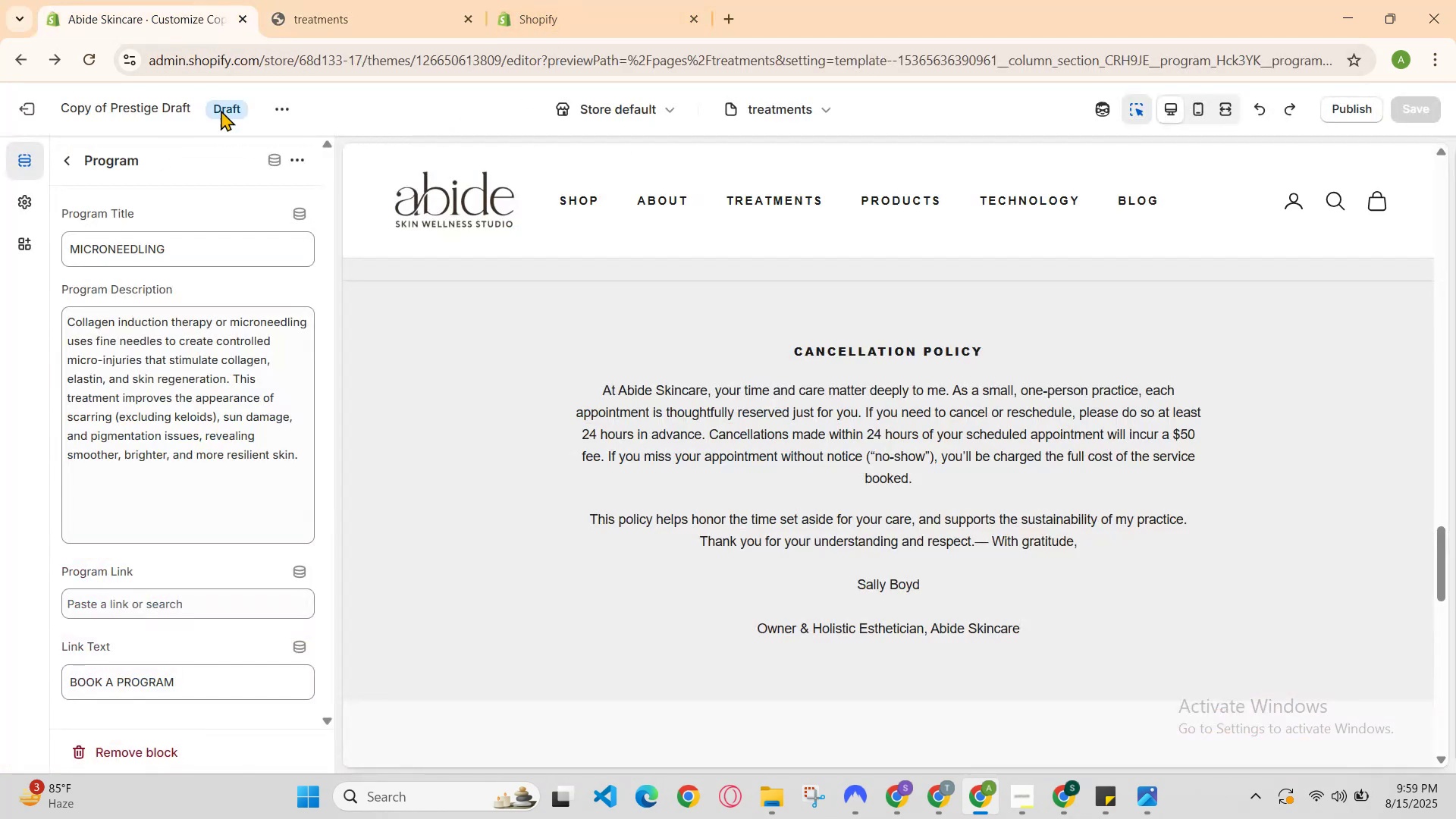 
scroll: coordinate [234, 425], scroll_direction: up, amount: 1.0
 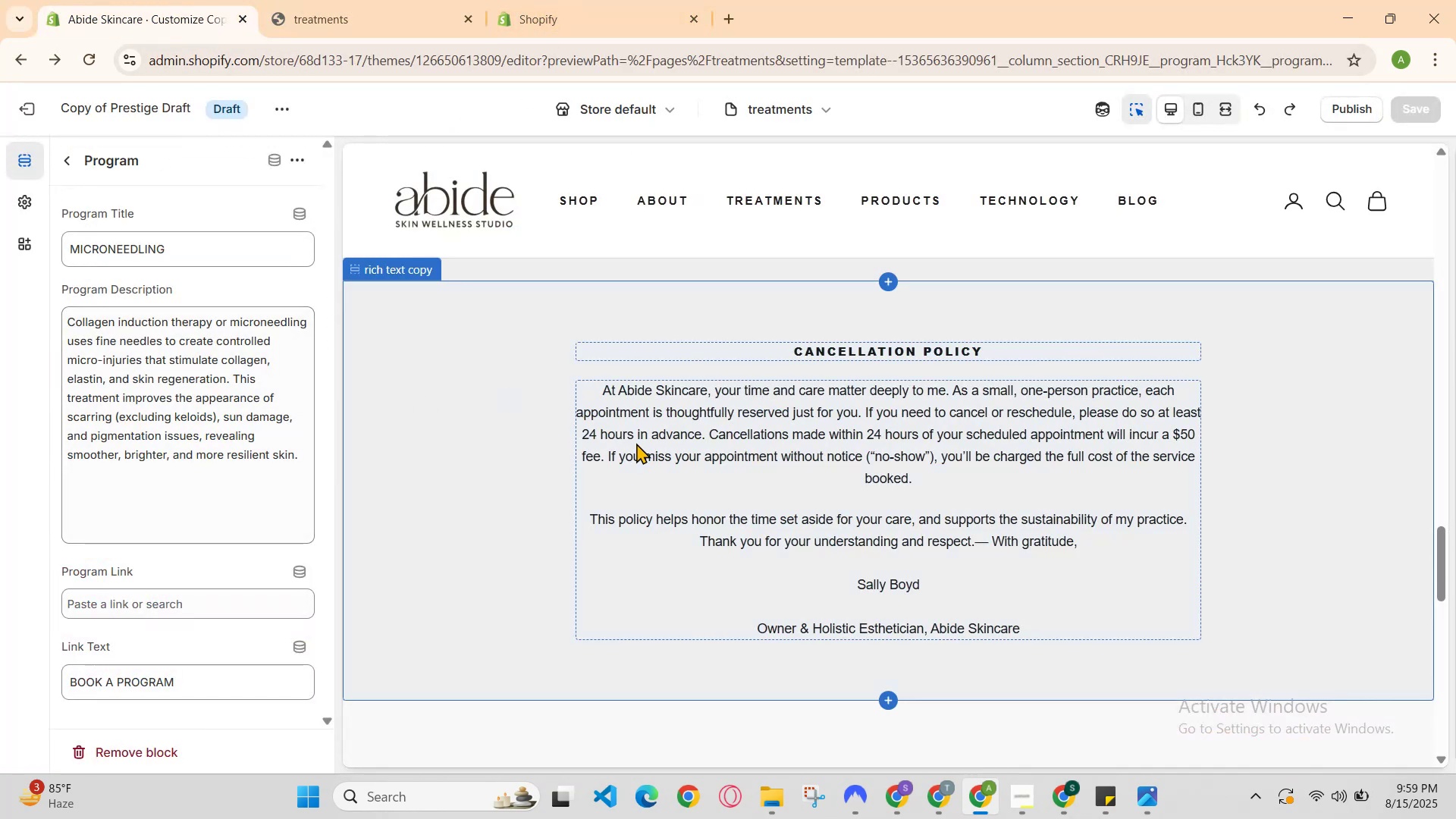 
left_click([636, 443])
 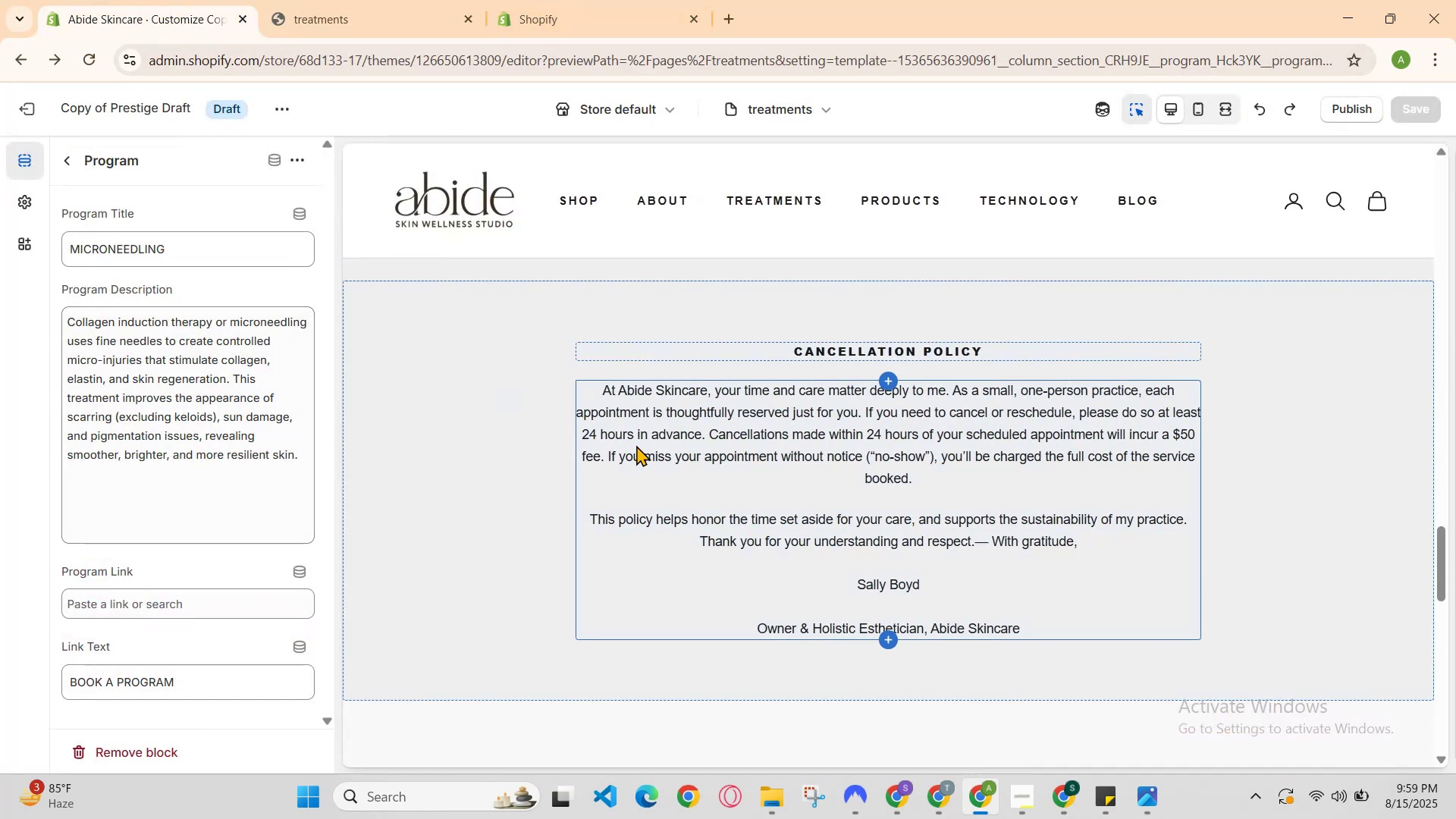 
scroll: coordinate [623, 473], scroll_direction: down, amount: 2.0
 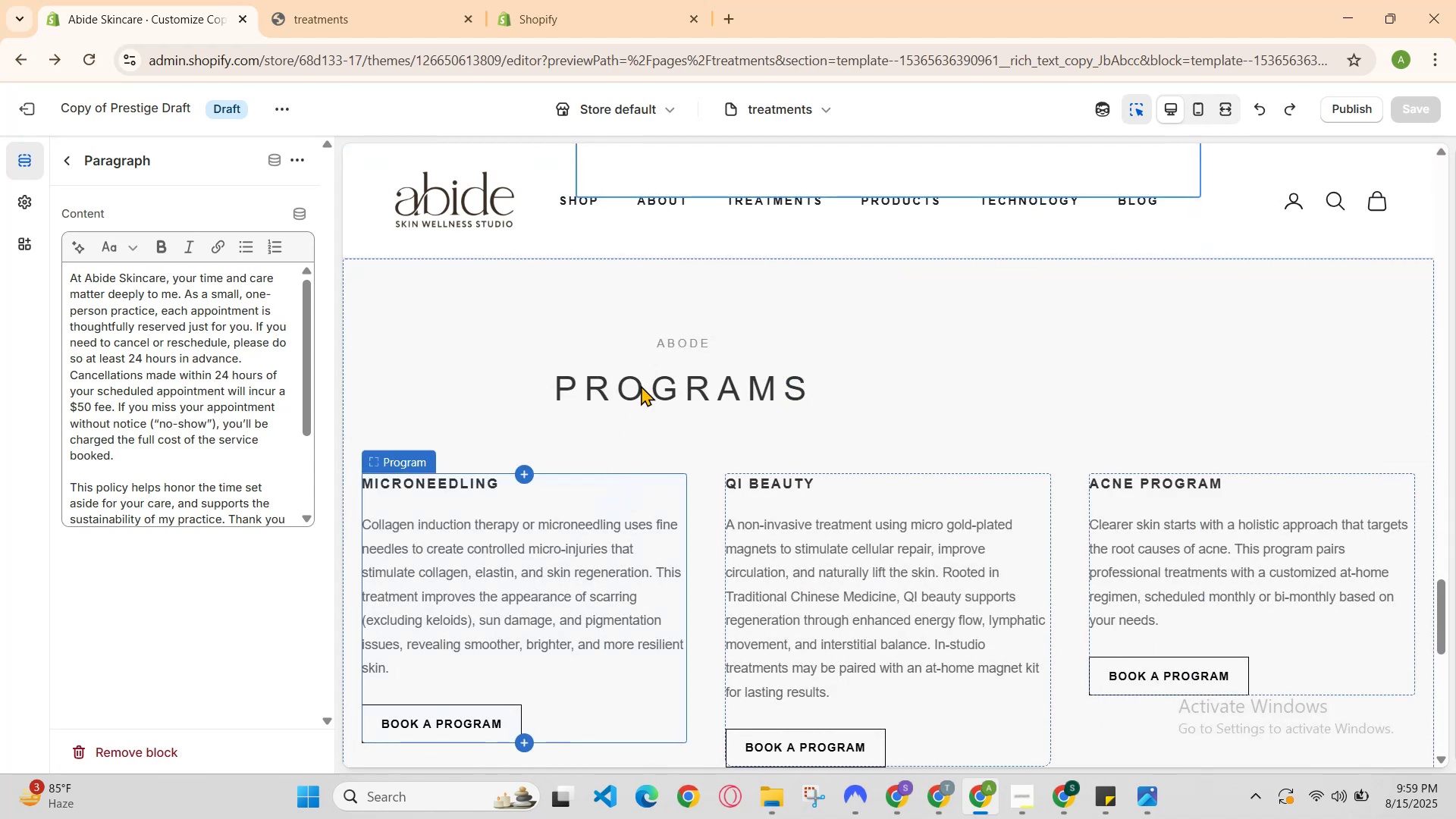 
left_click([649, 372])
 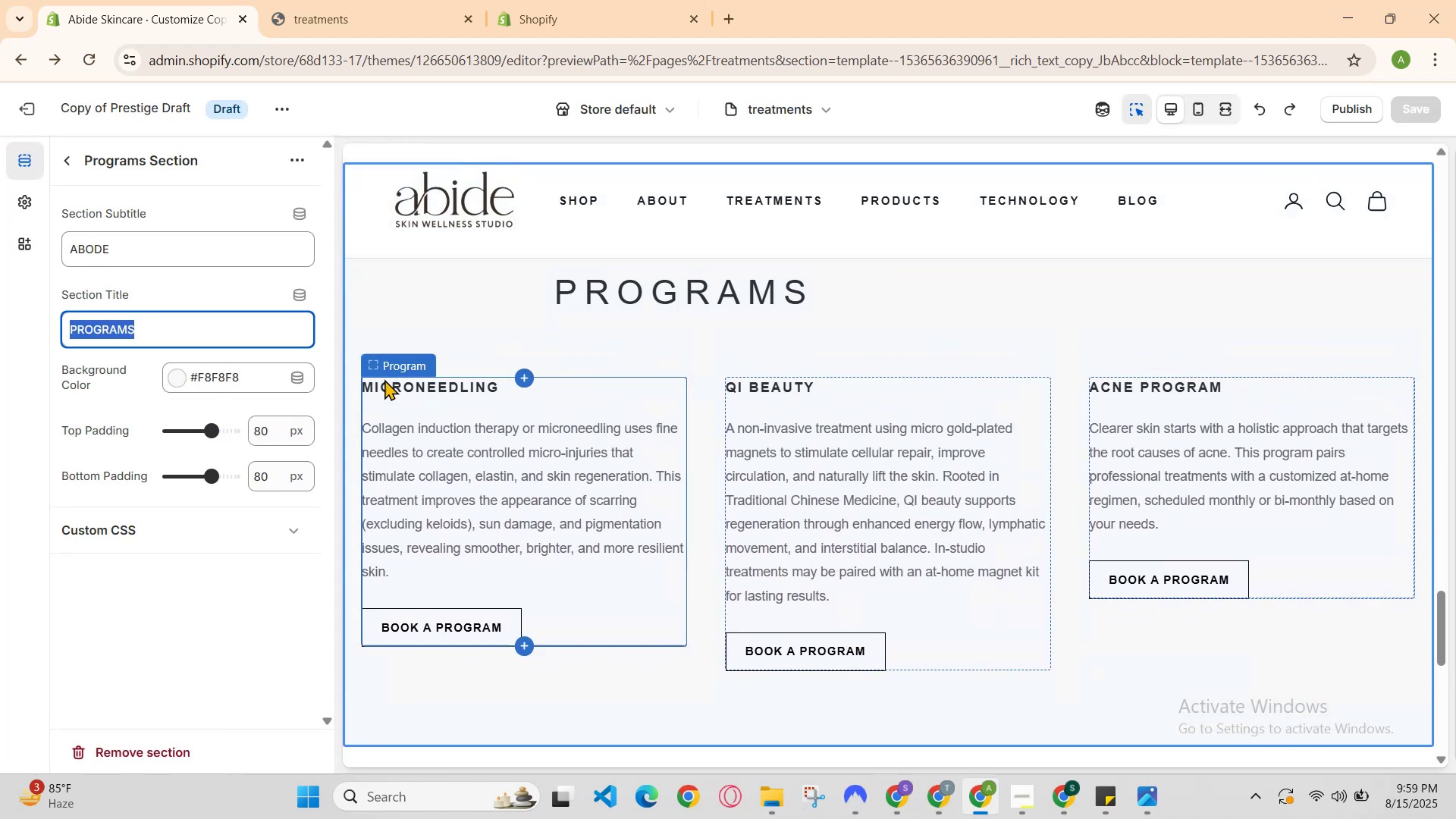 
scroll: coordinate [251, 382], scroll_direction: down, amount: 1.0
 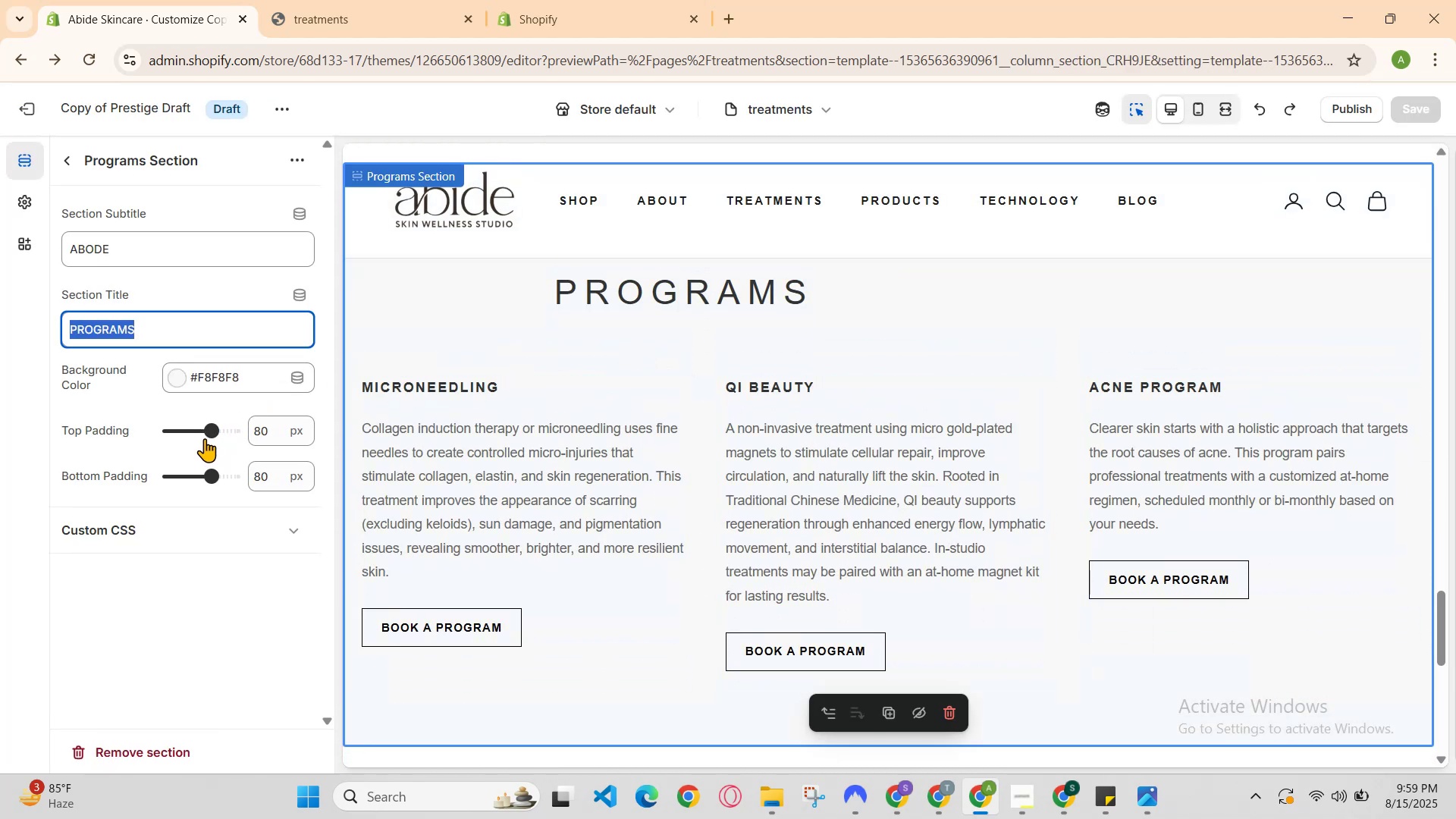 
left_click_drag(start_coordinate=[205, 438], to_coordinate=[197, 438])
 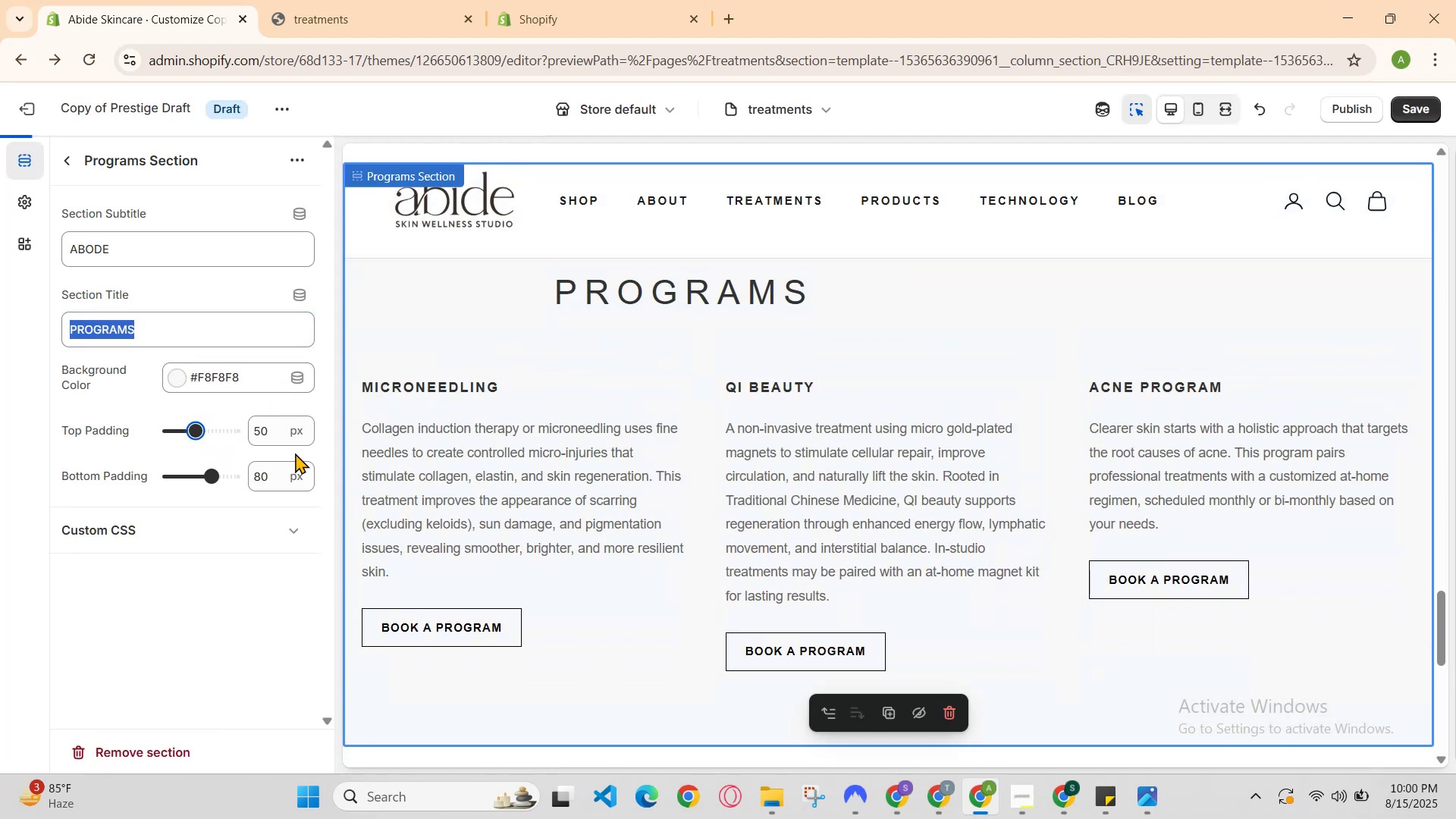 
scroll: coordinate [395, 437], scroll_direction: up, amount: 1.0
 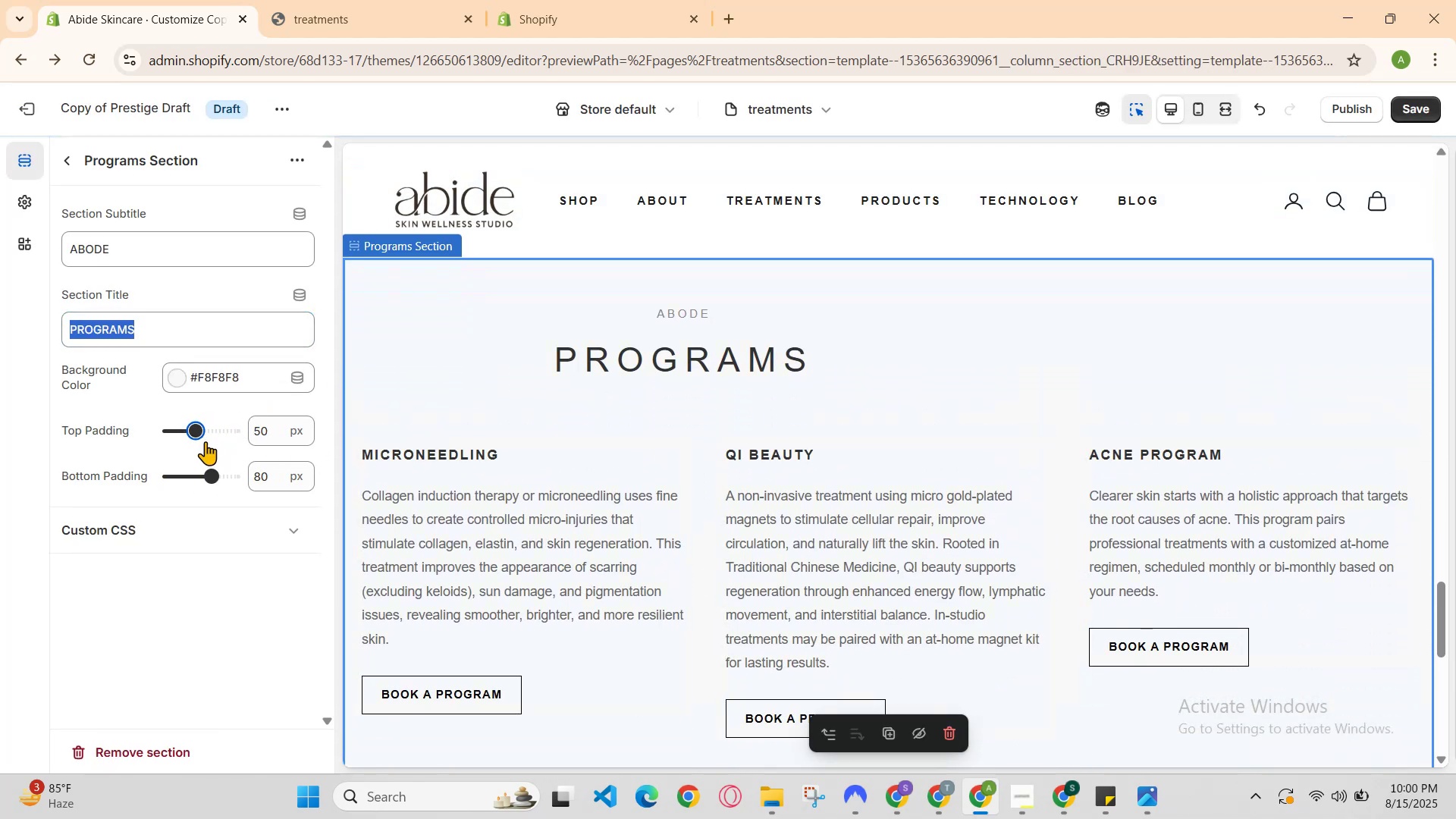 
left_click_drag(start_coordinate=[202, 430], to_coordinate=[217, 430])
 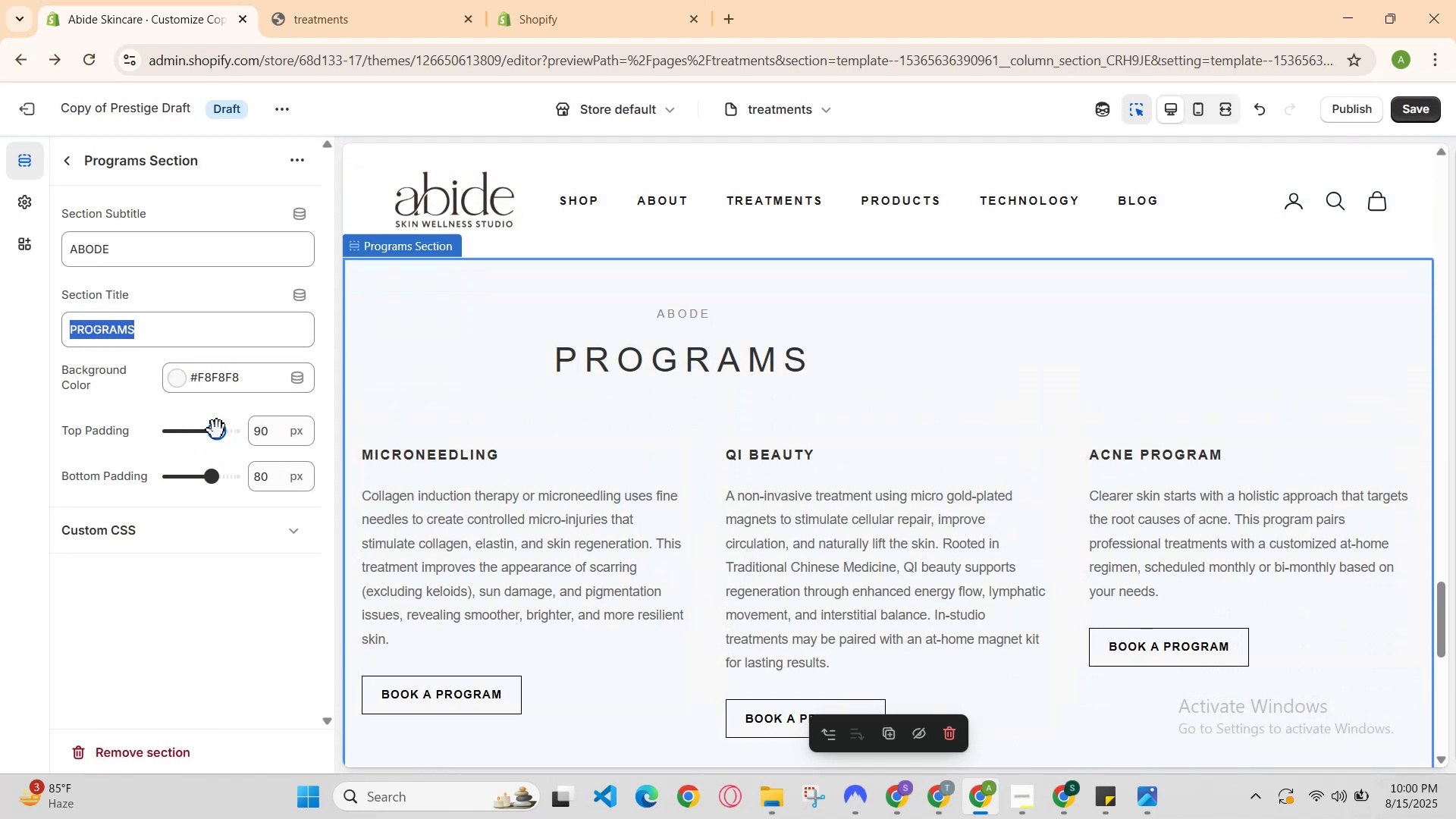 
left_click_drag(start_coordinate=[217, 430], to_coordinate=[209, 433])
 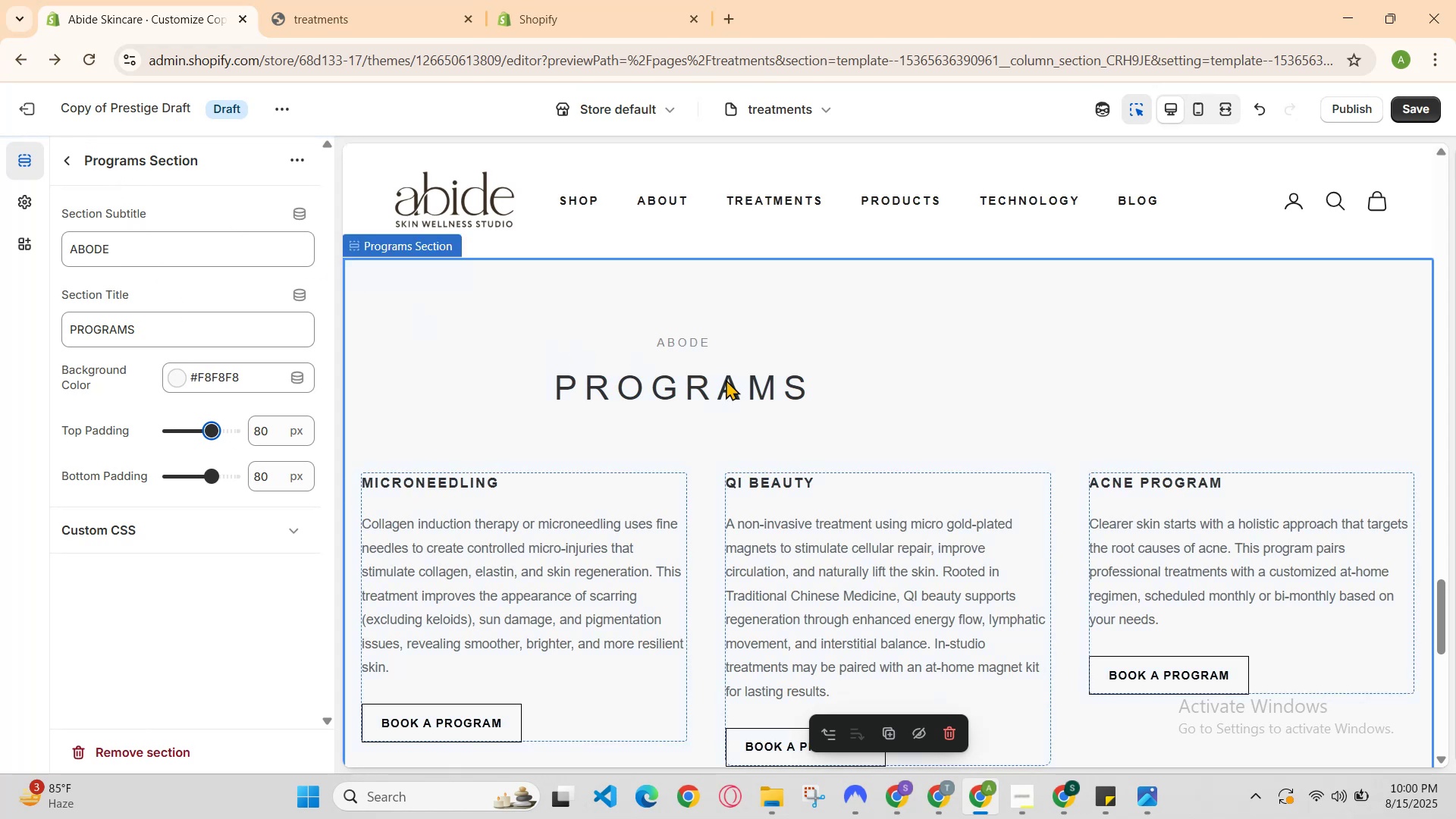 
left_click([628, 351])
 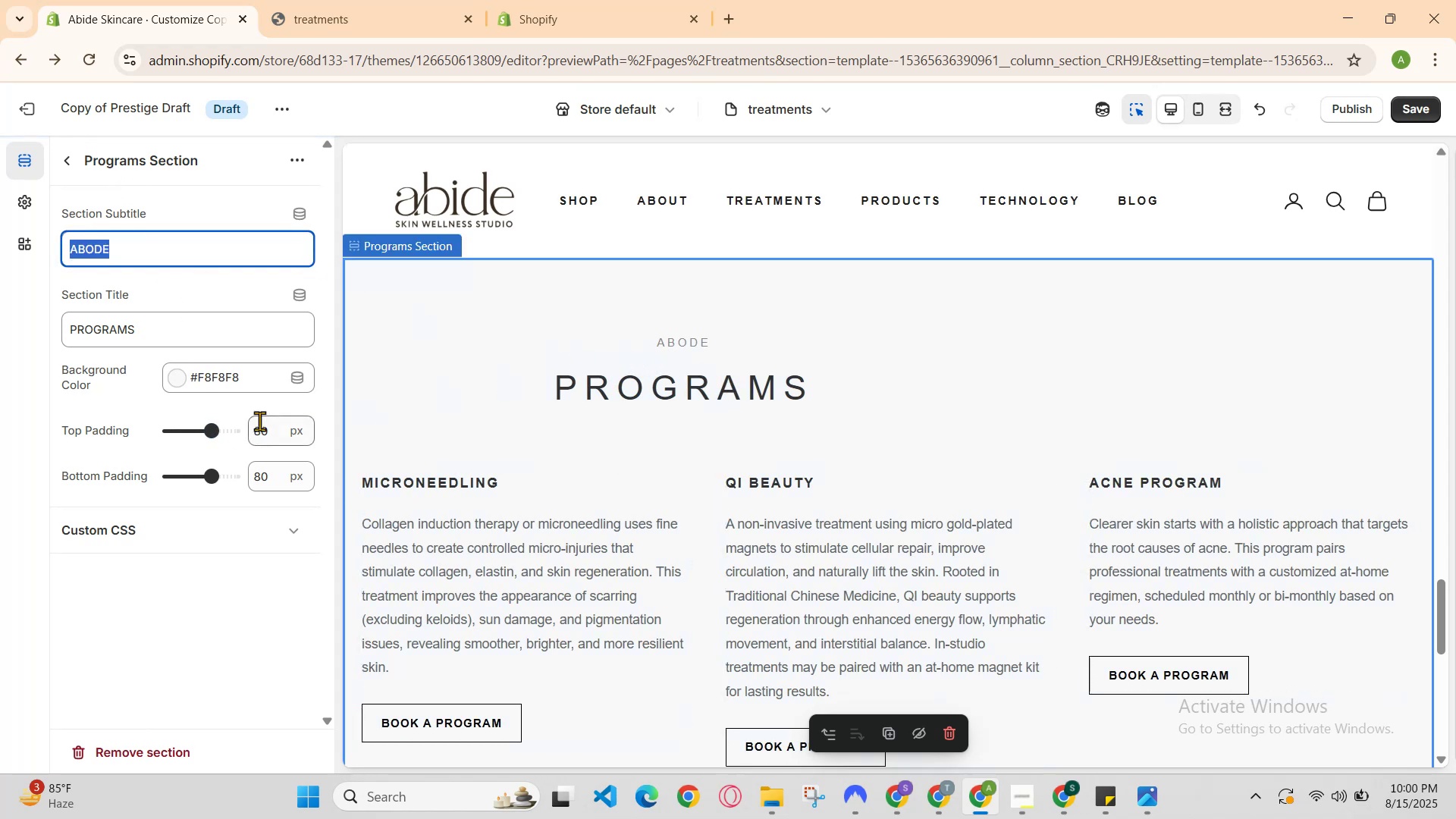 
scroll: coordinate [147, 433], scroll_direction: down, amount: 1.0
 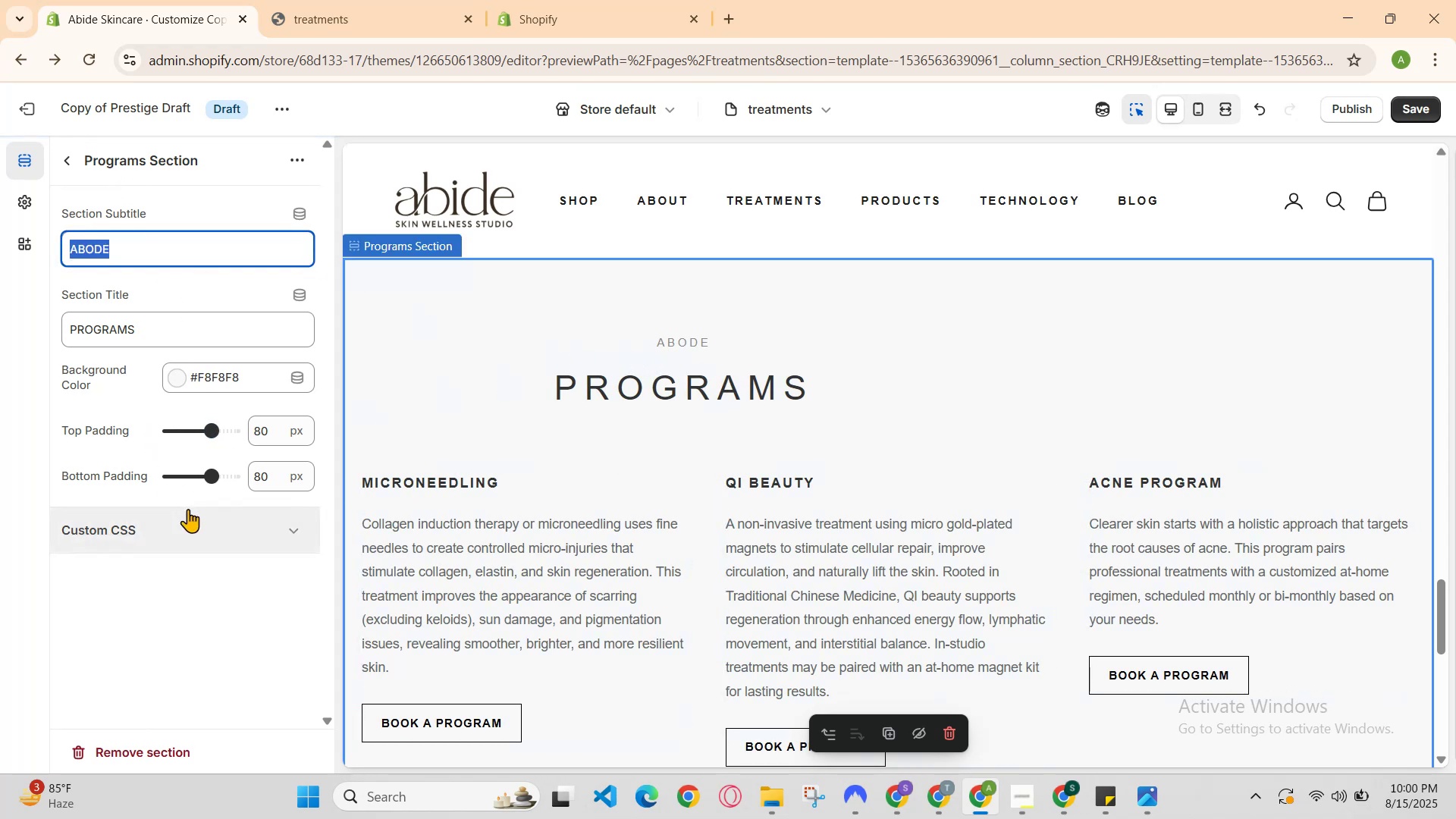 
left_click([194, 512])
 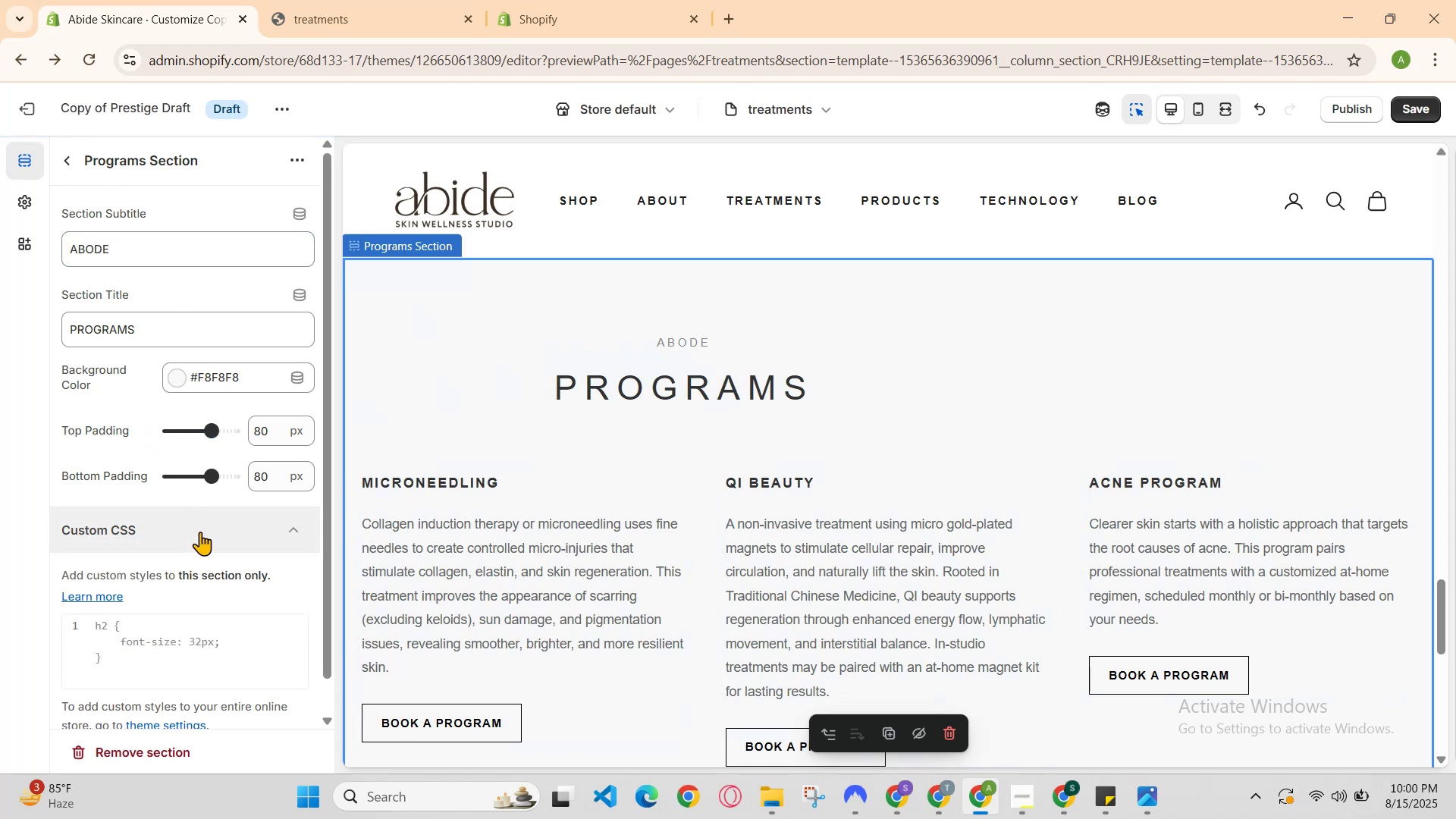 
scroll: coordinate [248, 573], scroll_direction: down, amount: 1.0
 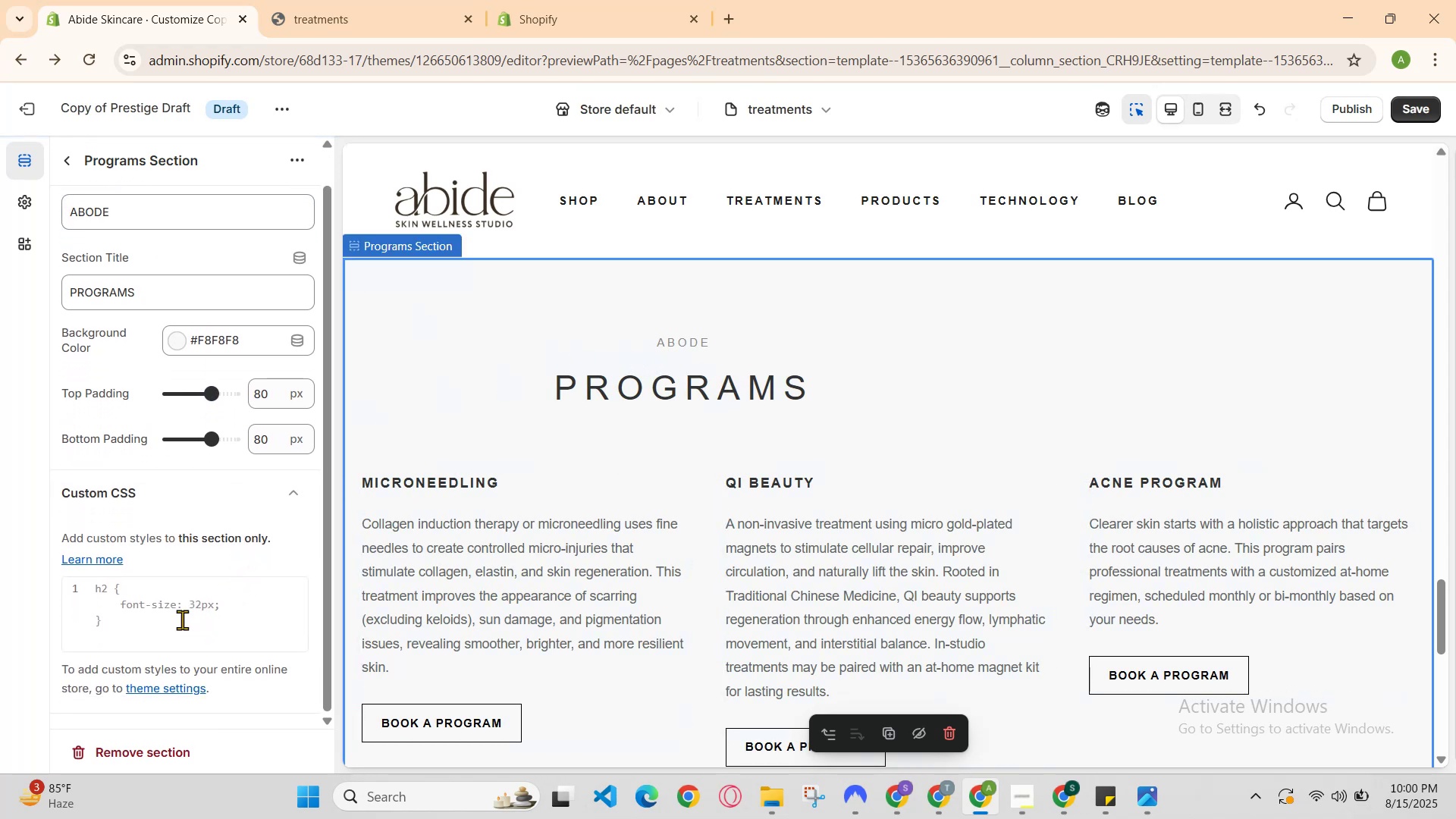 
left_click([175, 614])
 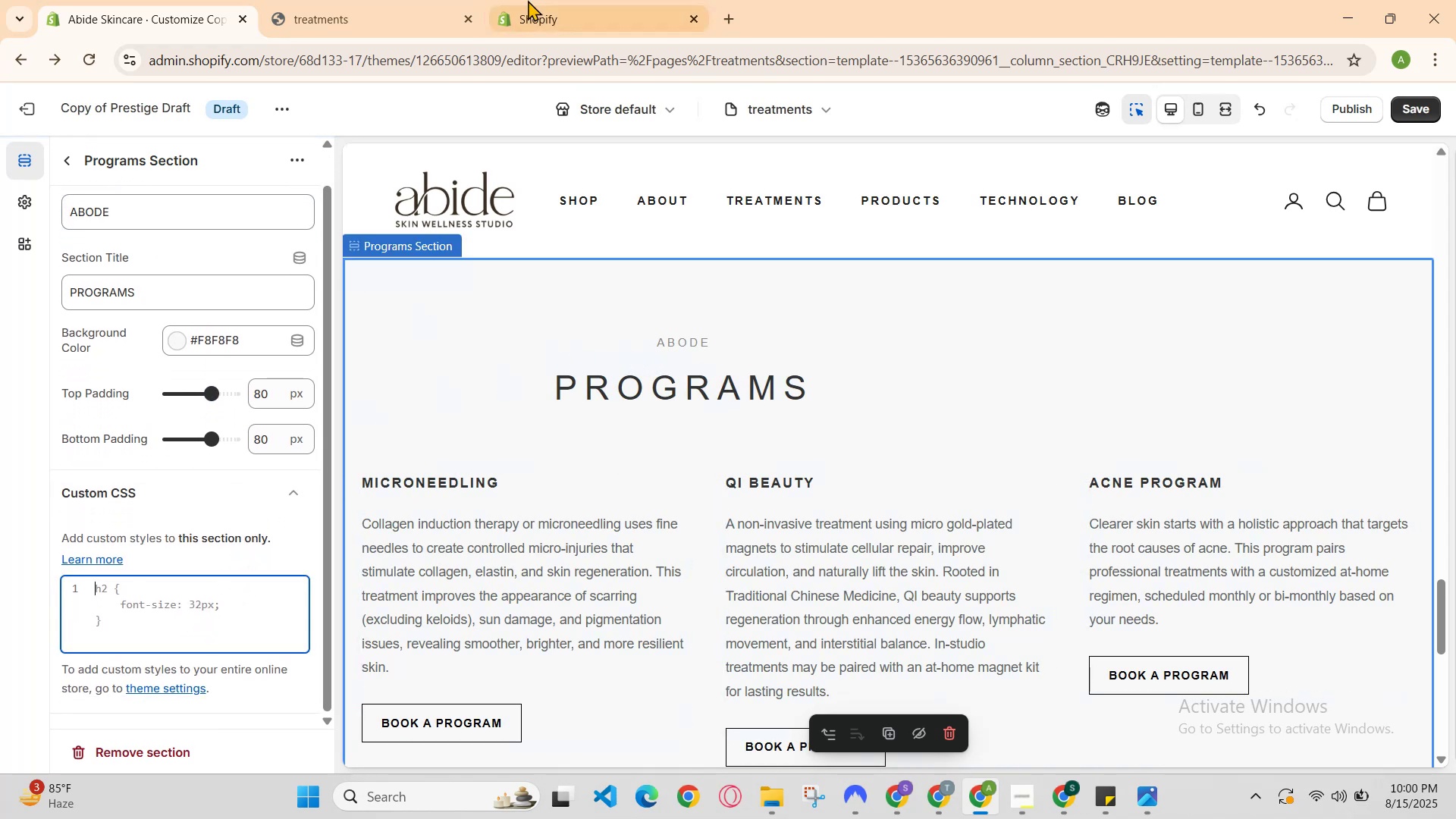 
left_click([532, 0])
 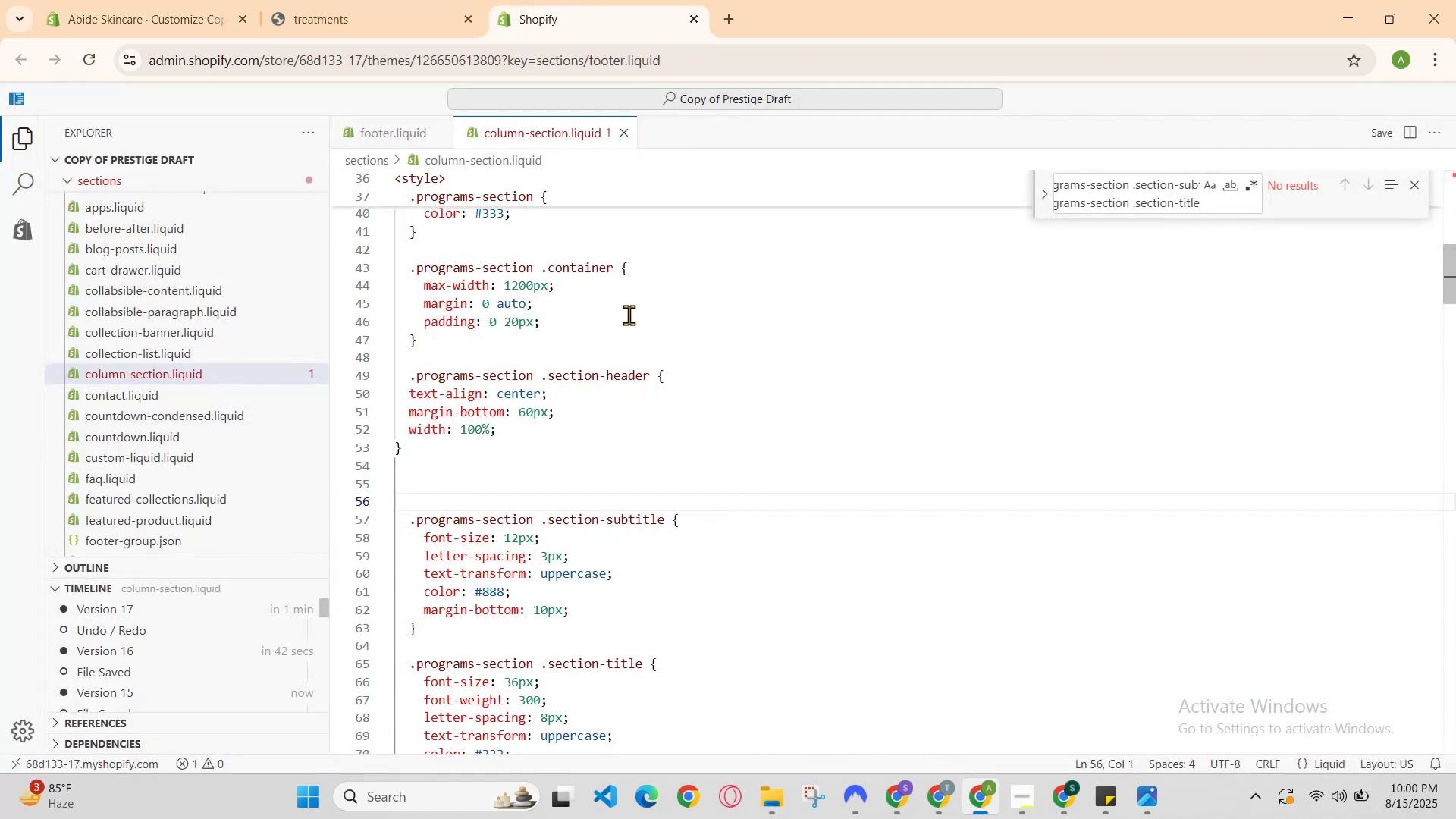 
scroll: coordinate [601, 586], scroll_direction: none, amount: 0.0
 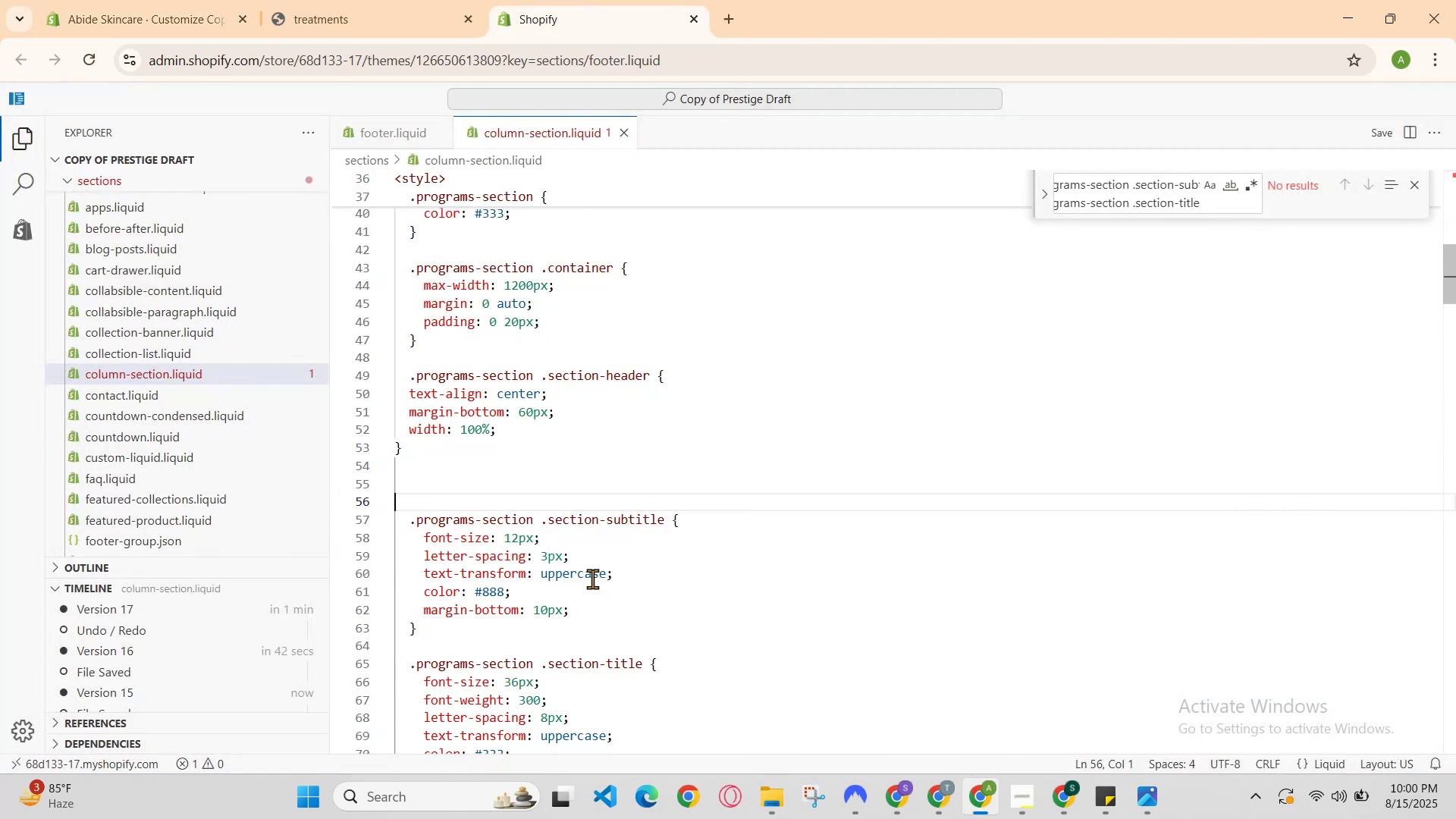 
scroll: coordinate [532, 482], scroll_direction: up, amount: 1.0
 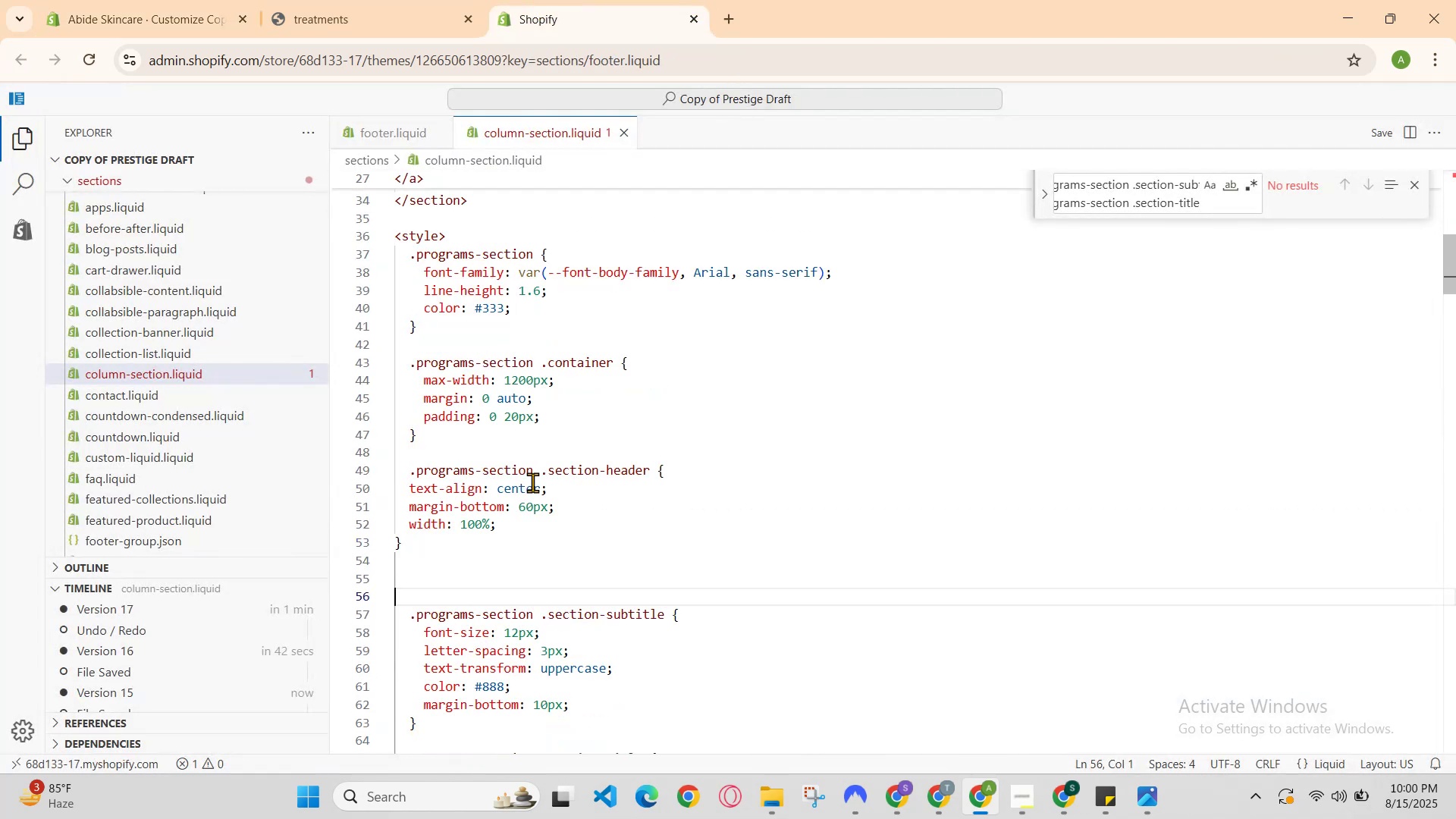 
key(Control+ControlLeft)
 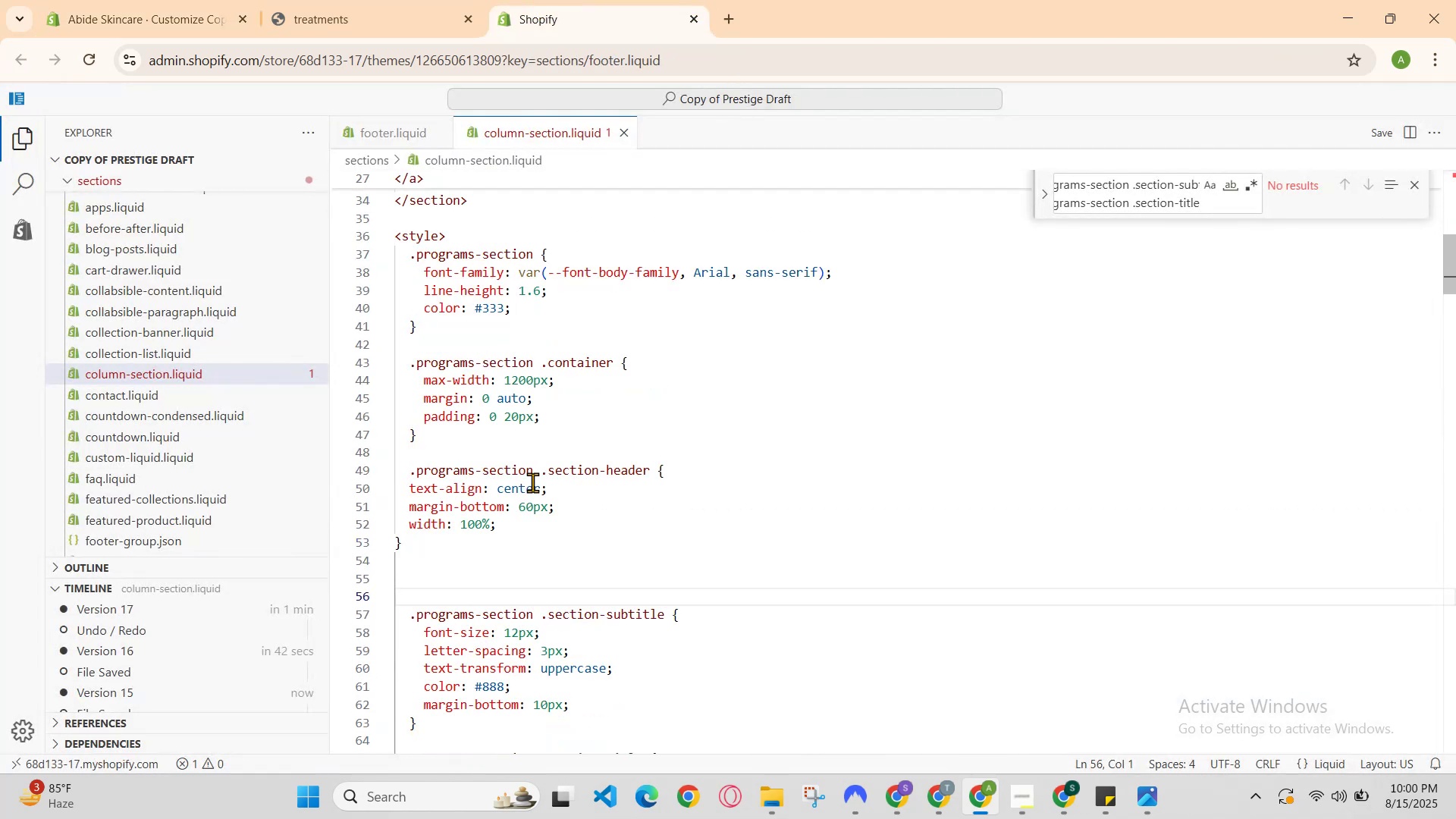 
scroll: coordinate [535, 484], scroll_direction: up, amount: 2.0
 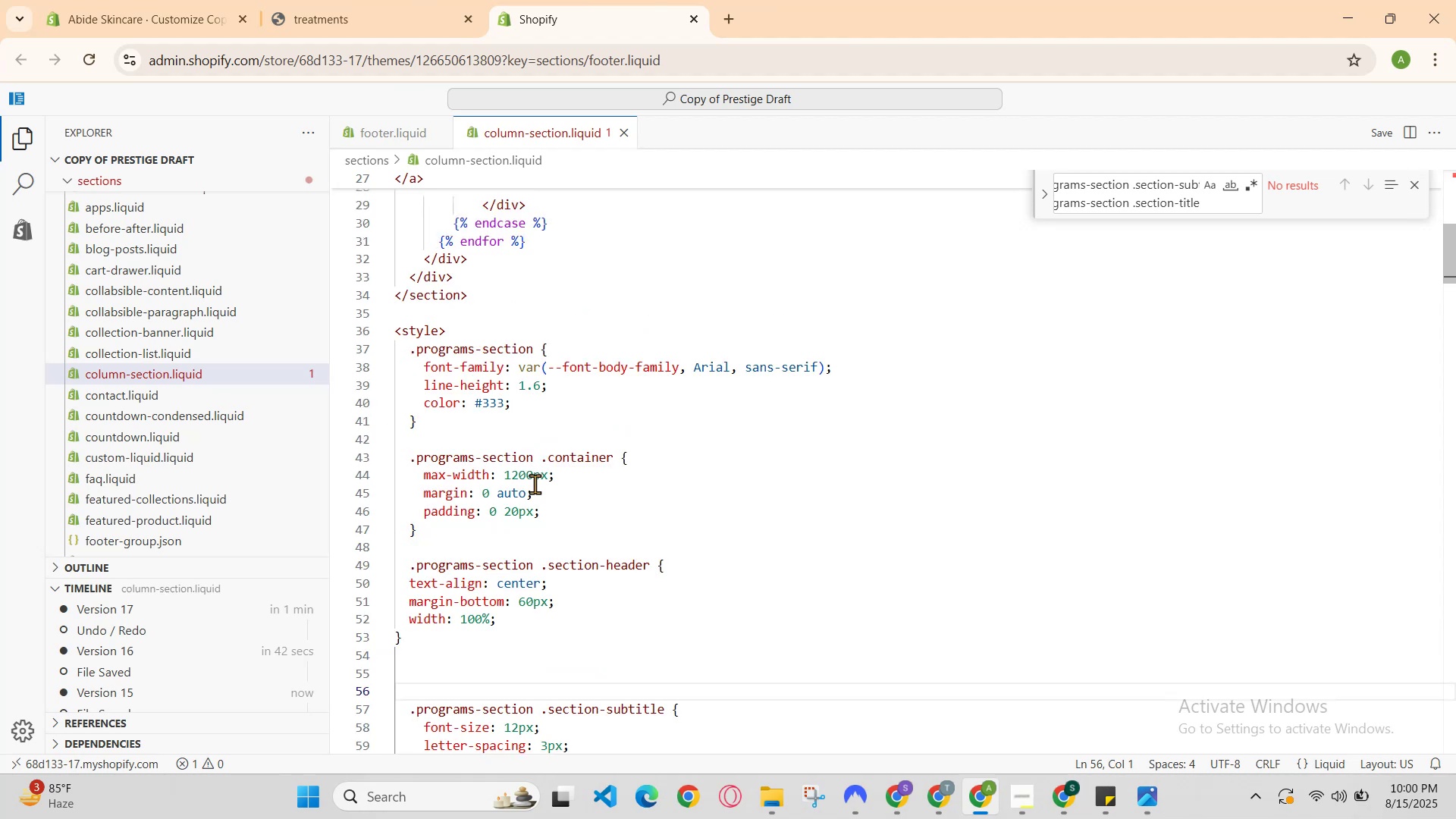 
key(Control+Z)
 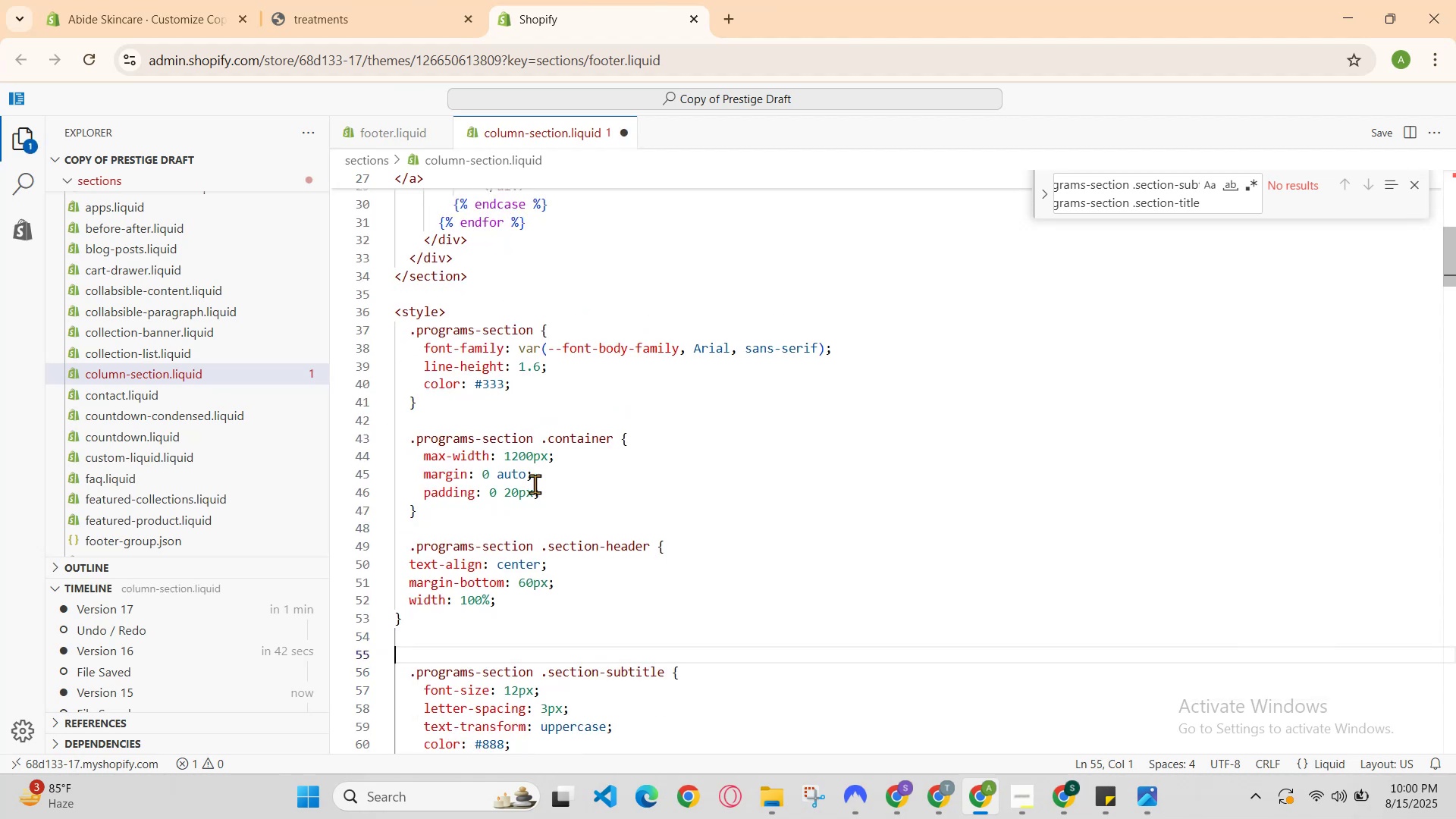 
key(Control+Z)
 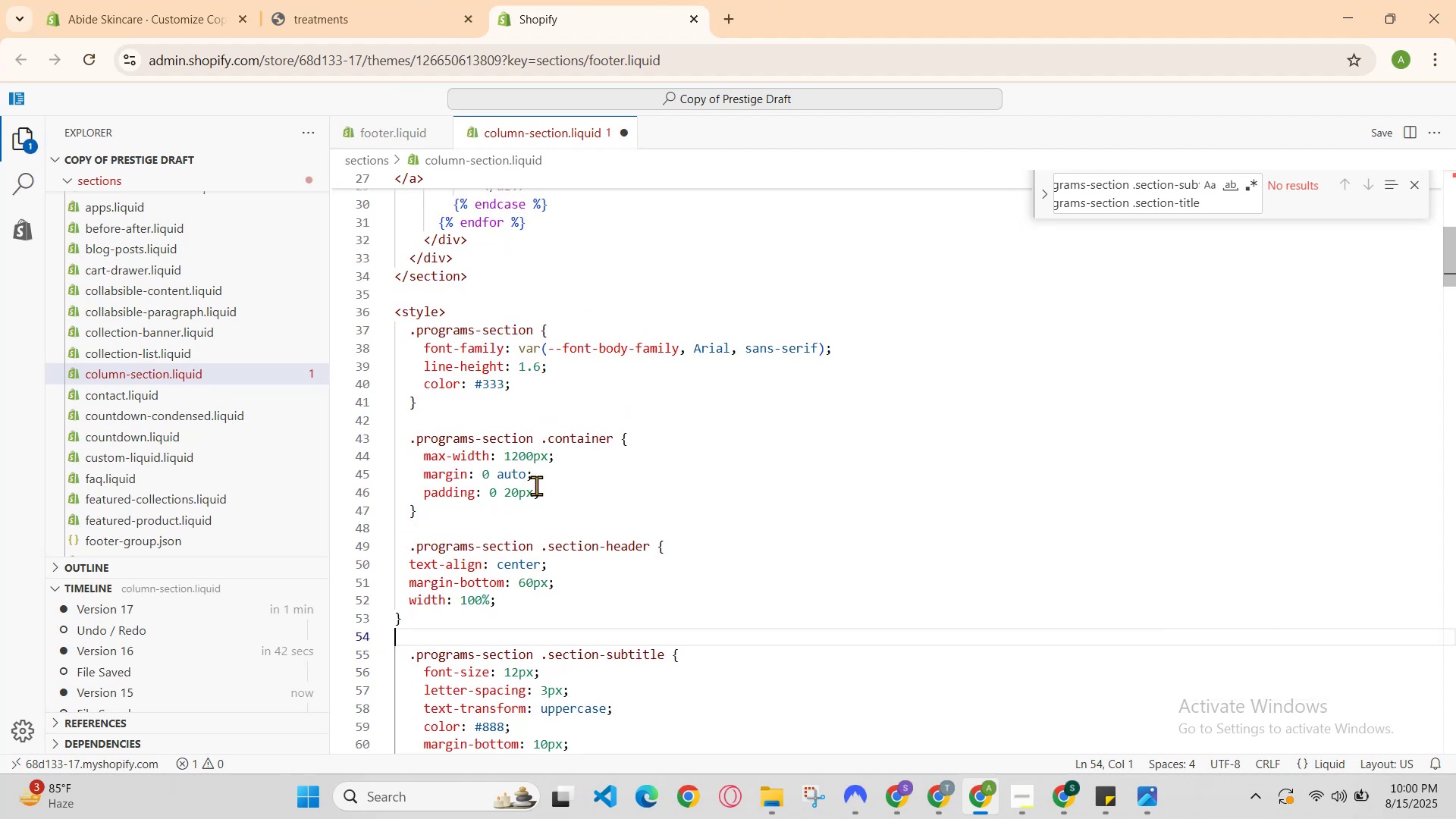 
key(Control+Z)
 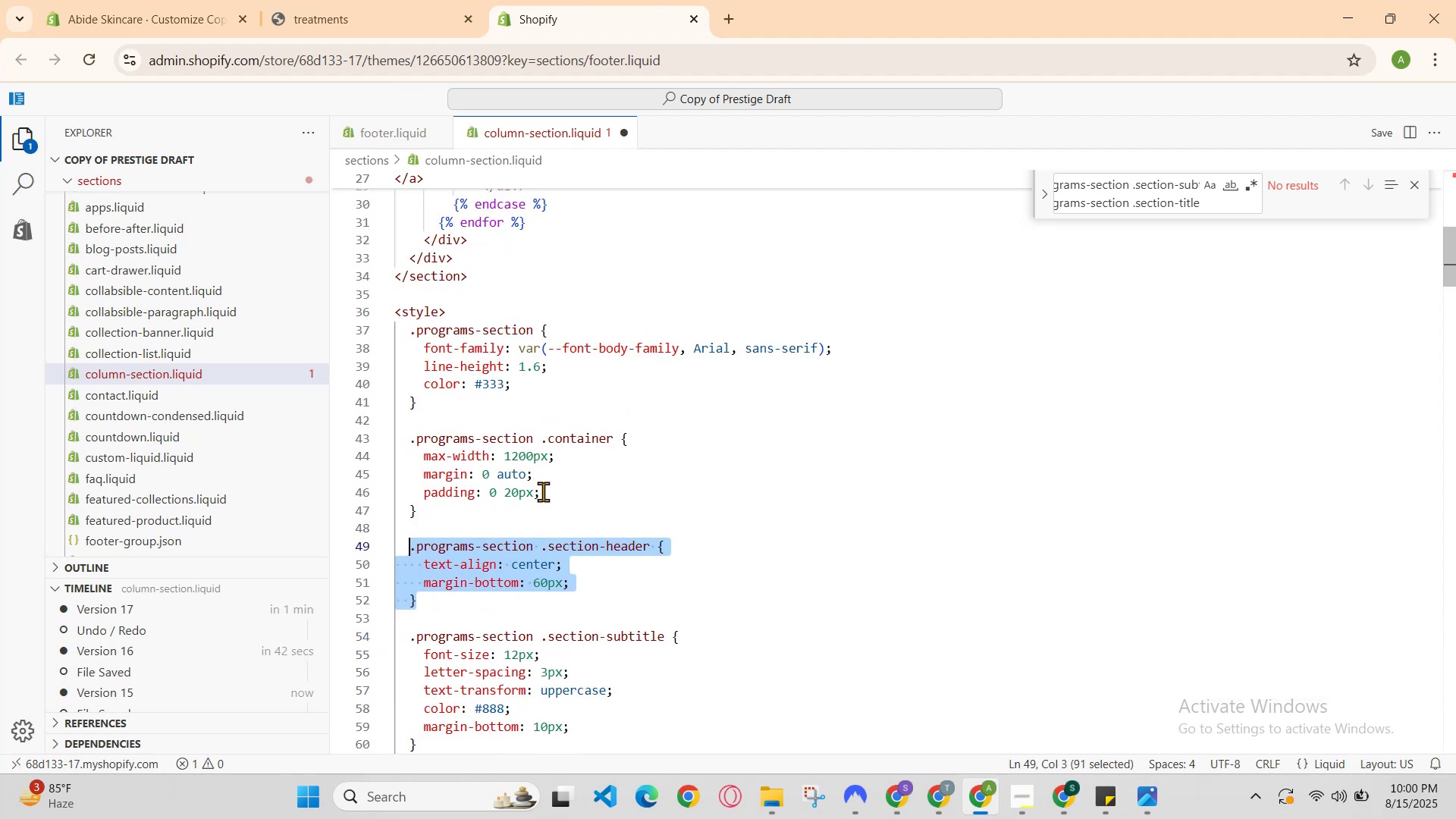 
scroll: coordinate [551, 503], scroll_direction: up, amount: 1.0
 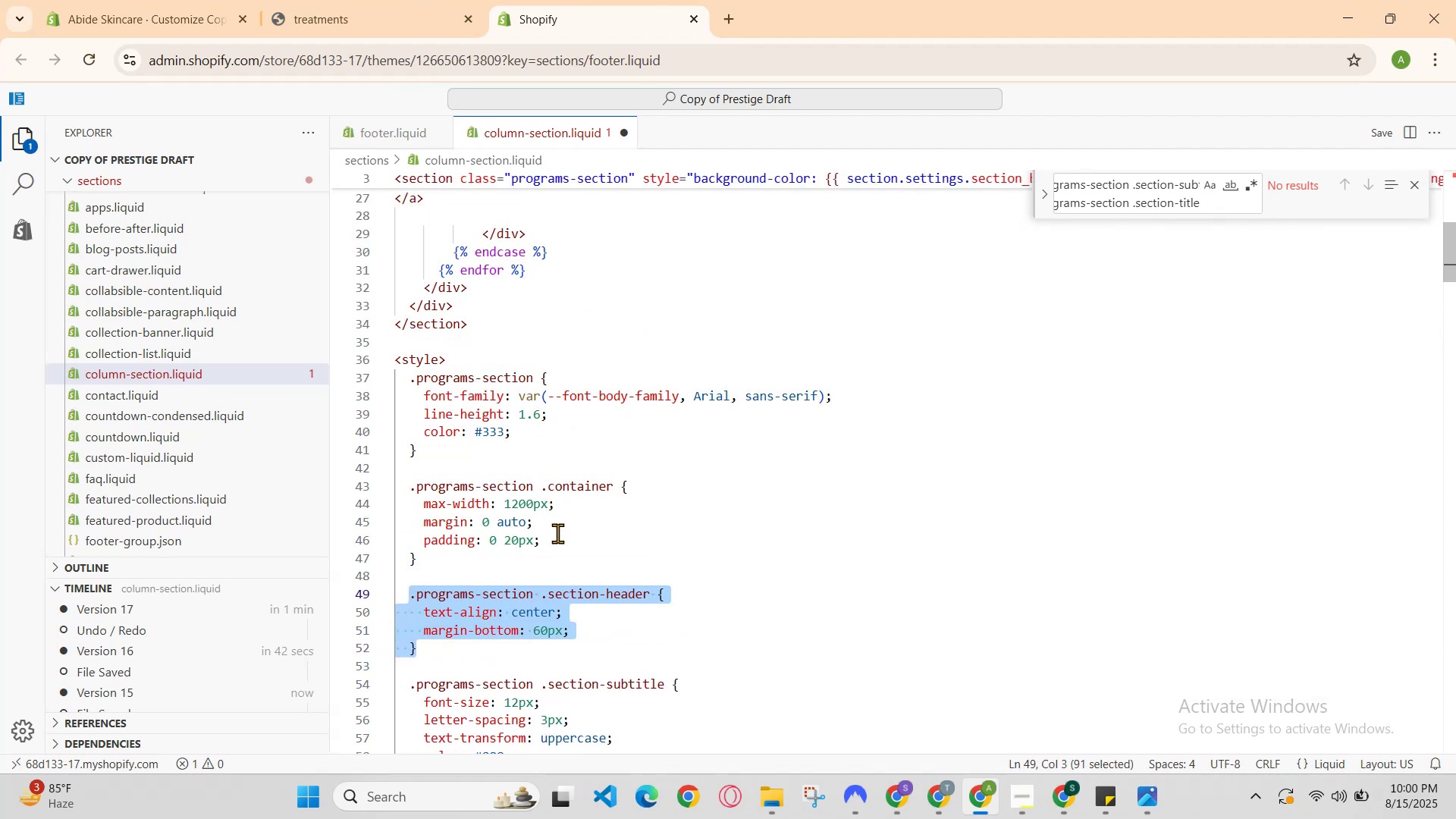 
scroll: coordinate [557, 554], scroll_direction: down, amount: 1.0
 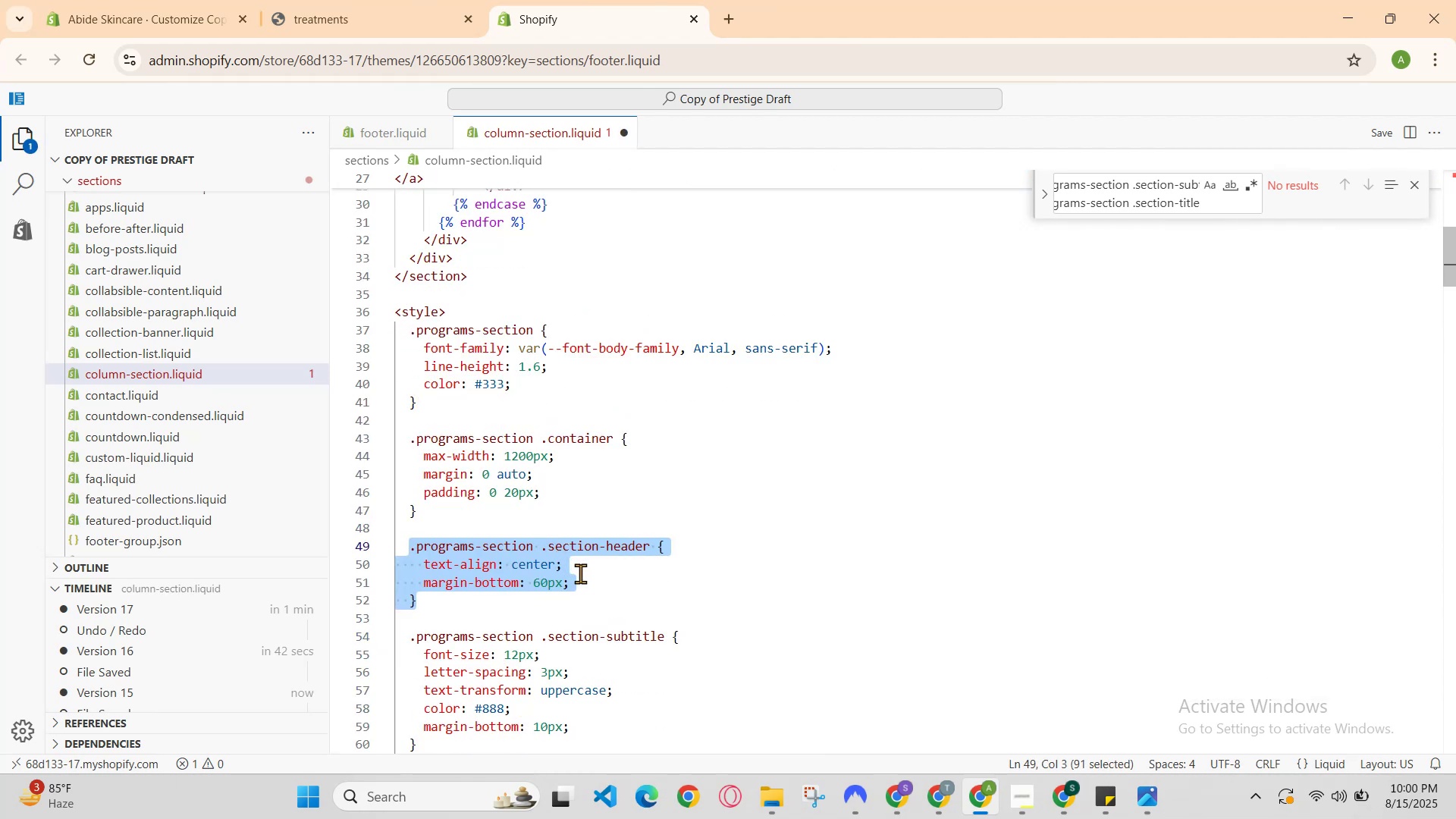 
left_click([584, 576])
 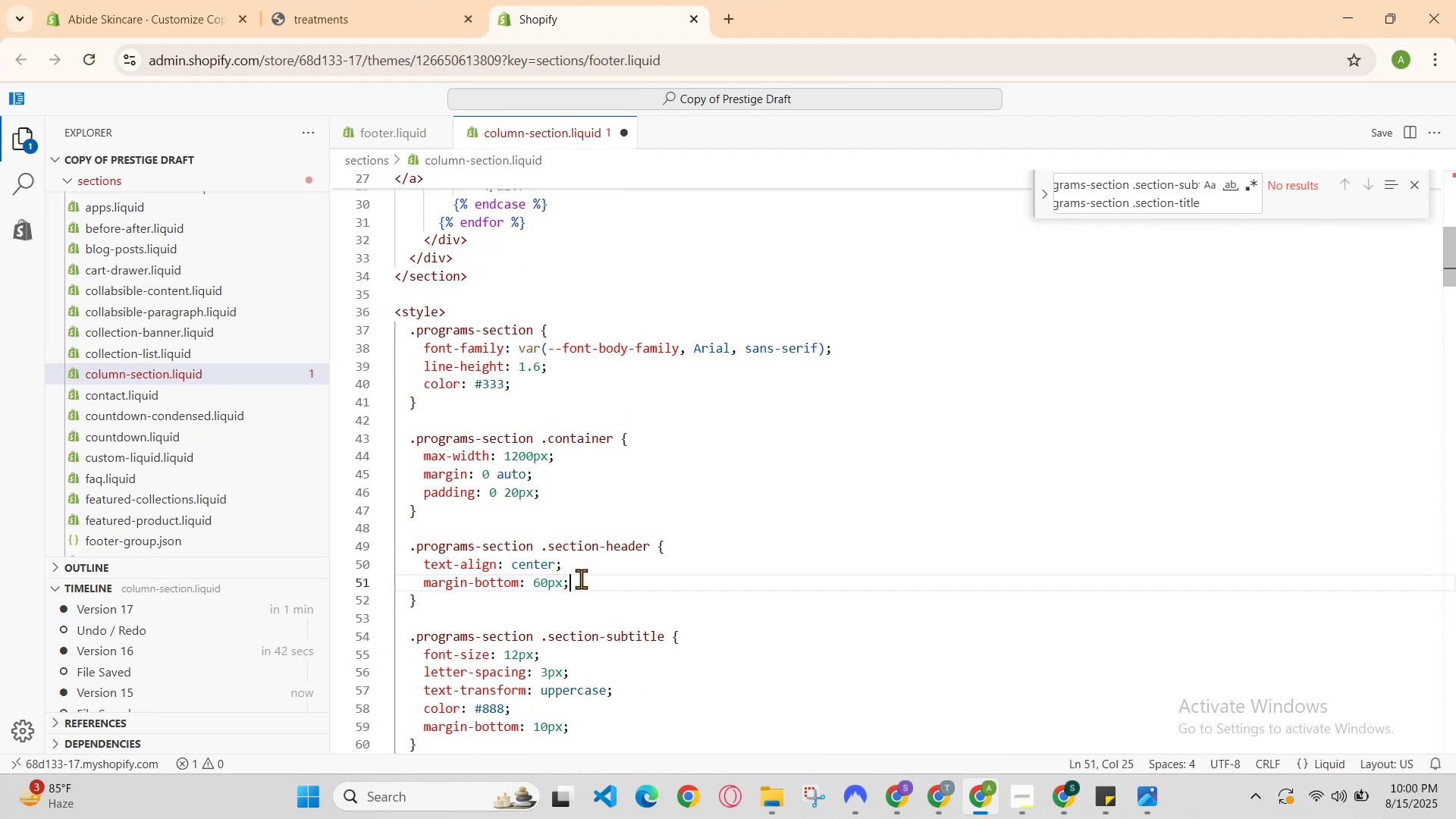 
key(Control+Z)
 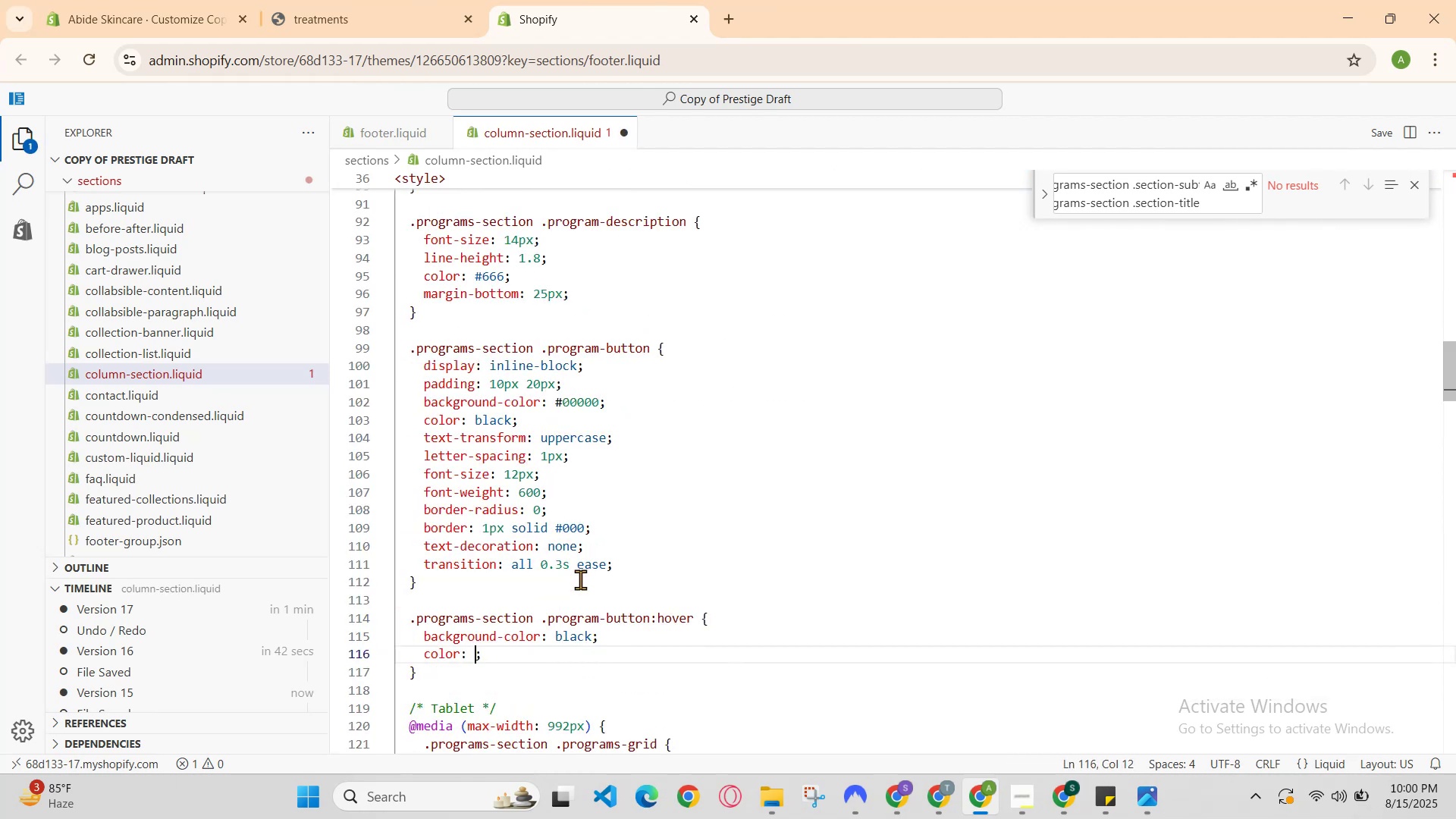 
type(white)
 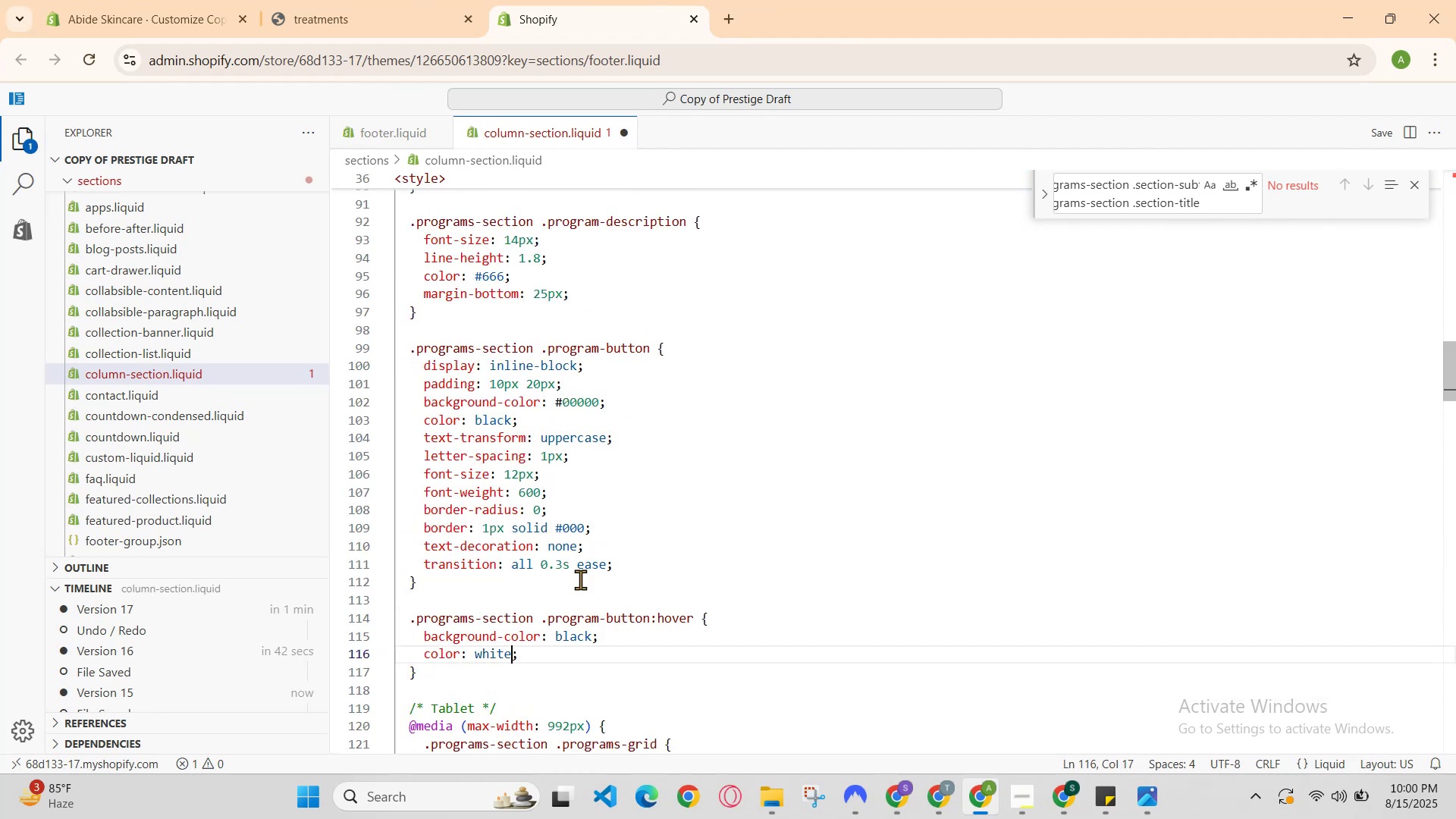 
hold_key(key=ControlLeft, duration=0.53)
 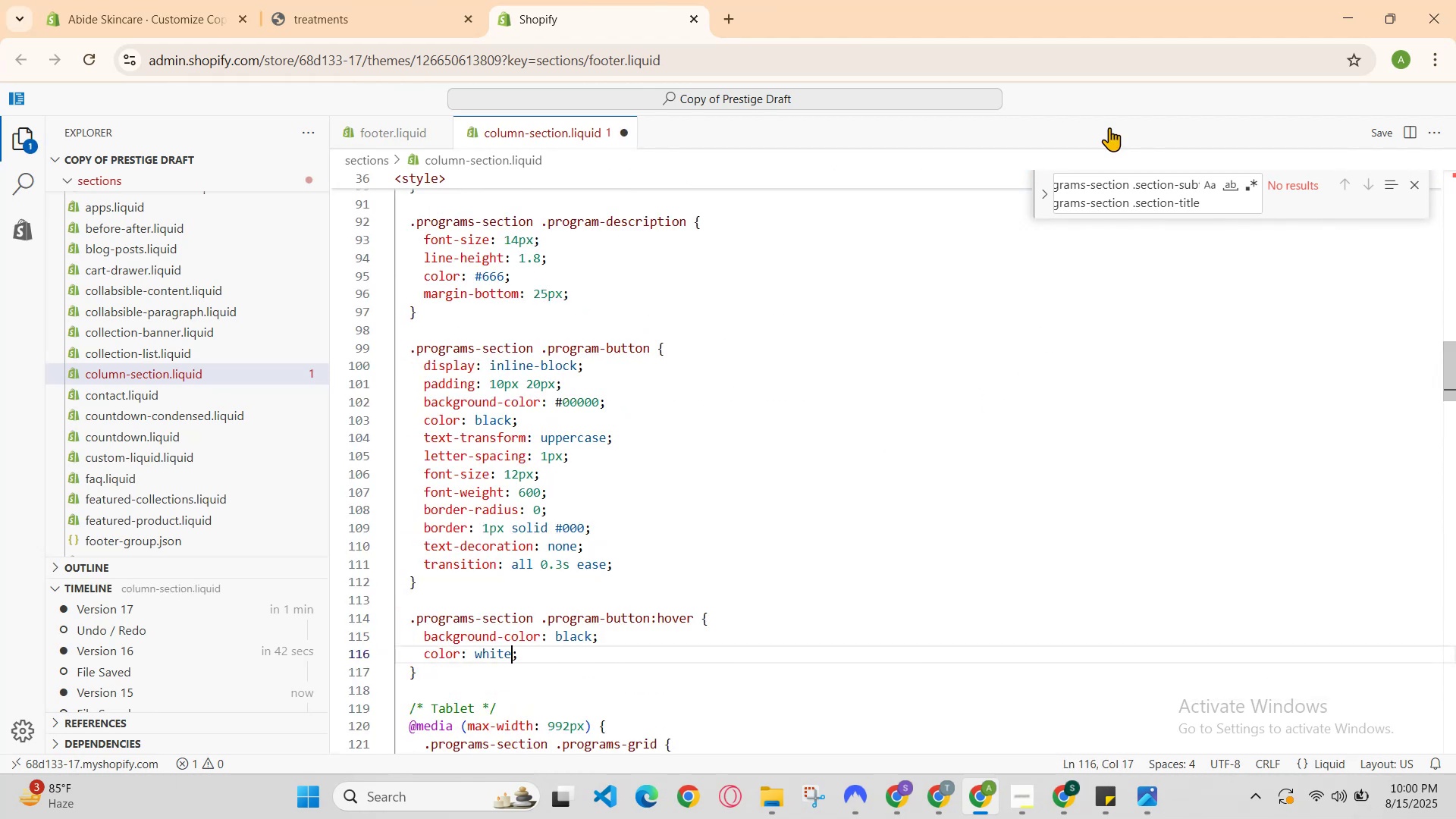 
hold_key(key=S, duration=0.33)
 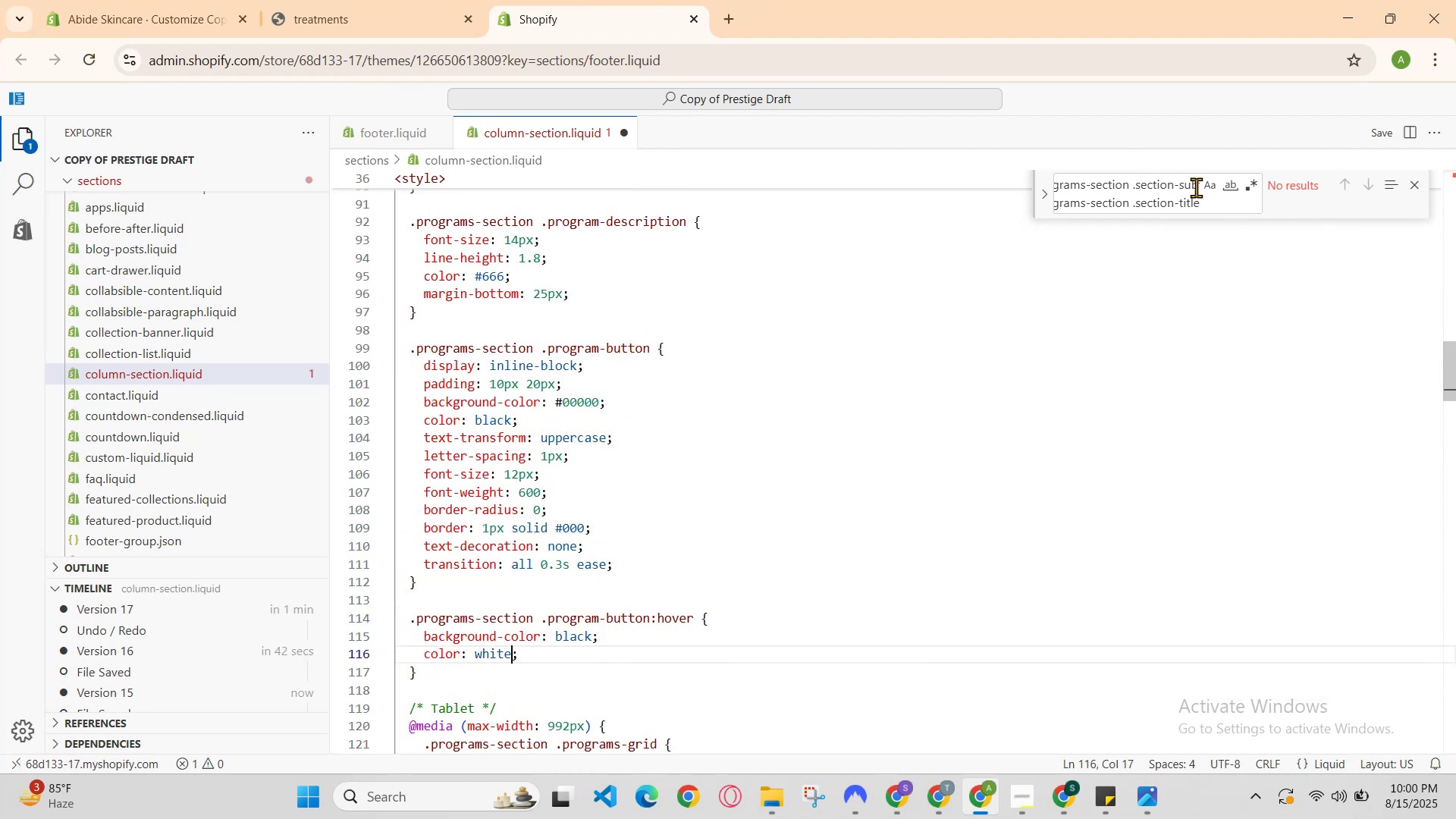 
left_click_drag(start_coordinate=[1214, 206], to_coordinate=[1056, 193])
 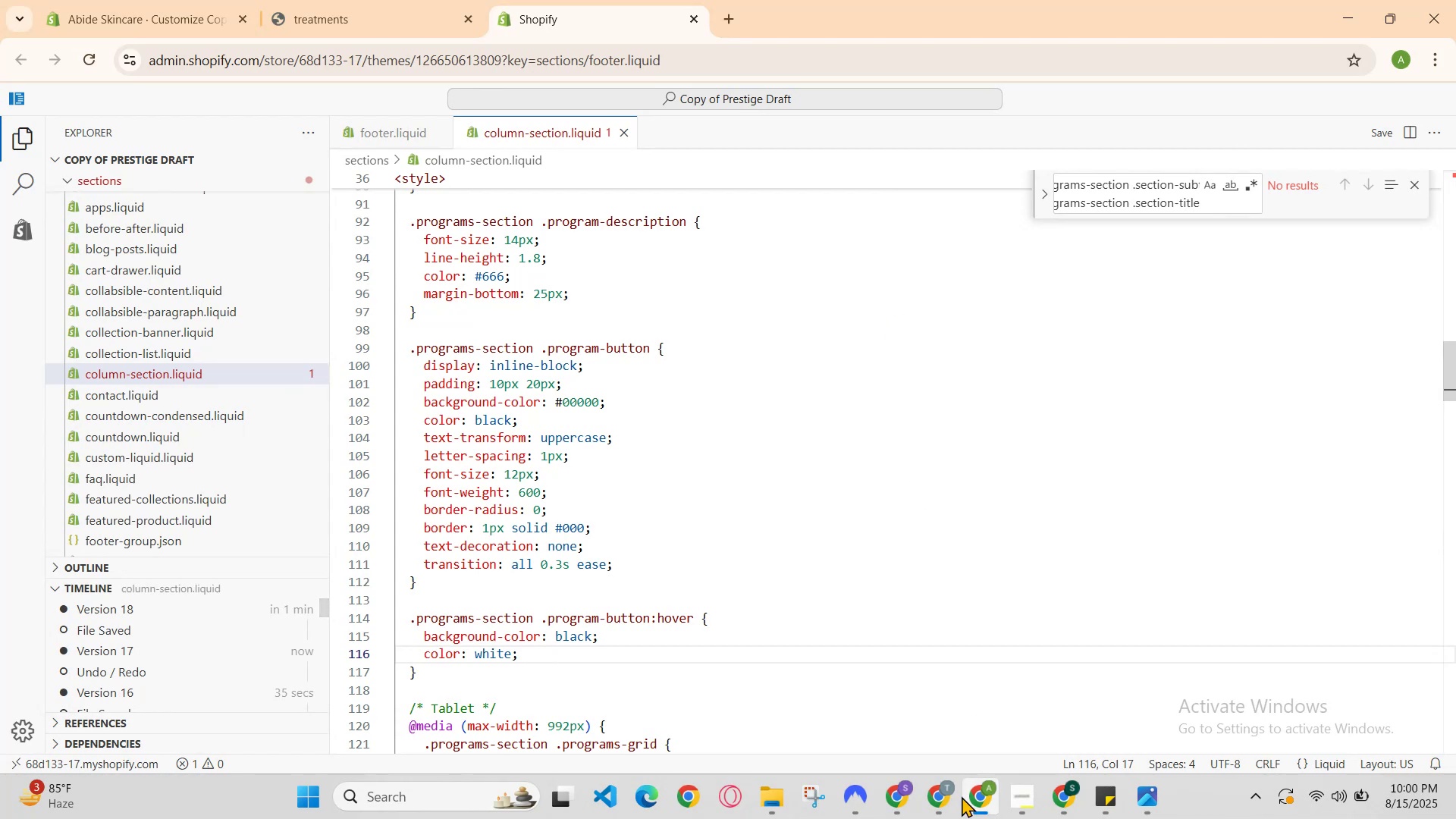 
left_click([943, 785])
 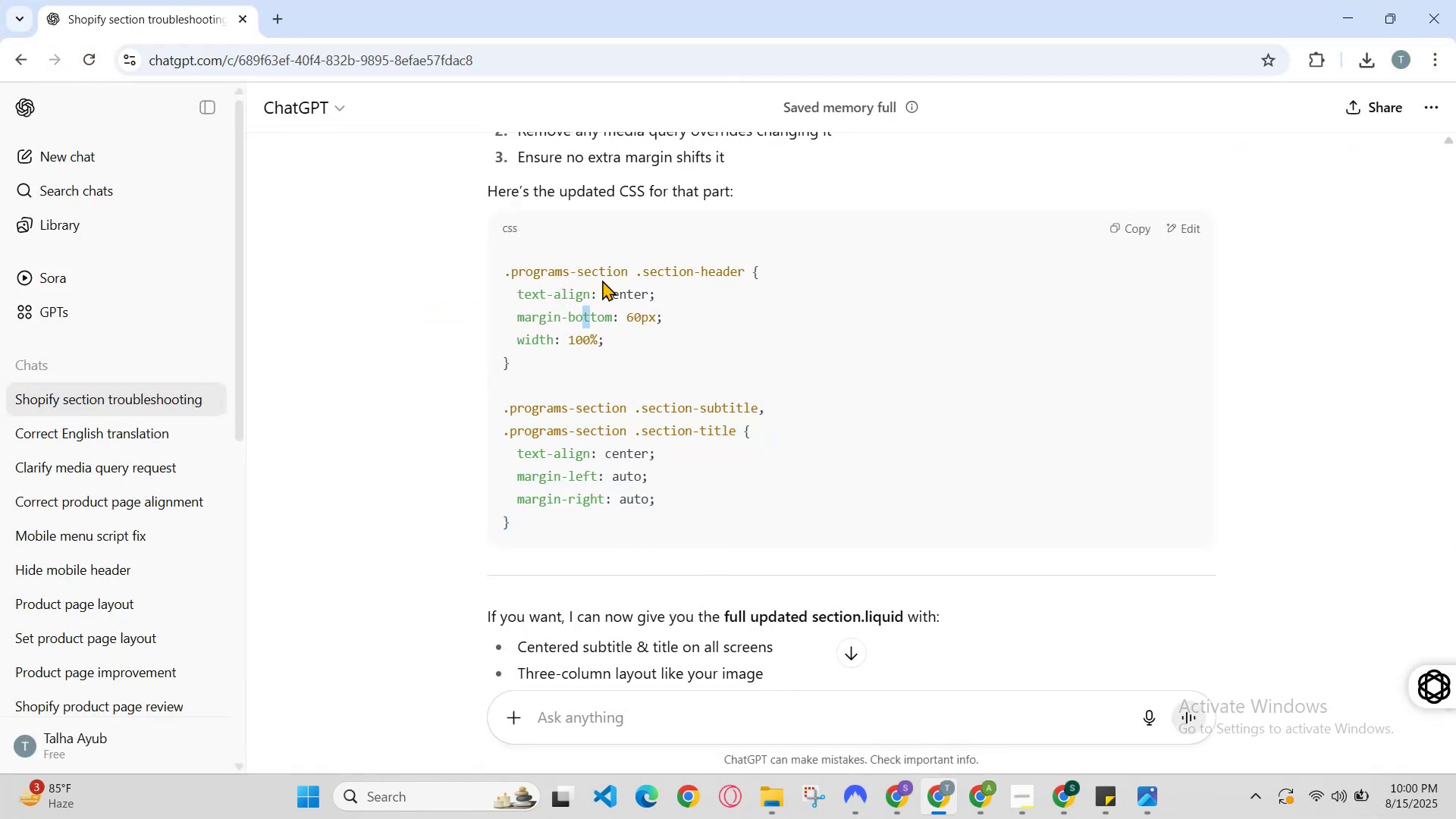 
double_click([610, 273])
 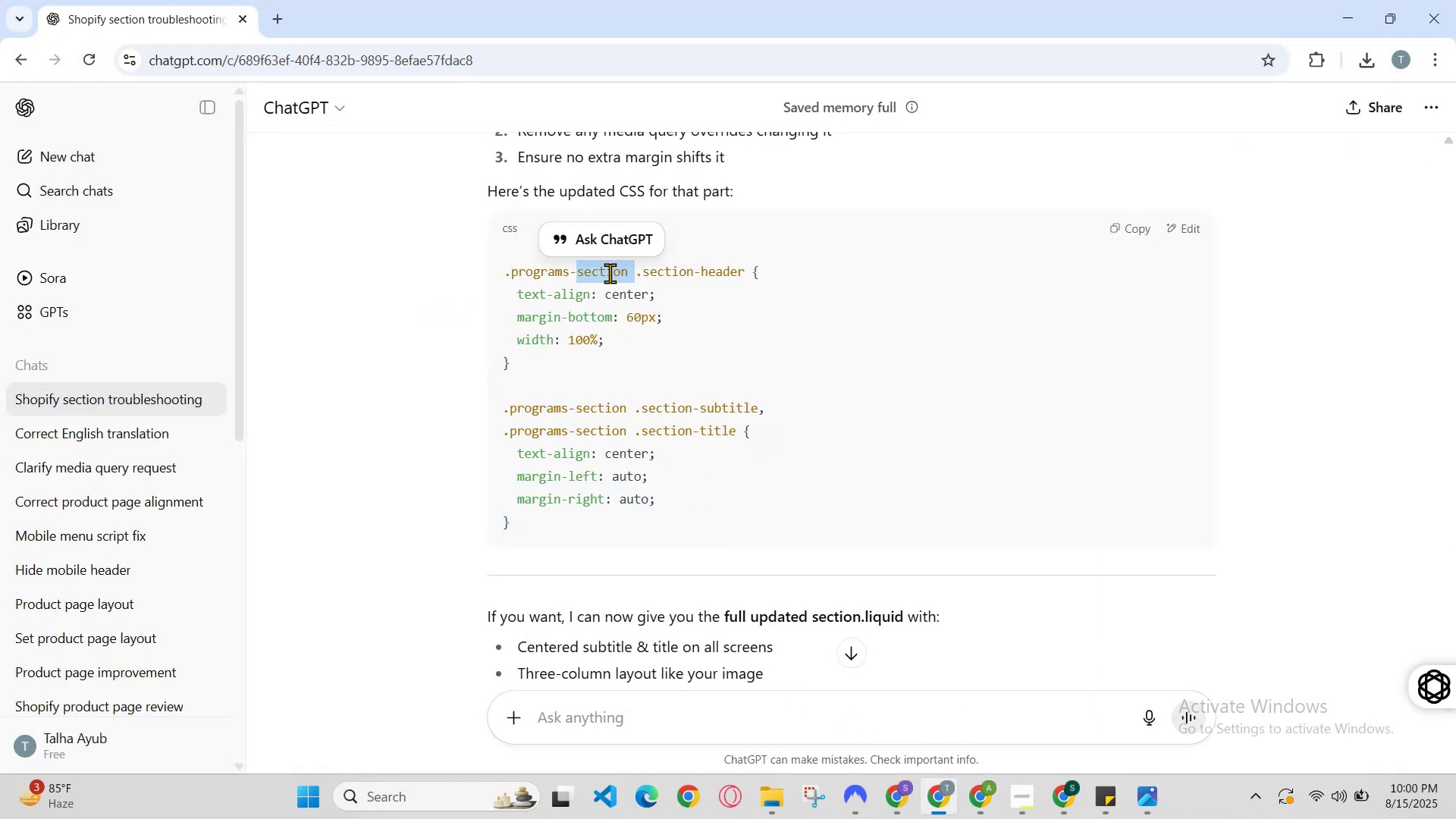 
triple_click([610, 273])
 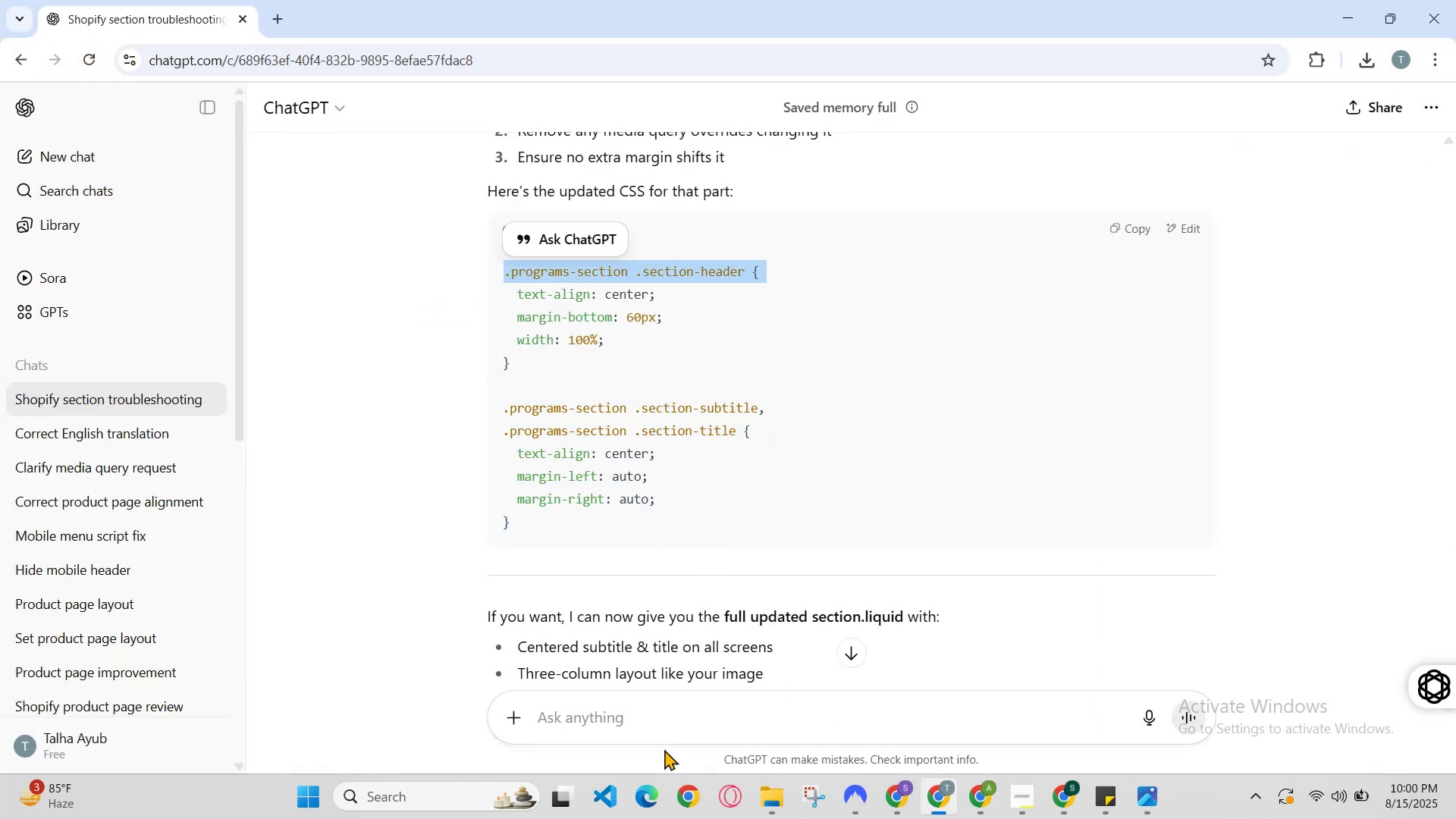 
left_click([654, 726])
 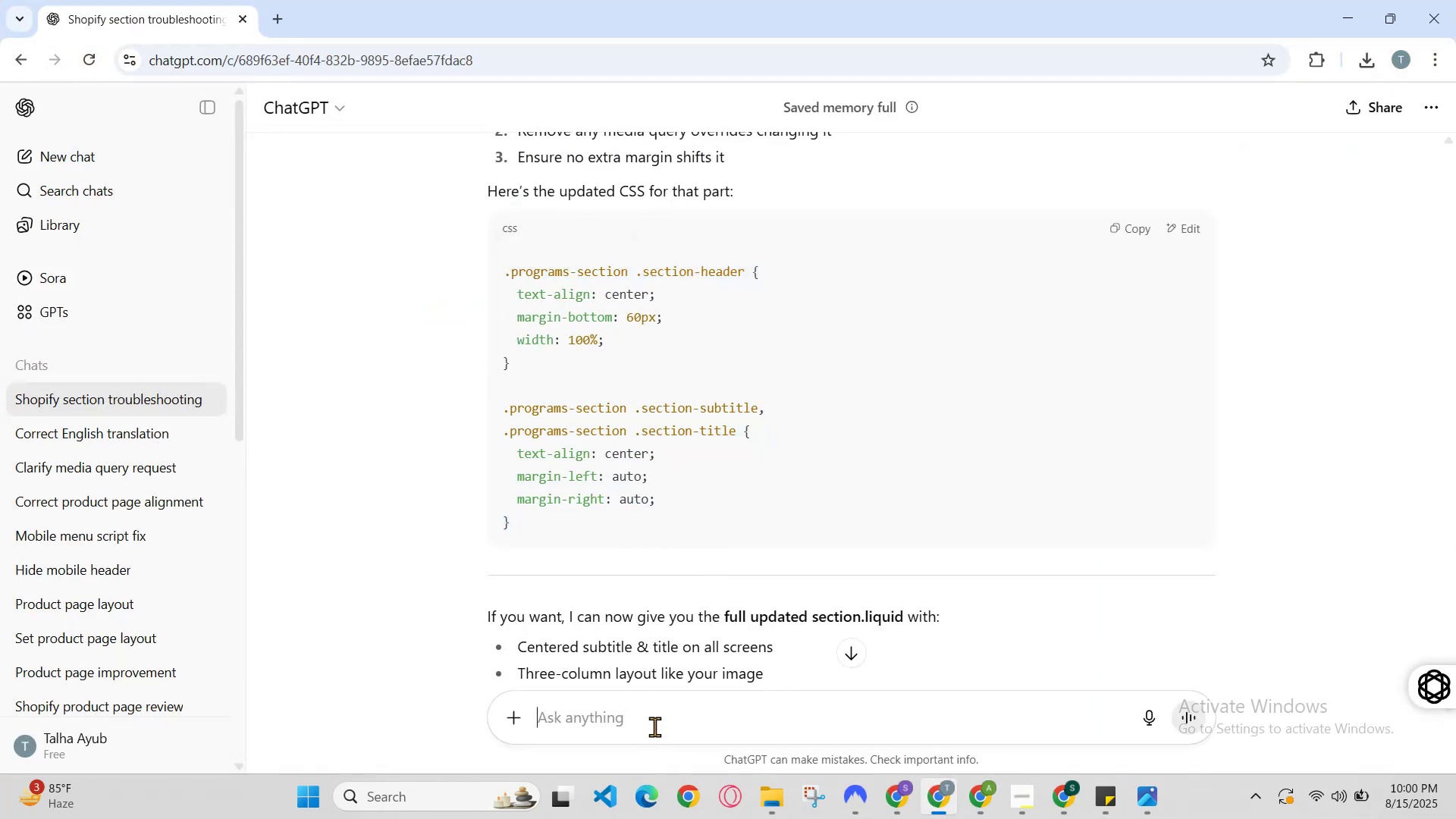 
type(nh horaha center m )
 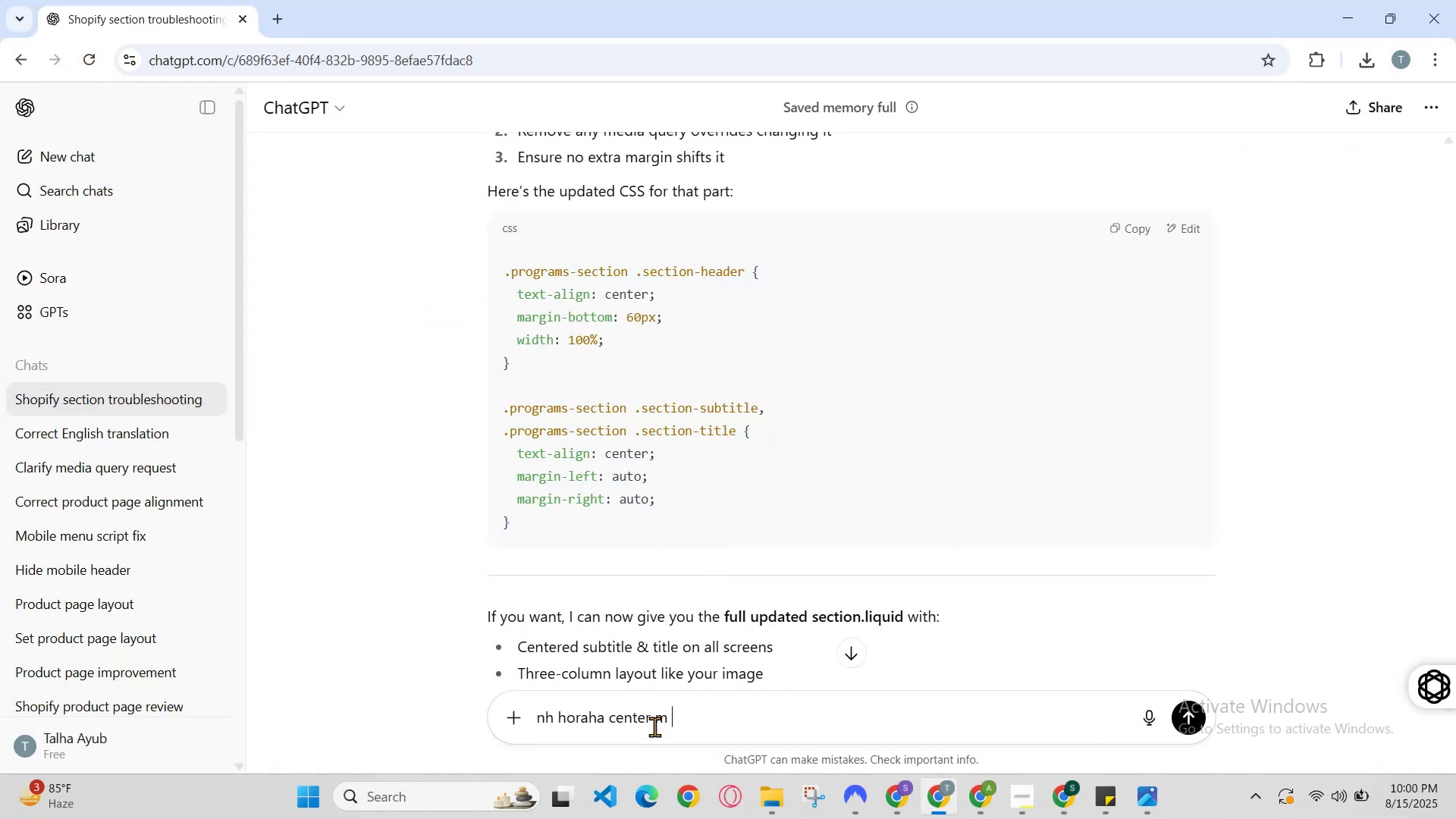 
key(Enter)
 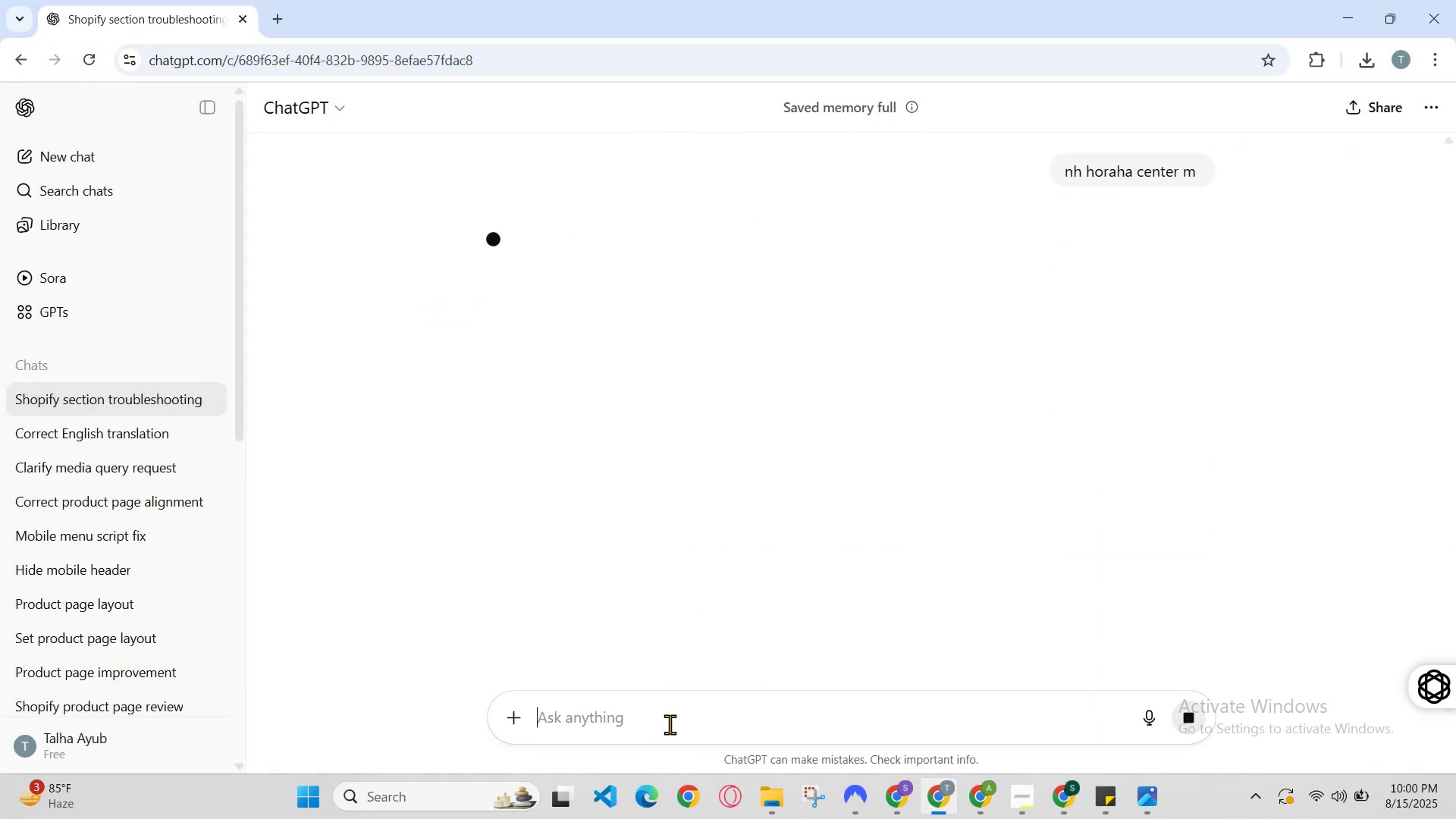 
scroll: coordinate [665, 311], scroll_direction: down, amount: 11.0
 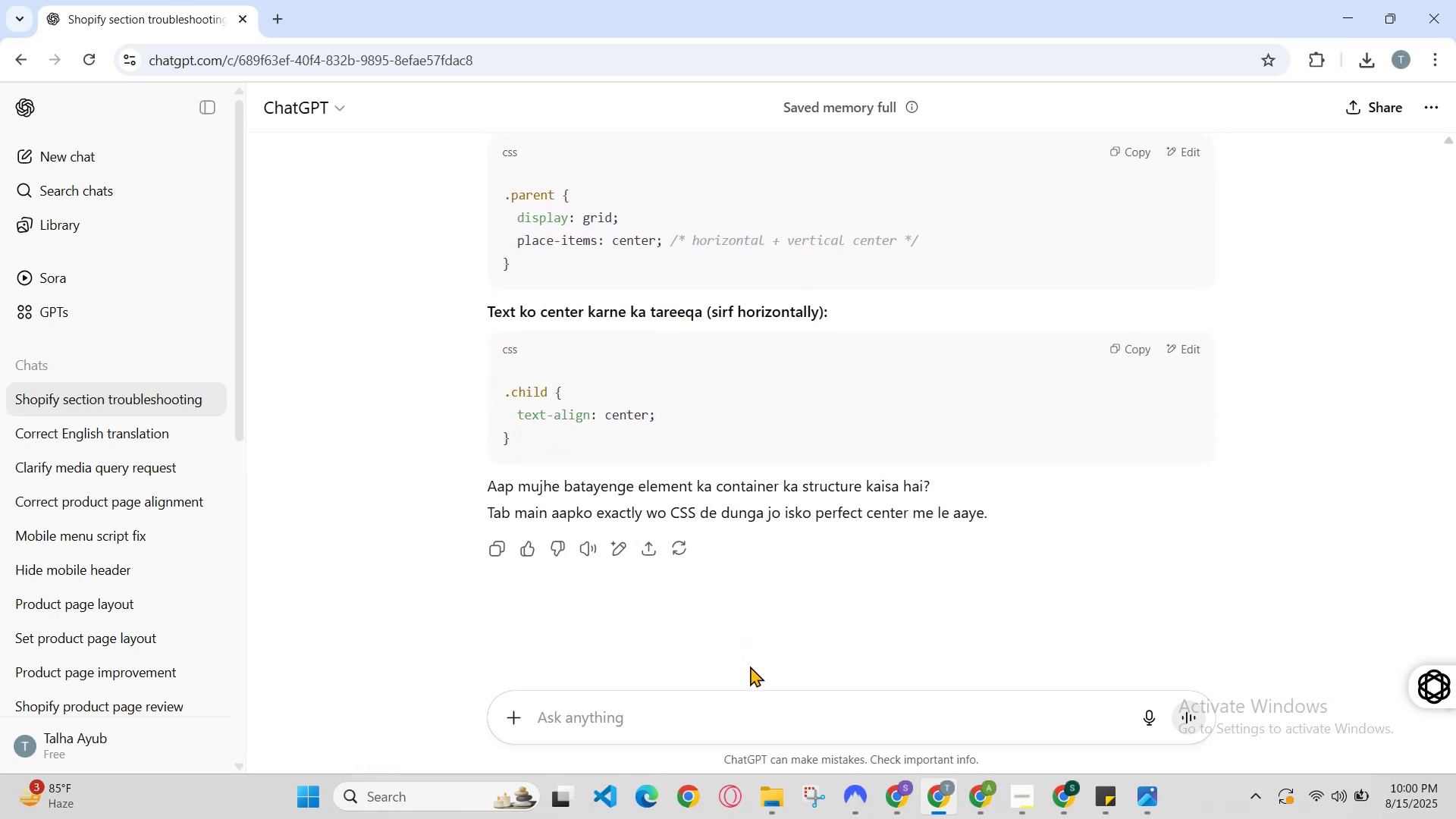 
left_click([761, 707])
 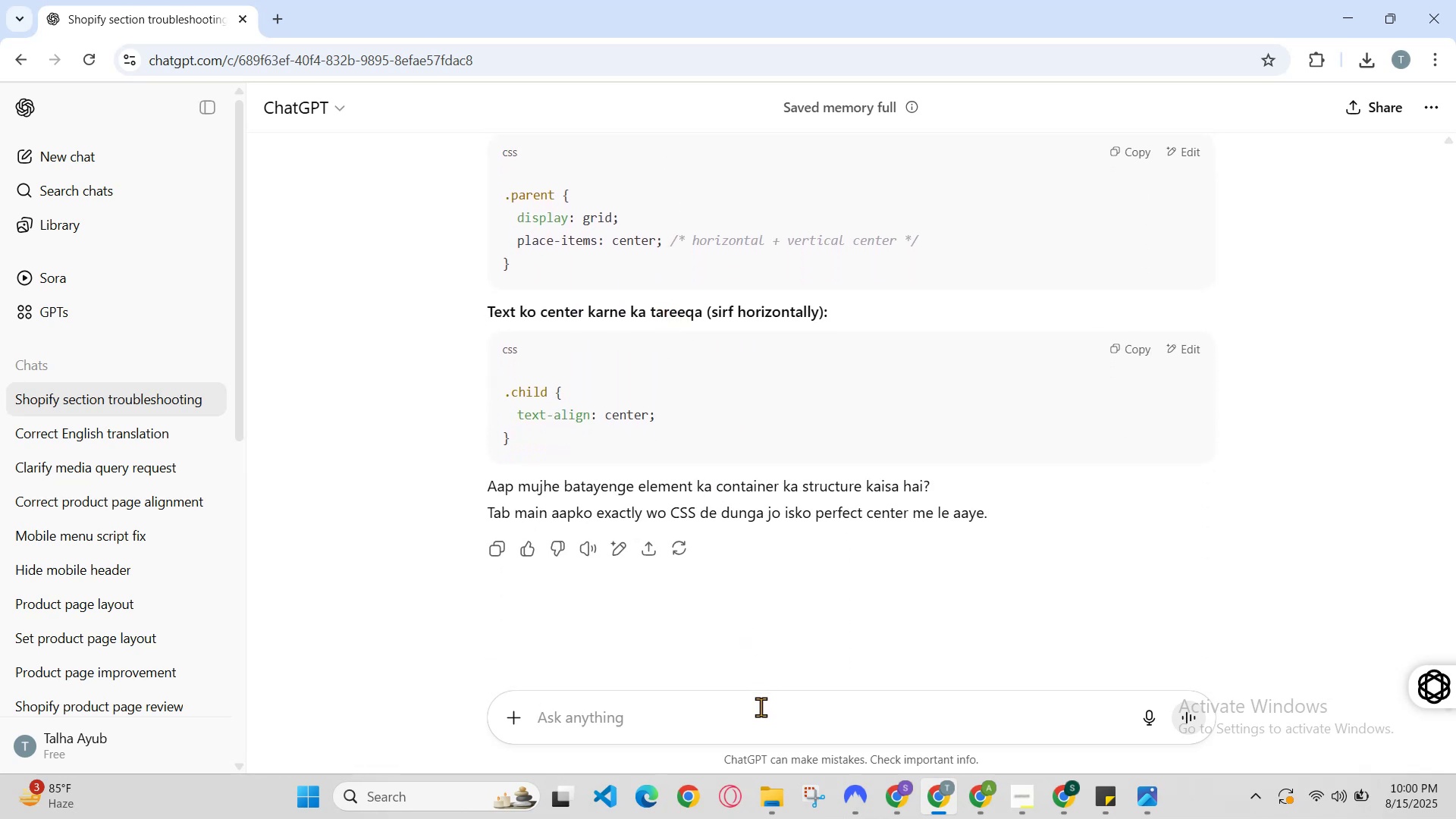 
type(give col)
key(Backspace)
type(mplete updaetd code )
 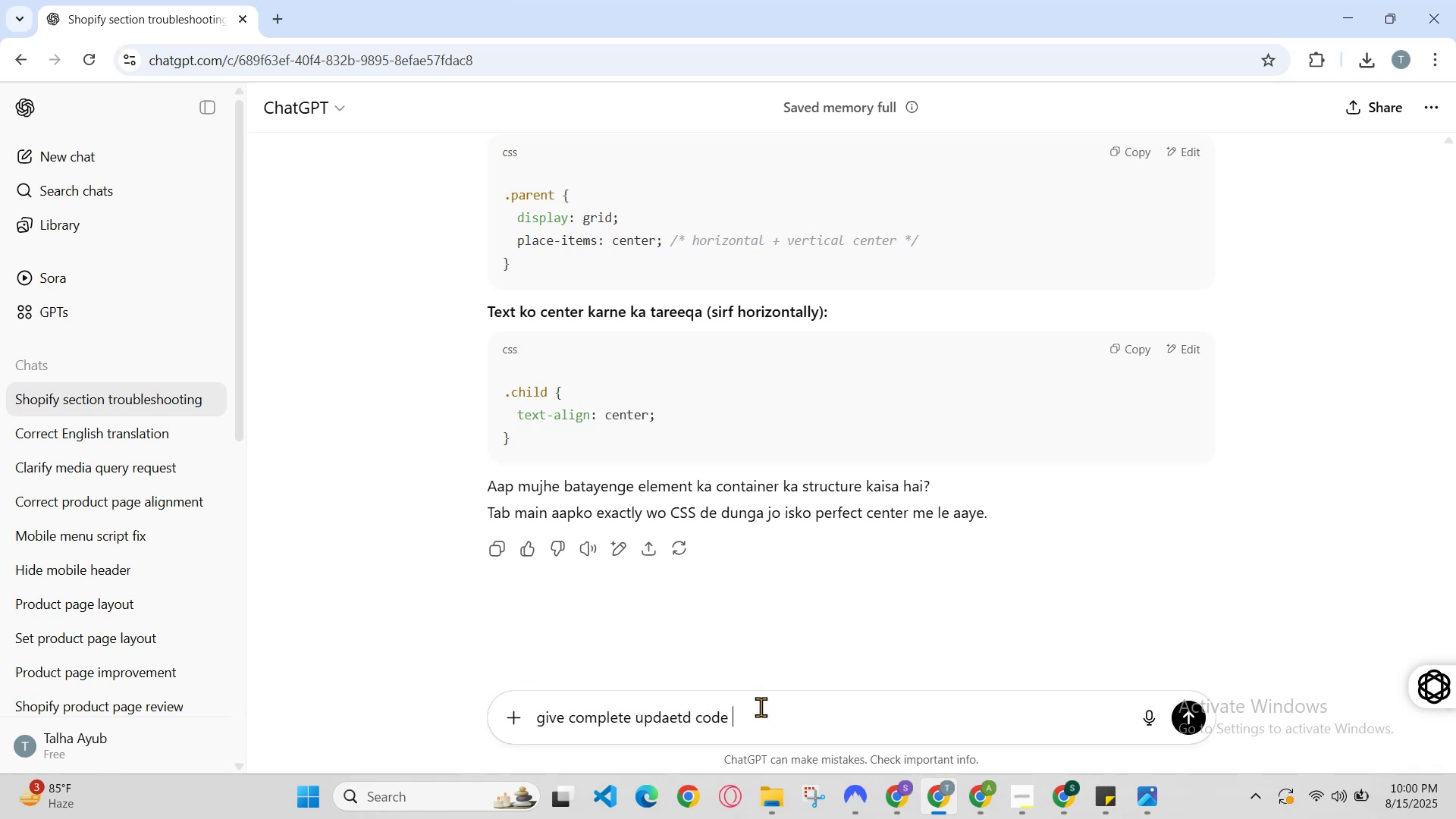 
key(Enter)
 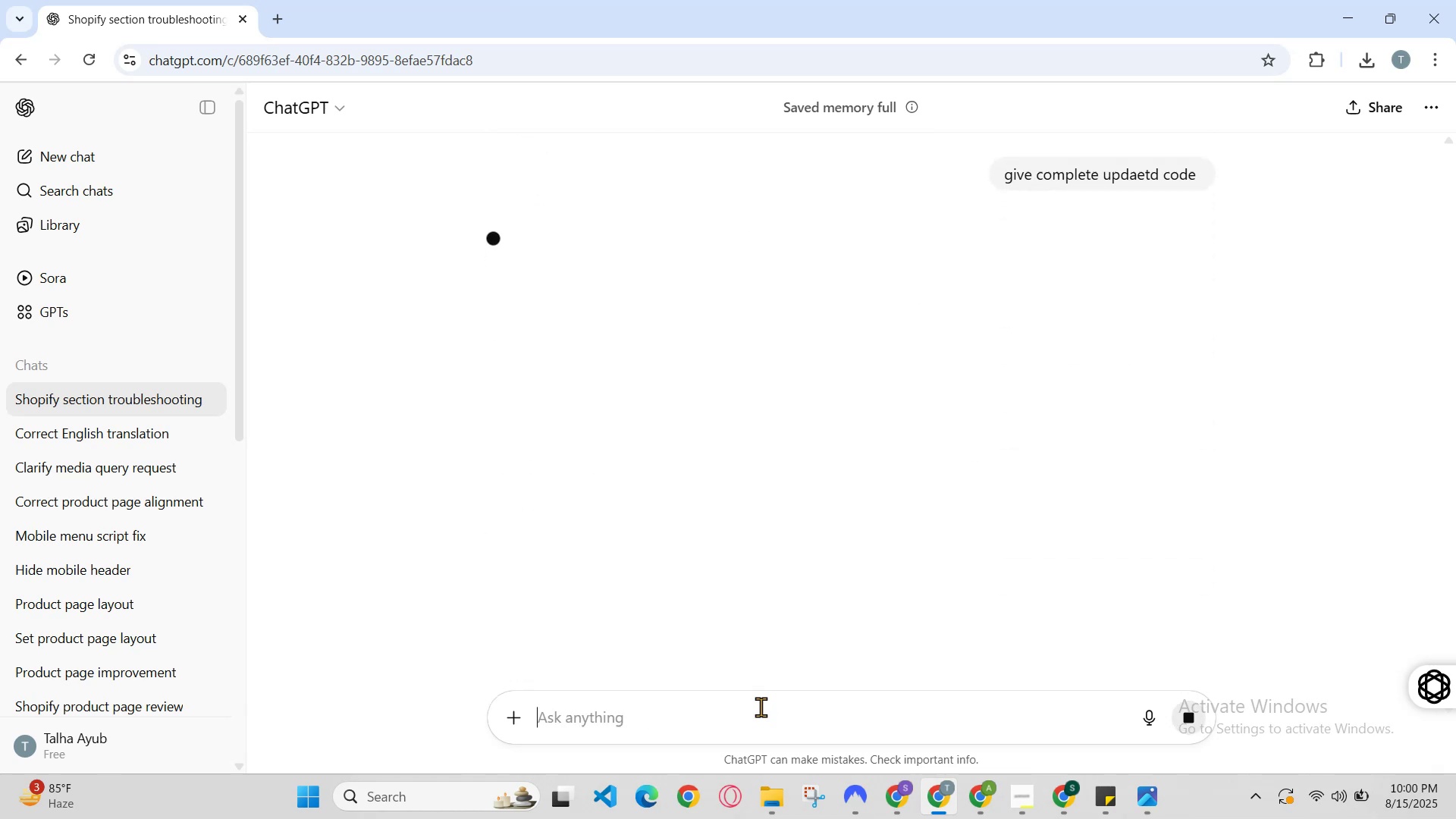 
scroll: coordinate [772, 527], scroll_direction: none, amount: 0.0
 